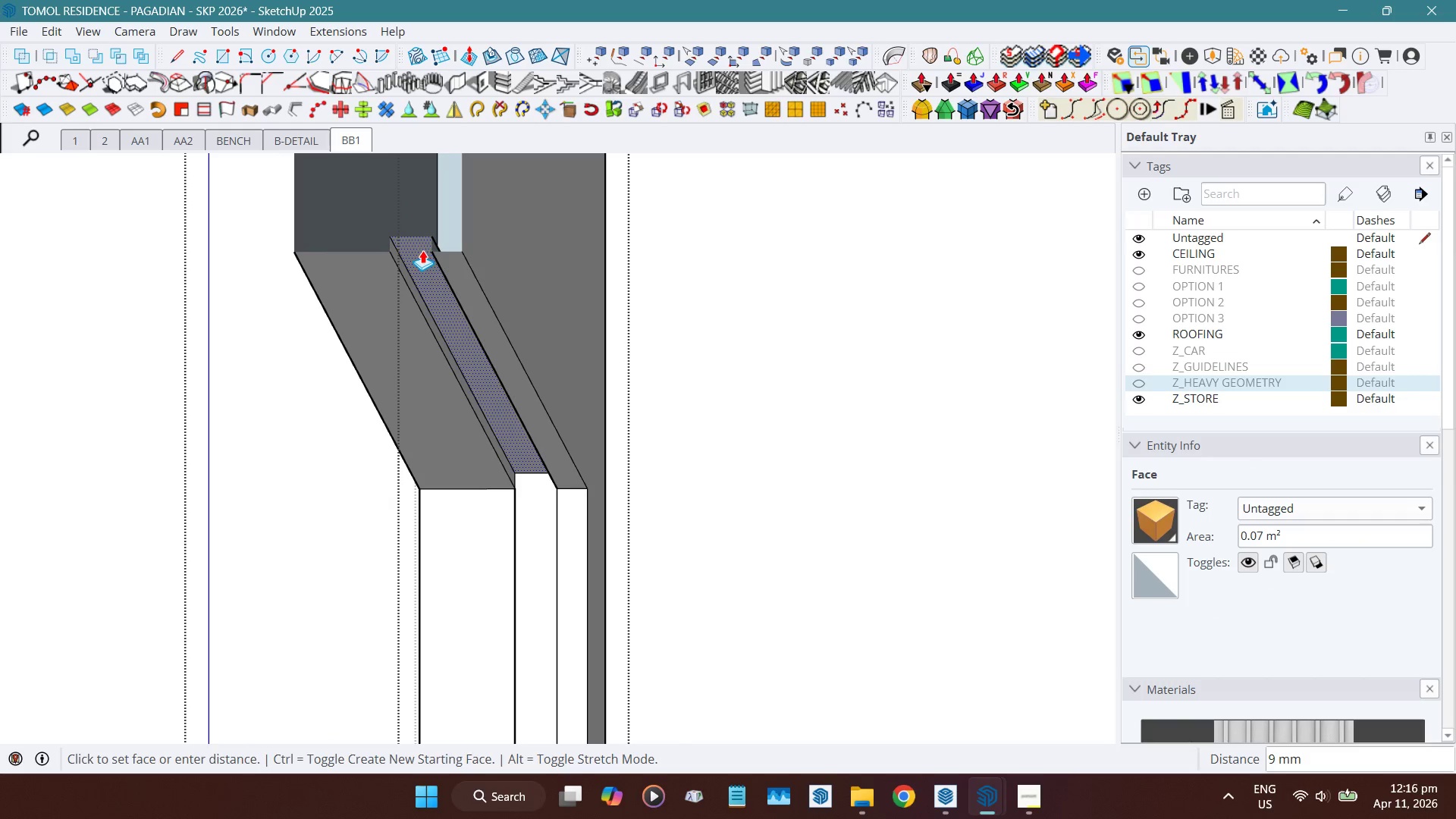 
key(Numpad2)
 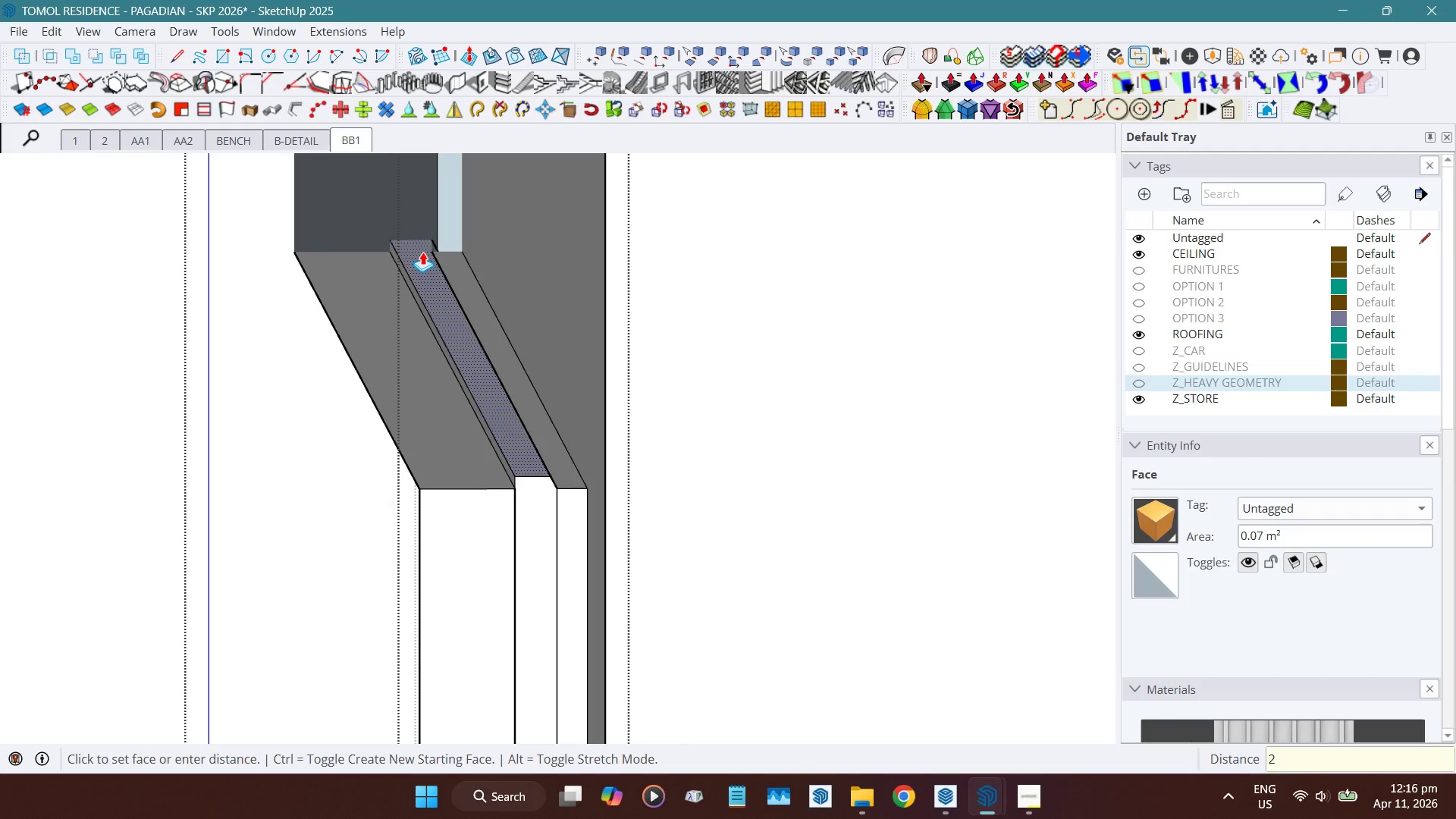 
key(Numpad5)
 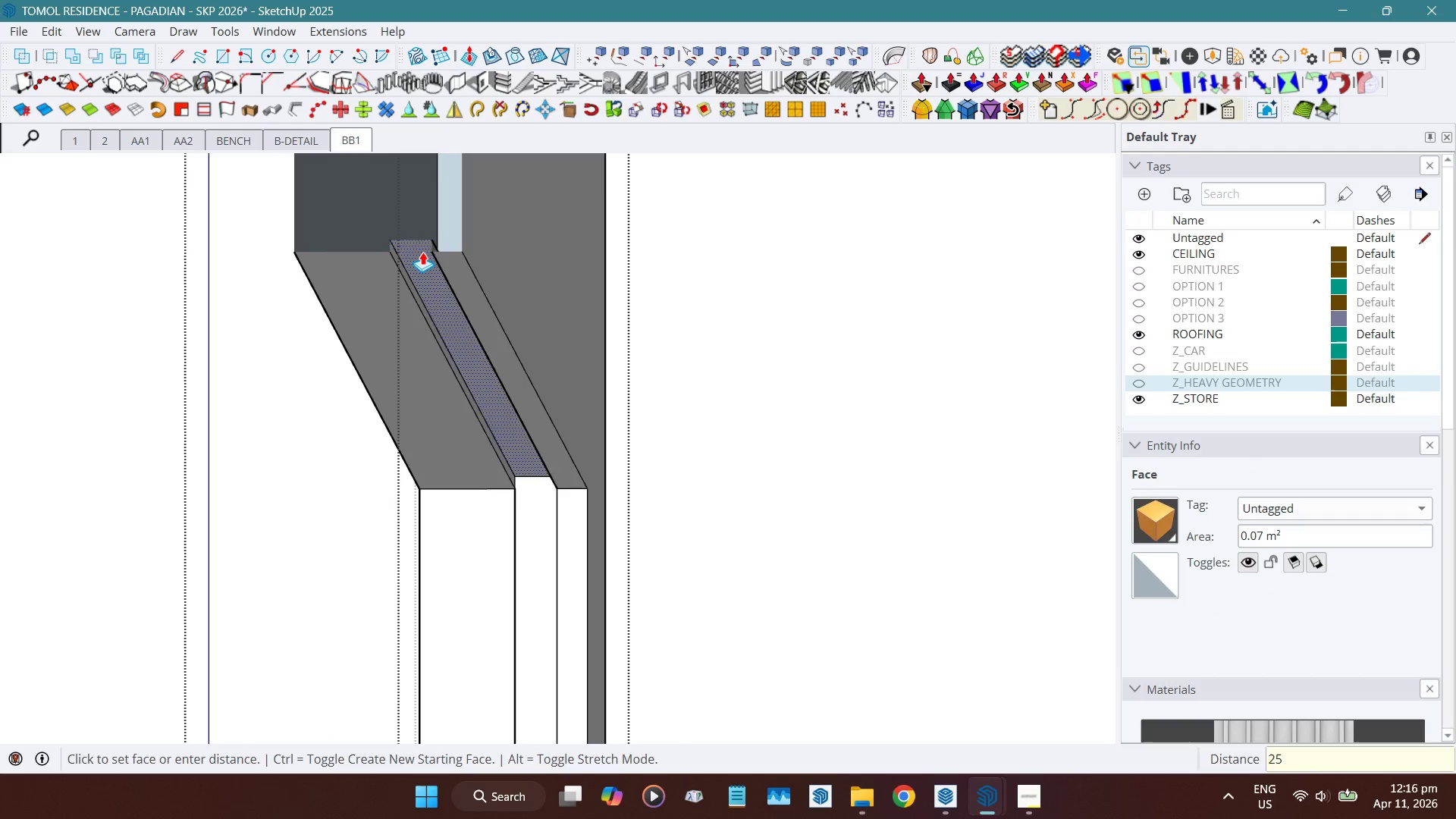 
key(NumpadEnter)
 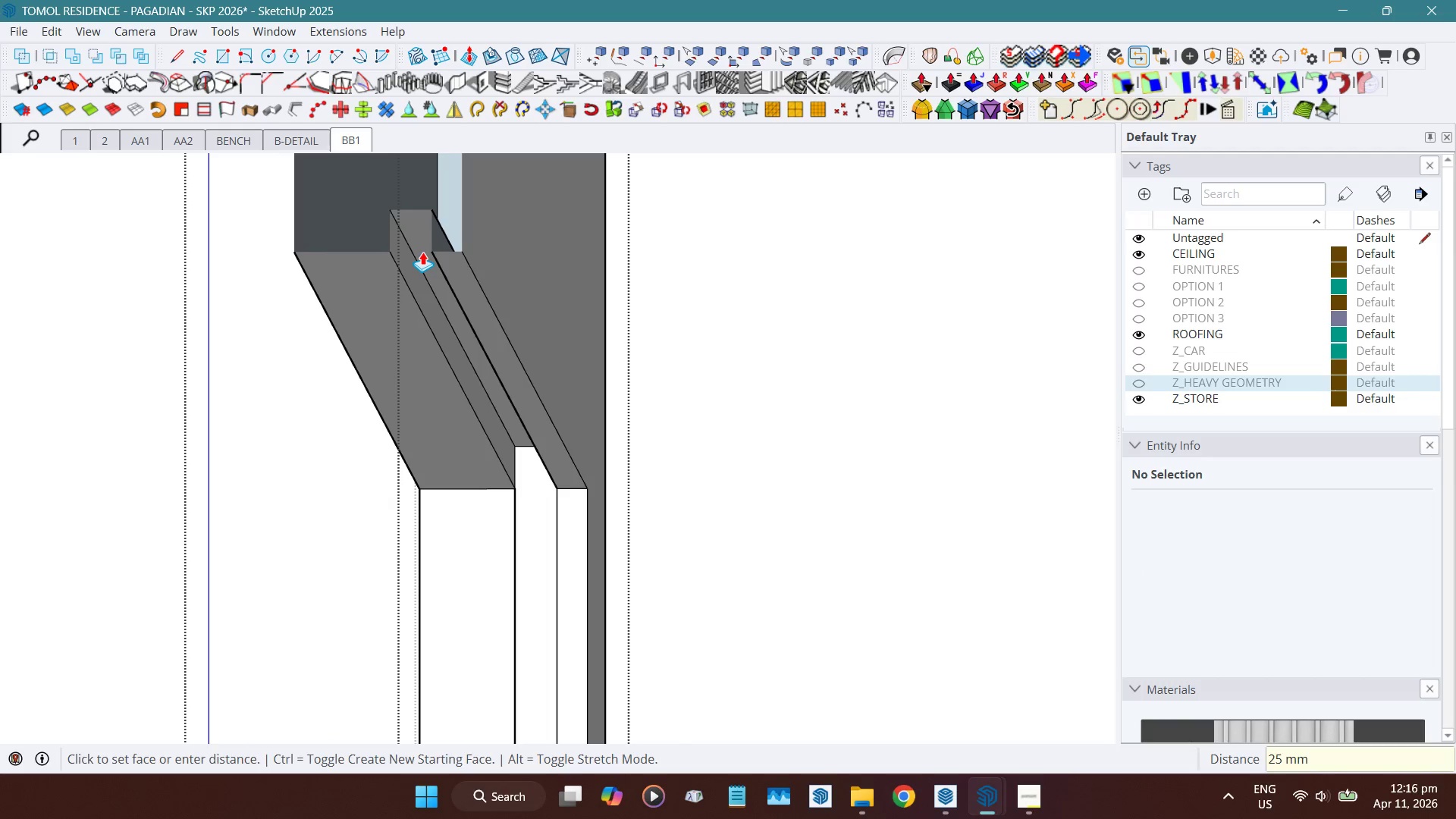 
key(Space)
 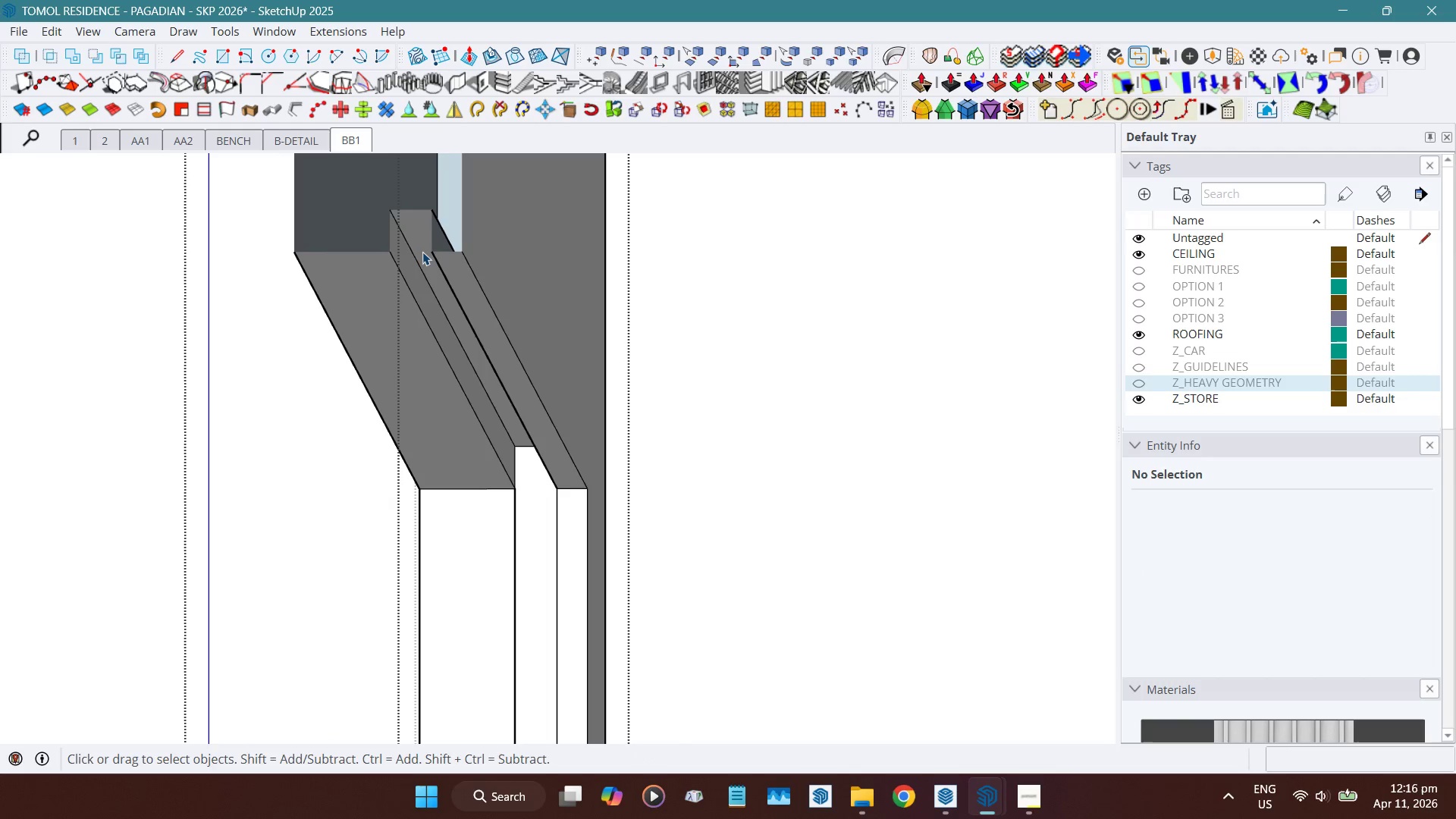 
key(Escape)
 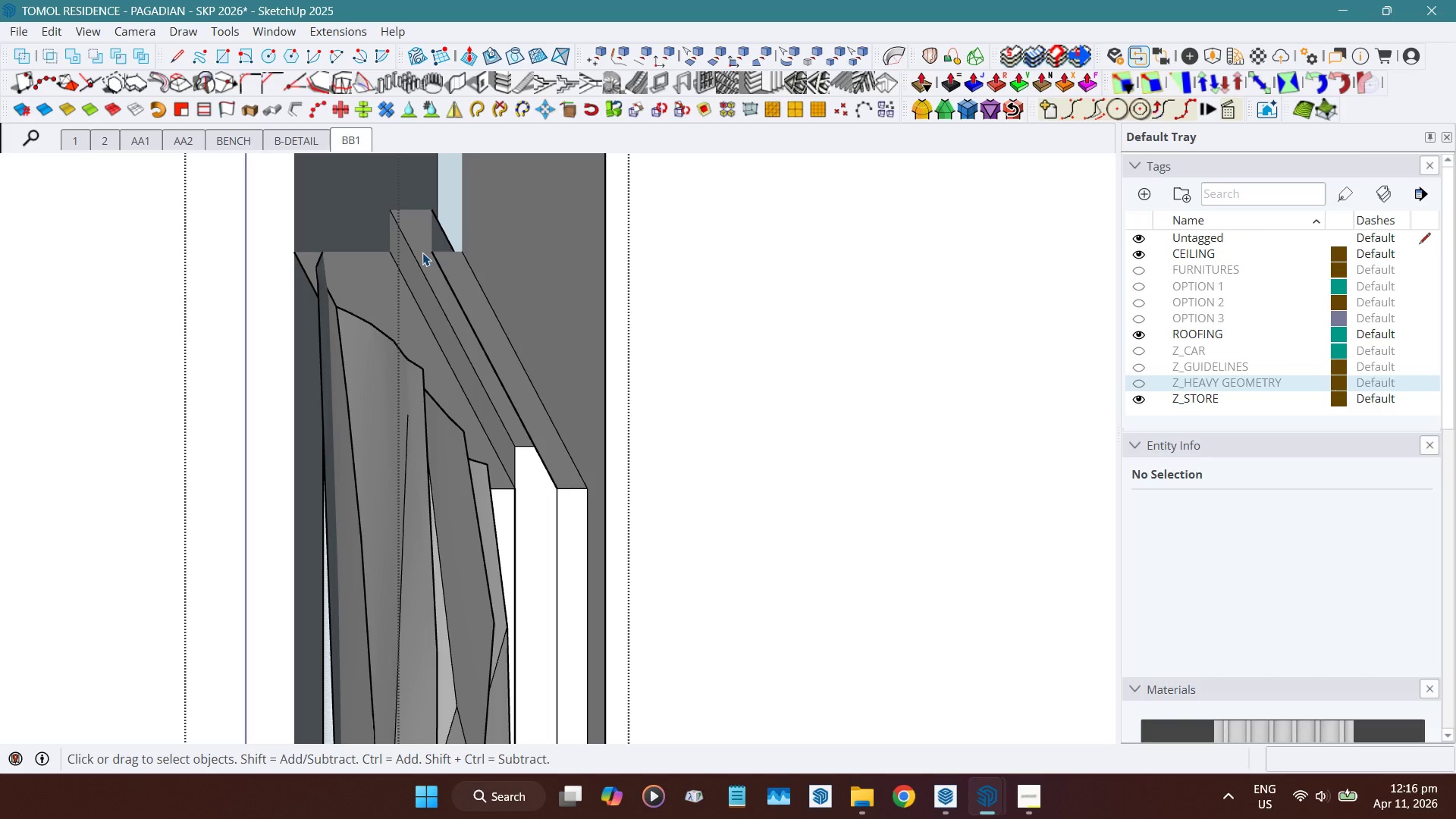 
key(Escape)
 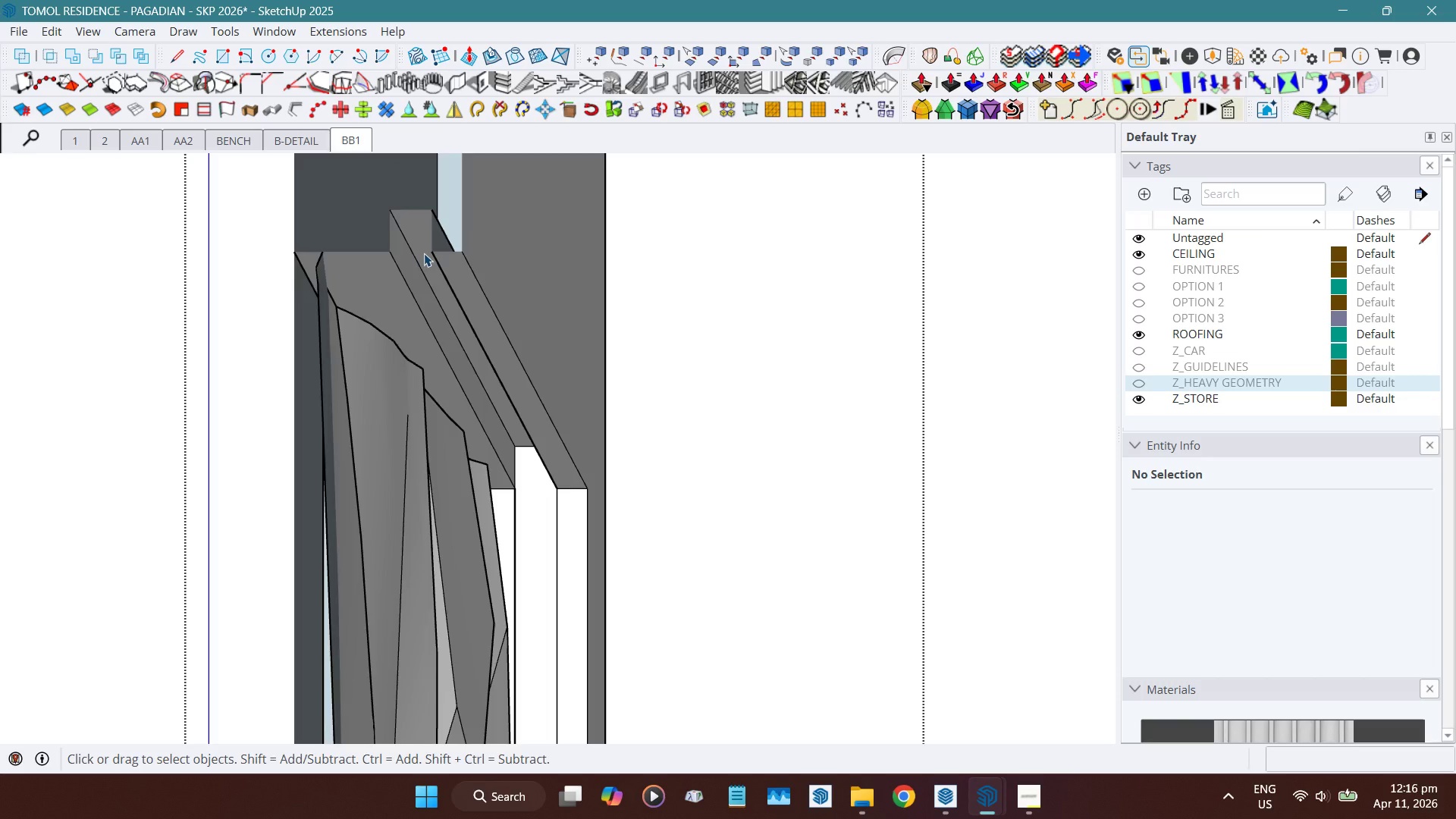 
key(Escape)
 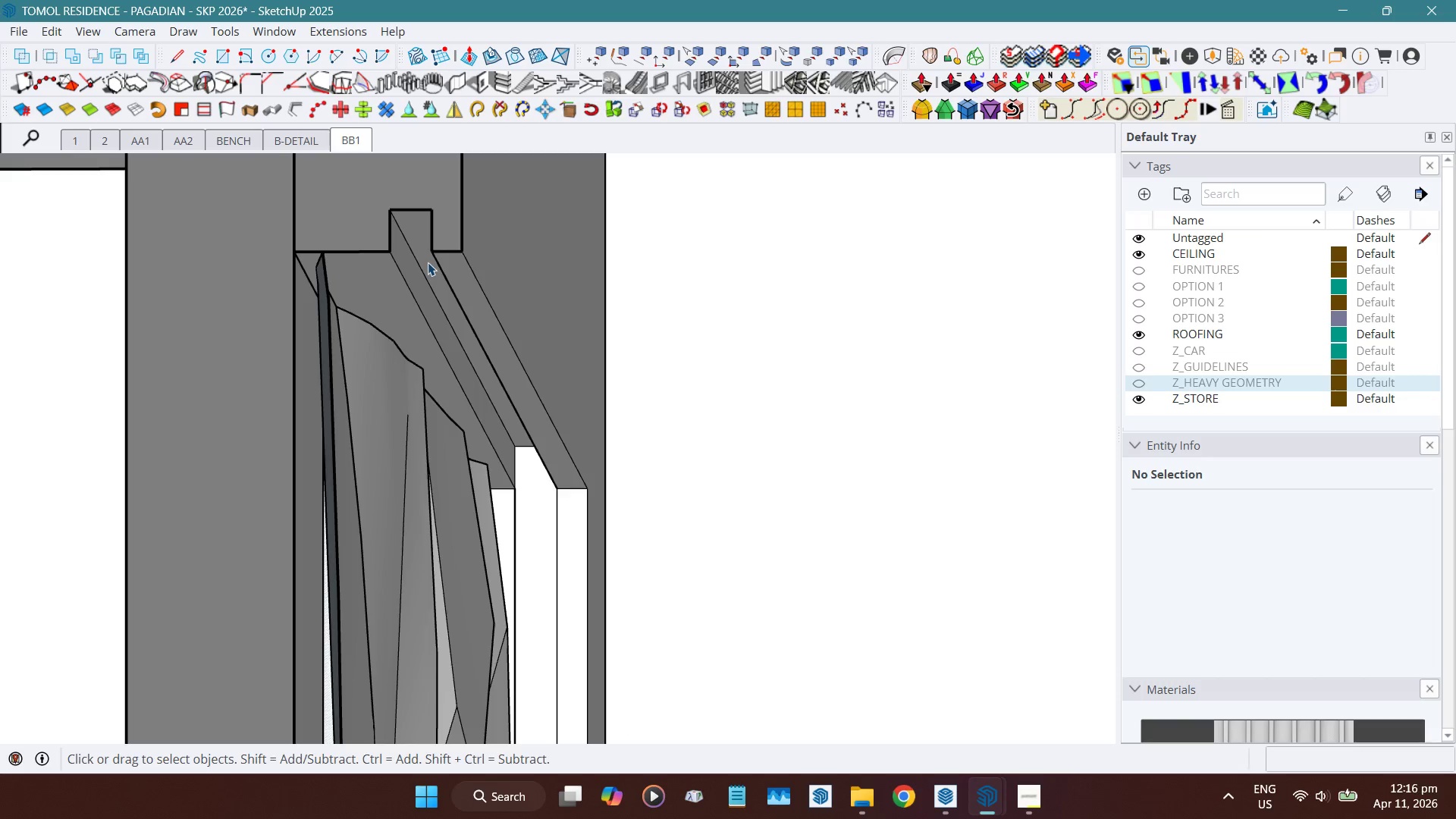 
key(Escape)
 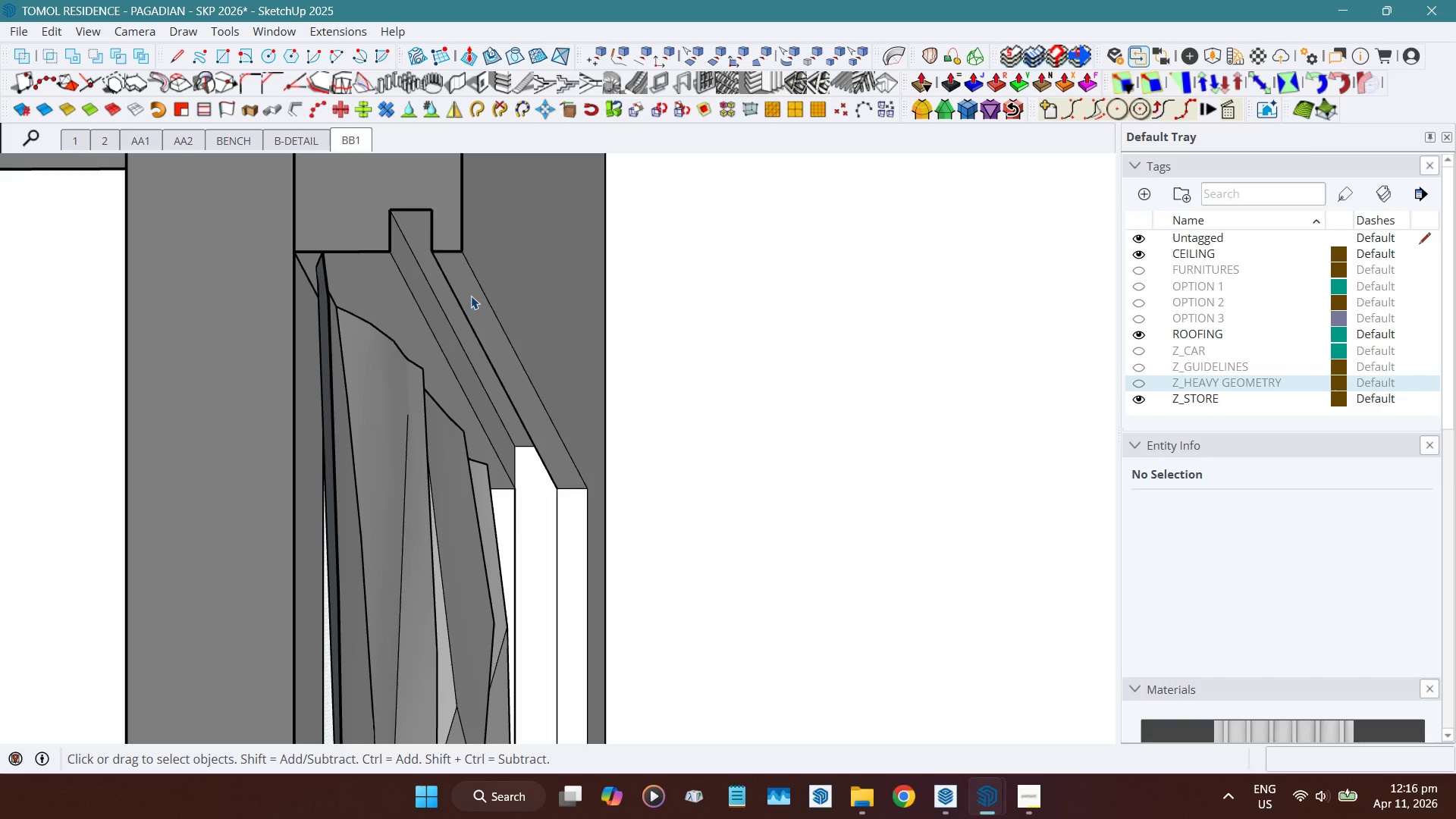 
key(Control+ControlLeft)
 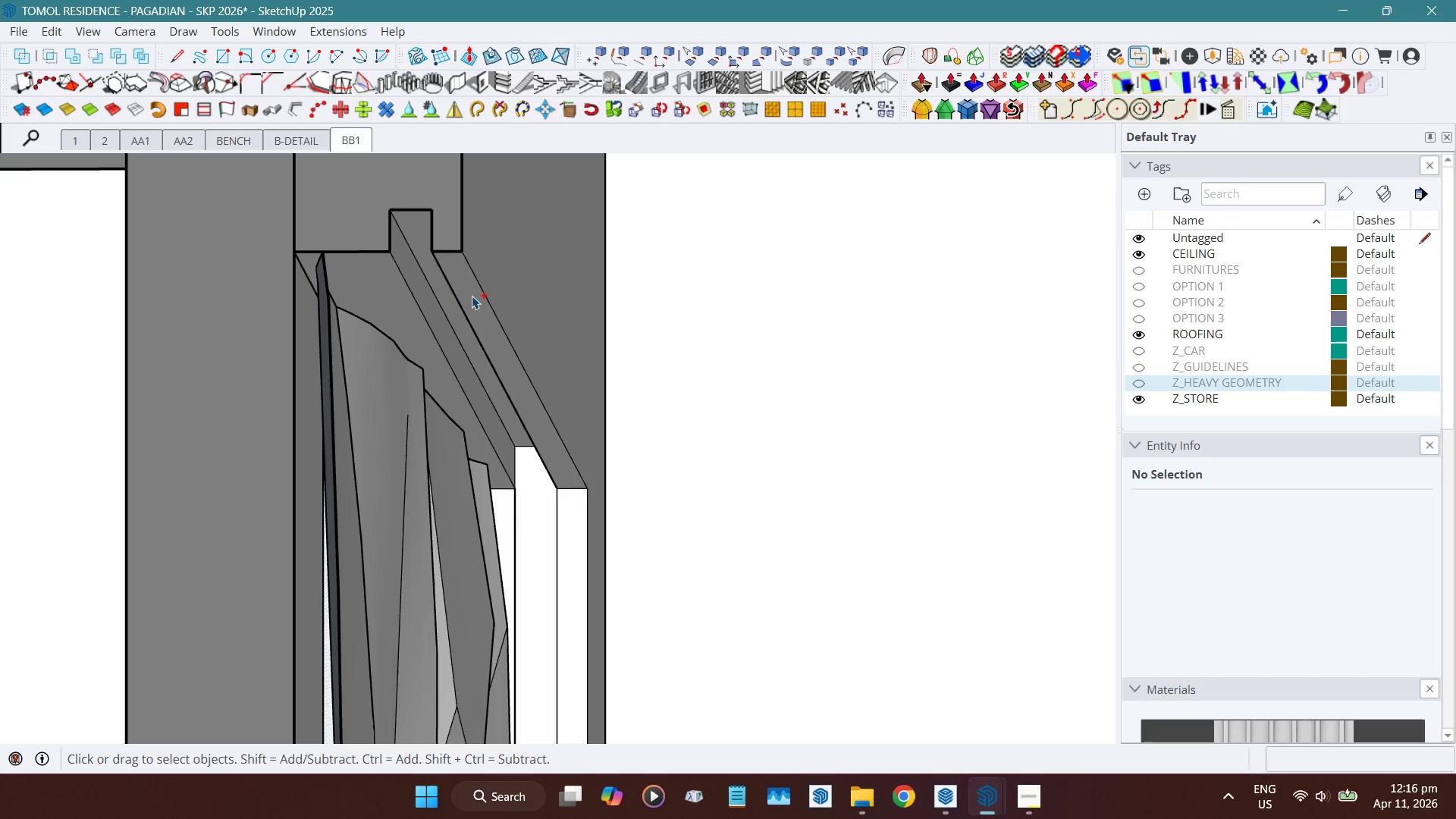 
key(Control+S)
 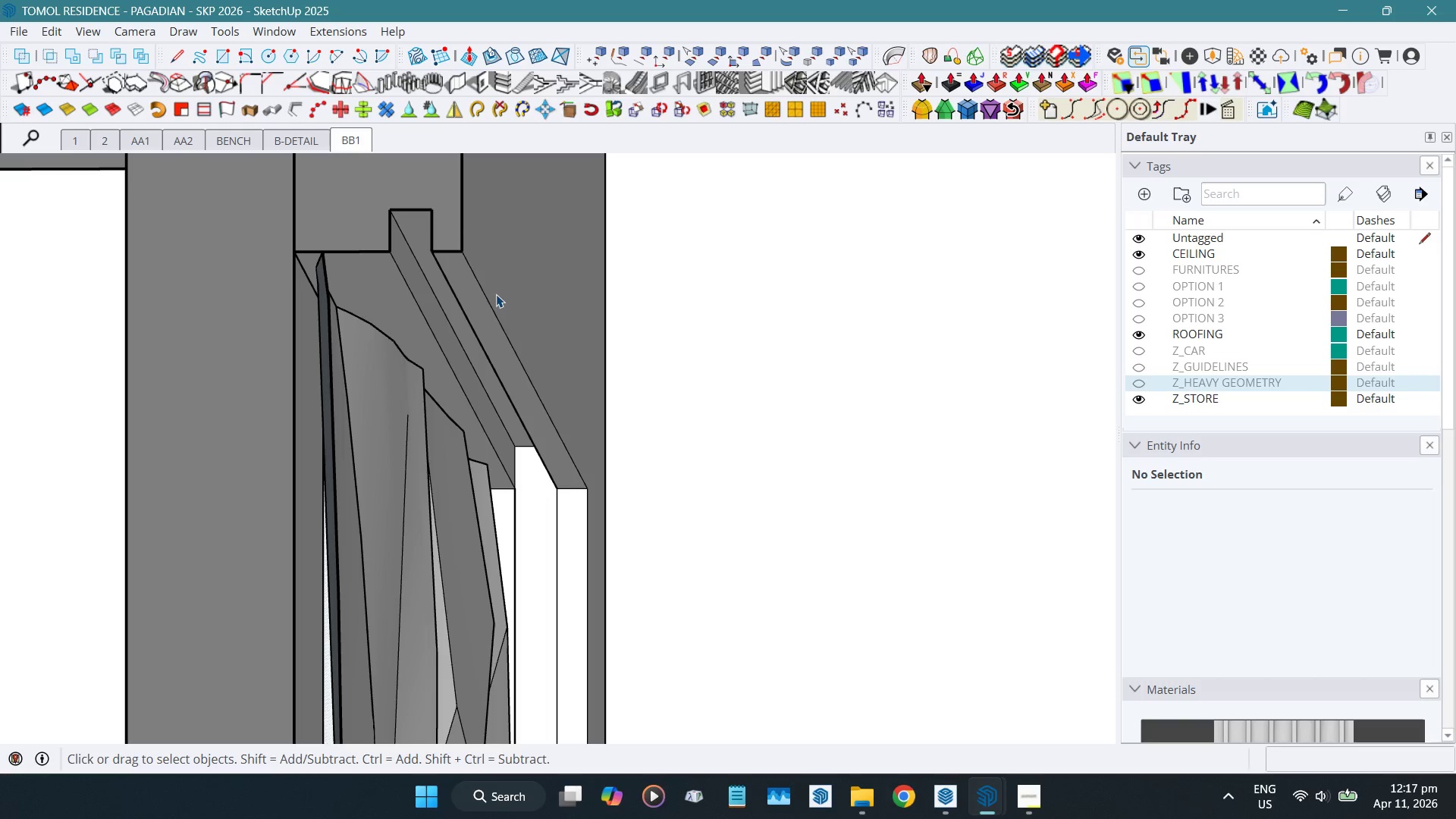 
wait(33.52)
 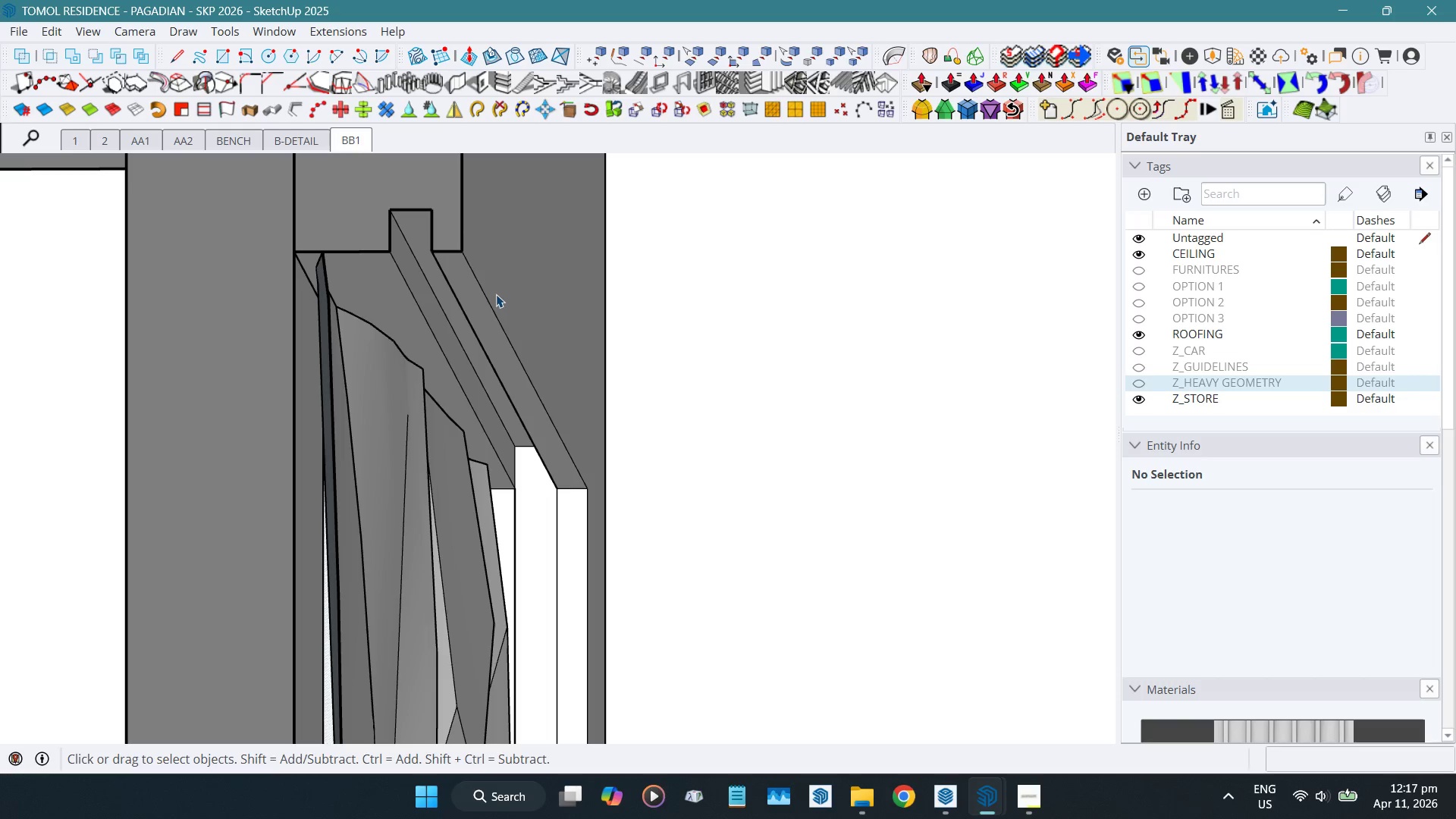 
left_click([952, 794])
 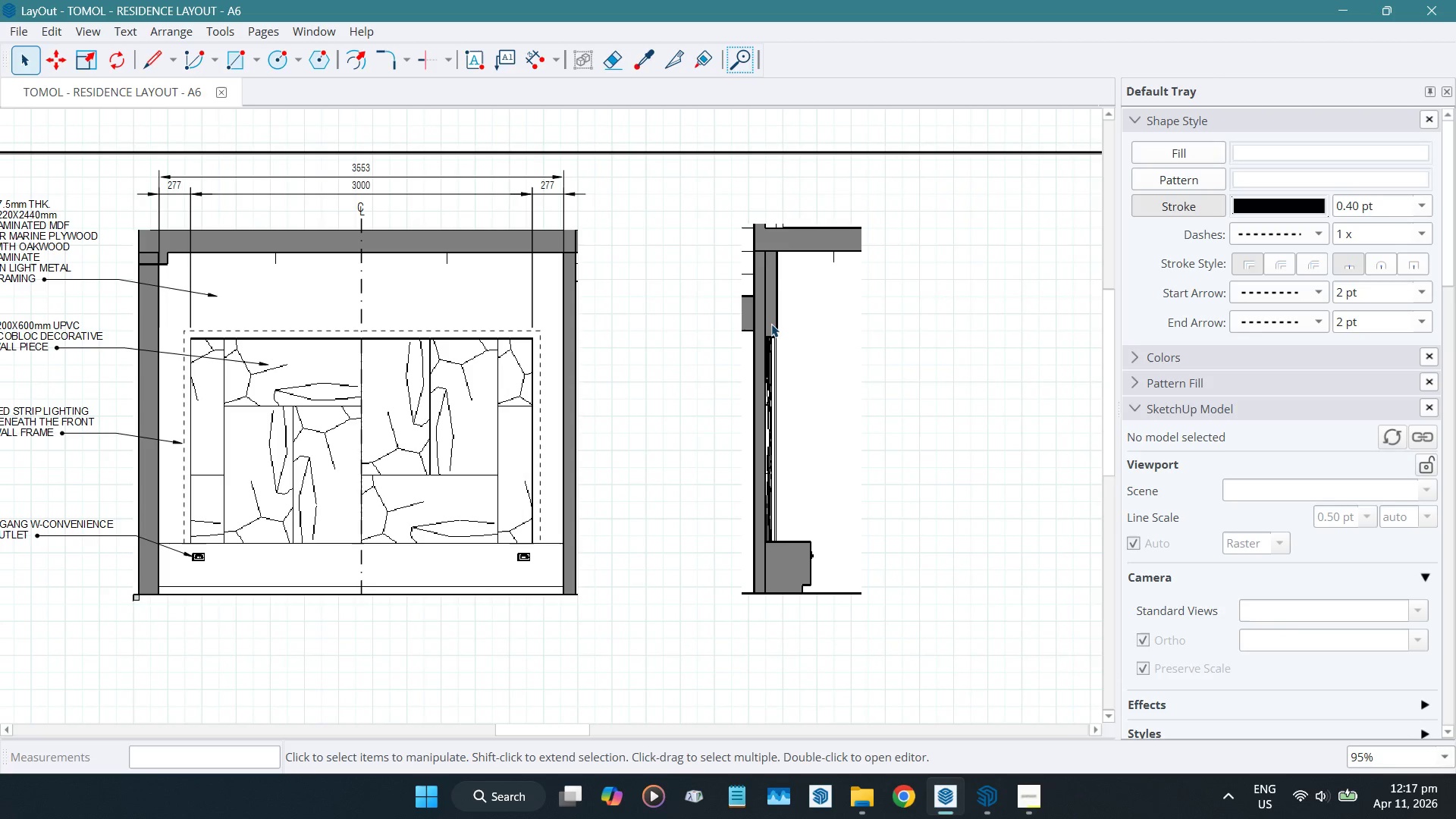 
left_click([771, 324])
 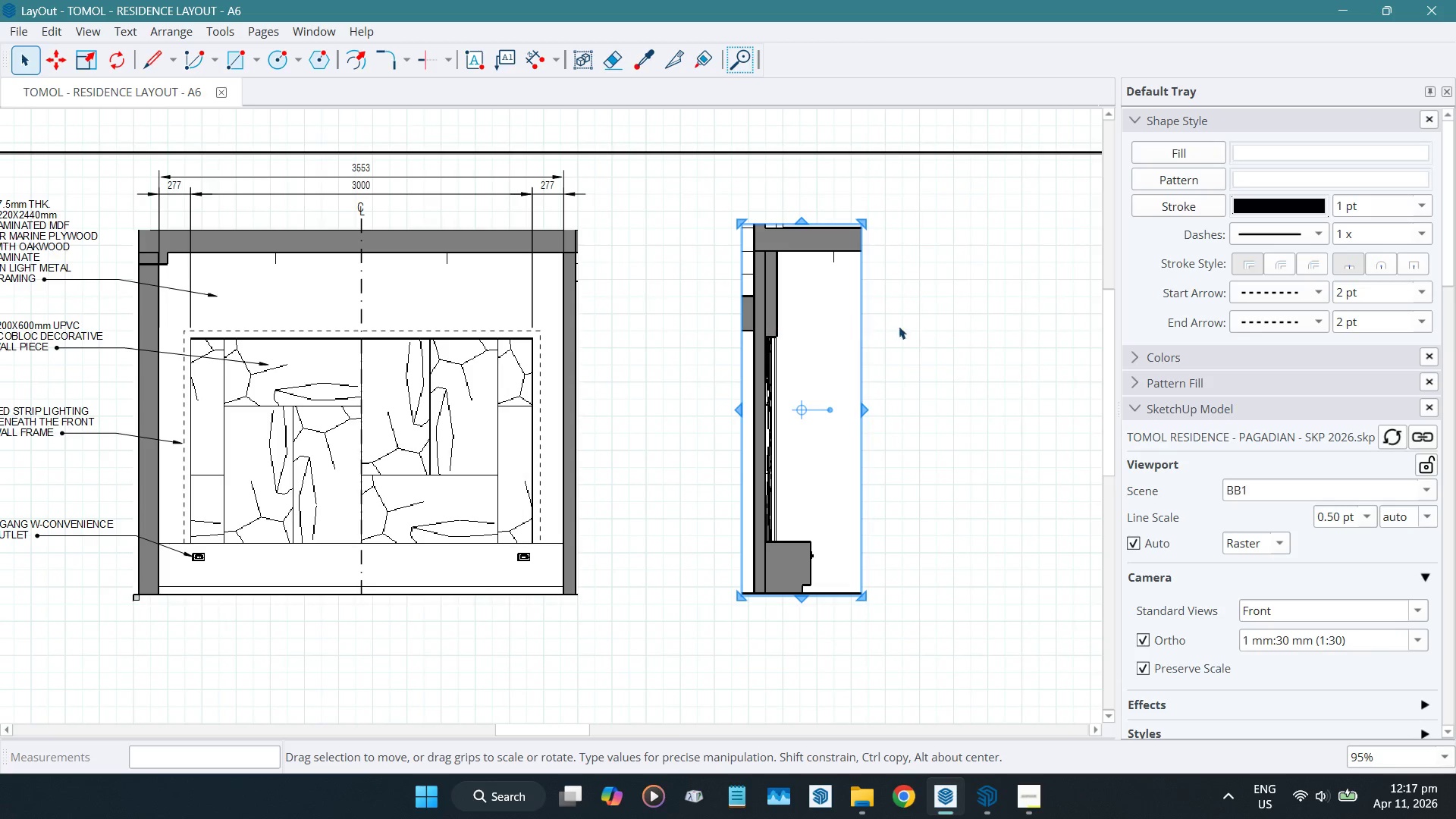 
left_click([934, 325])
 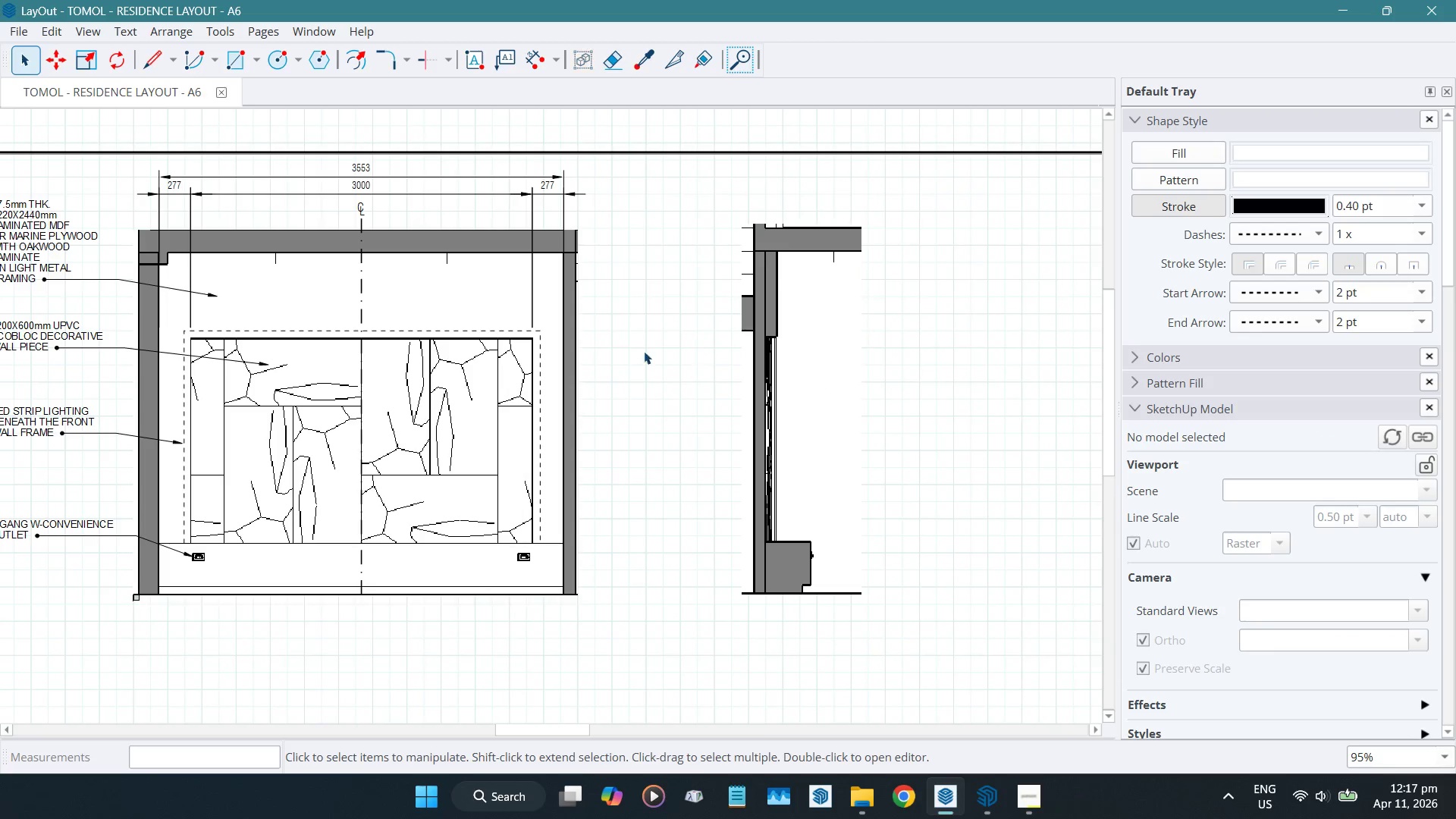 
scroll: coordinate [528, 363], scroll_direction: down, amount: 9.0
 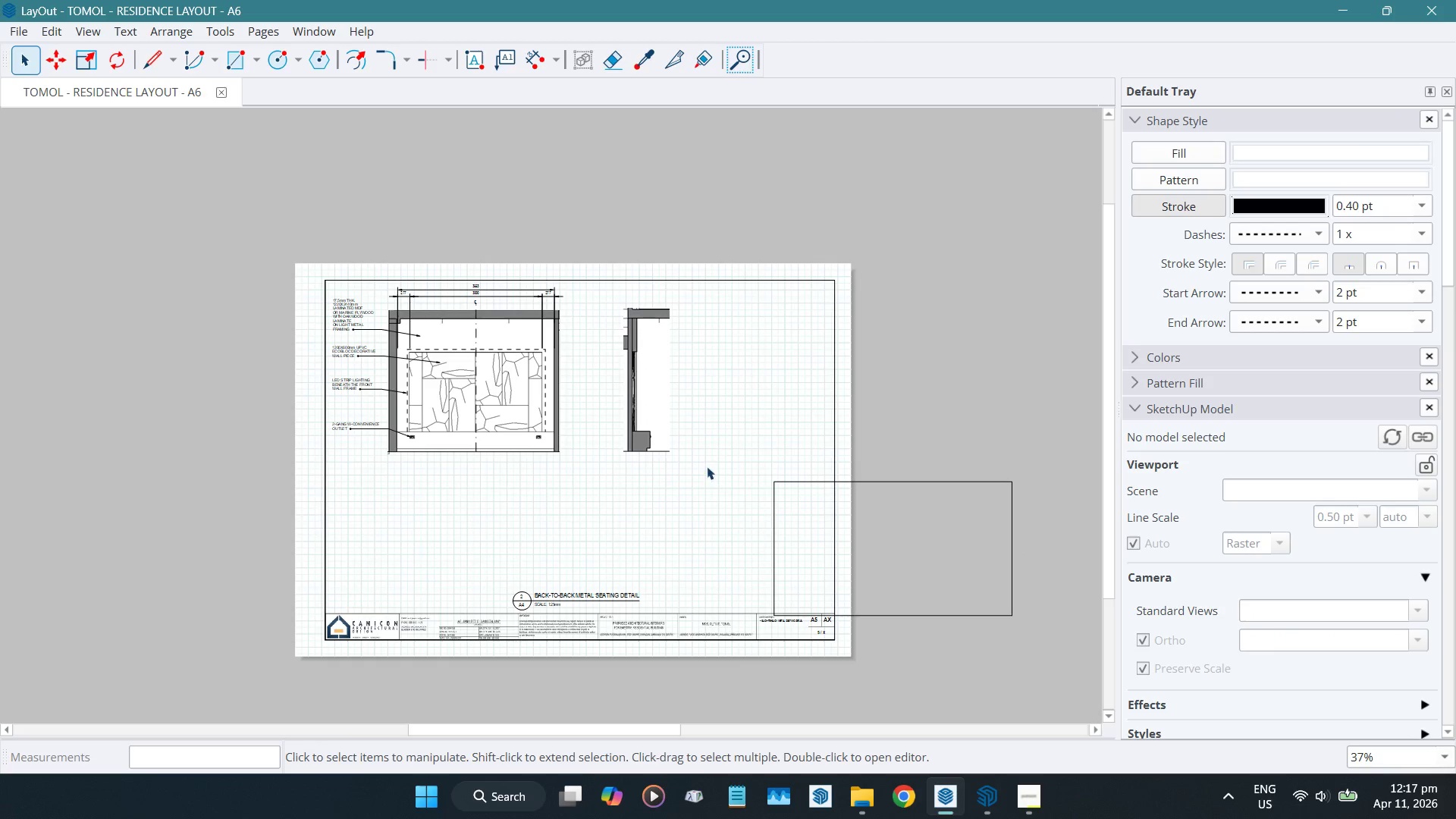 
scroll: coordinate [578, 566], scroll_direction: up, amount: 15.0
 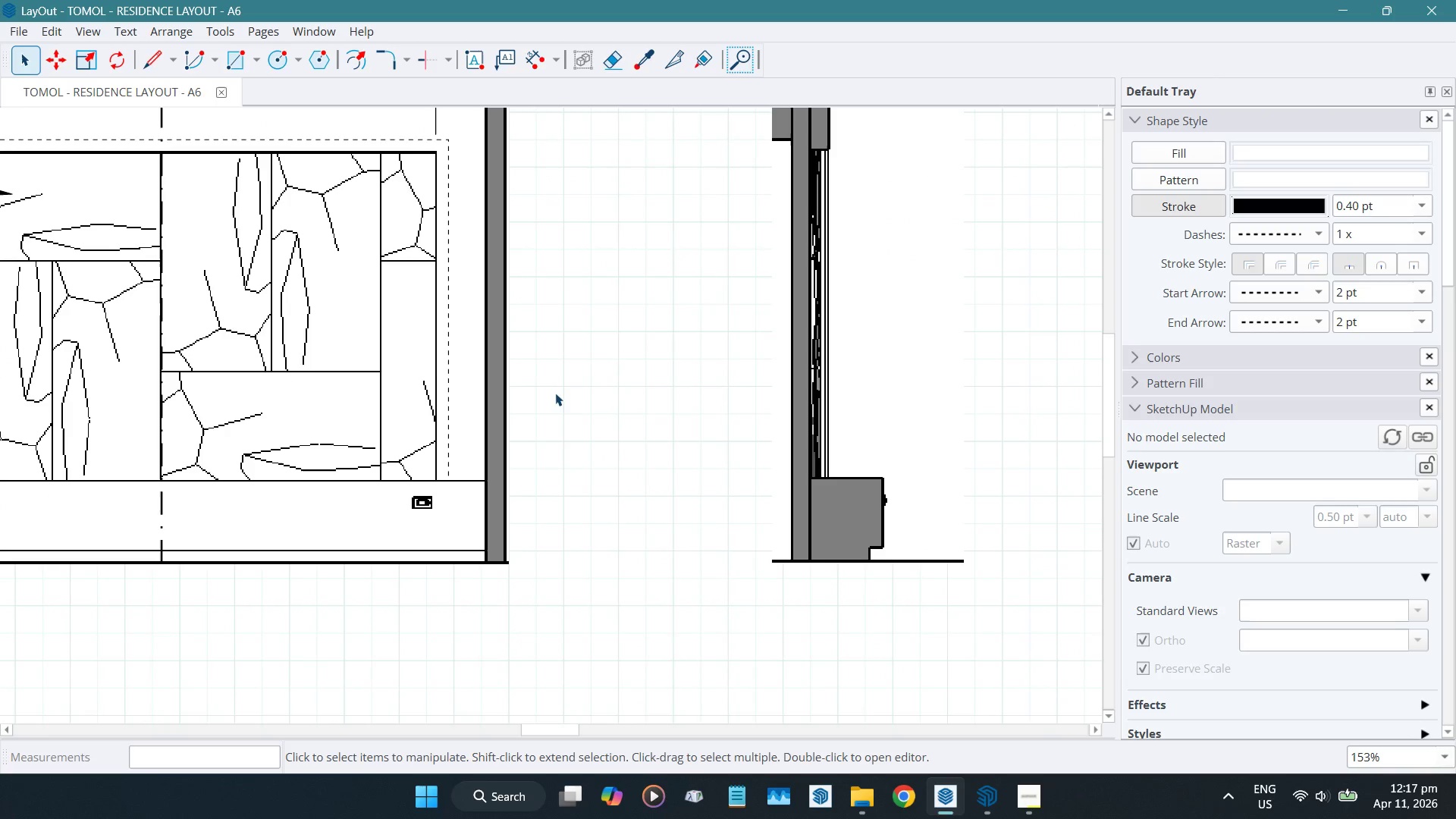 
wait(6.7)
 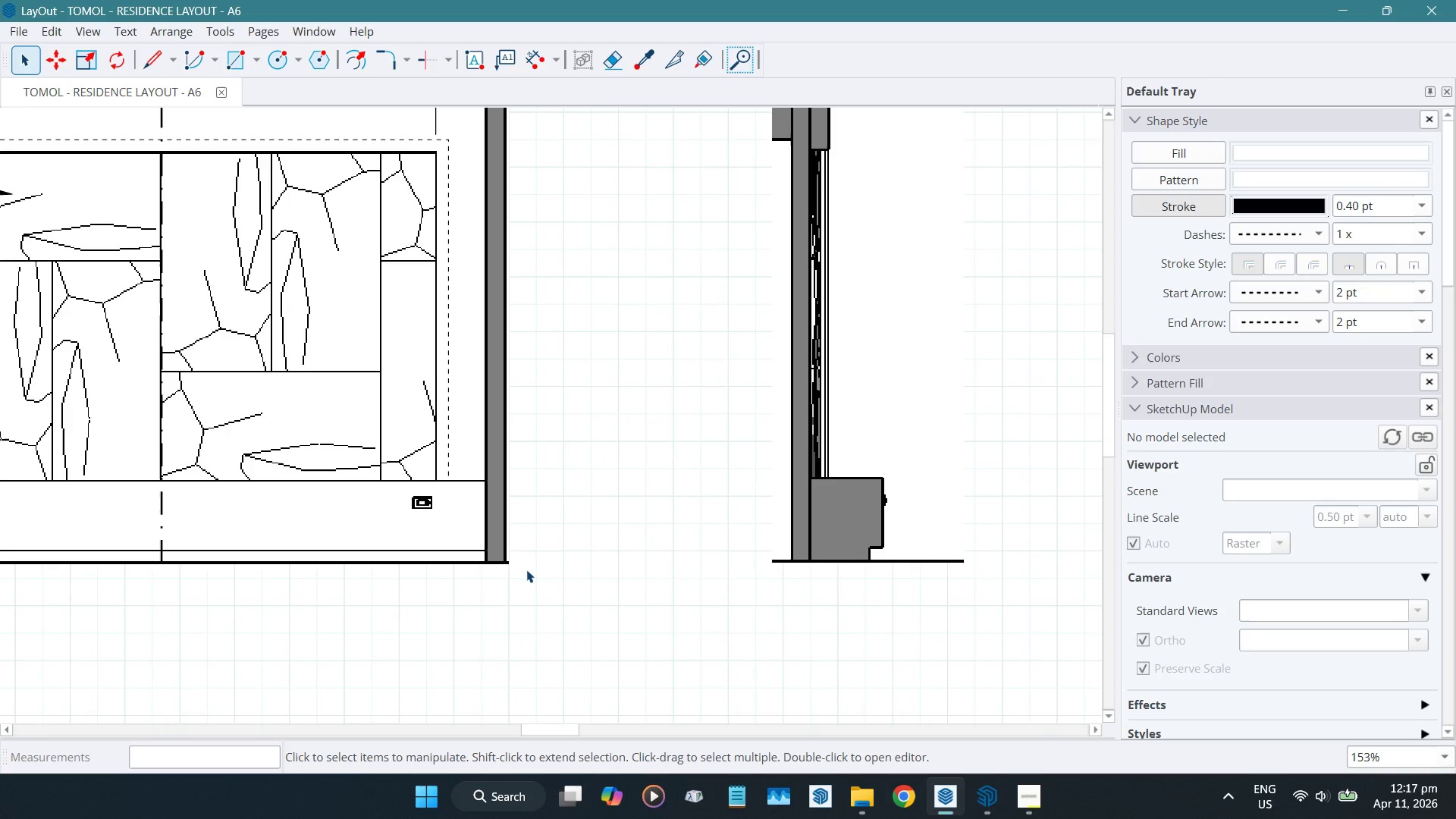 
scroll: coordinate [1347, 656], scroll_direction: down, amount: 41.0
 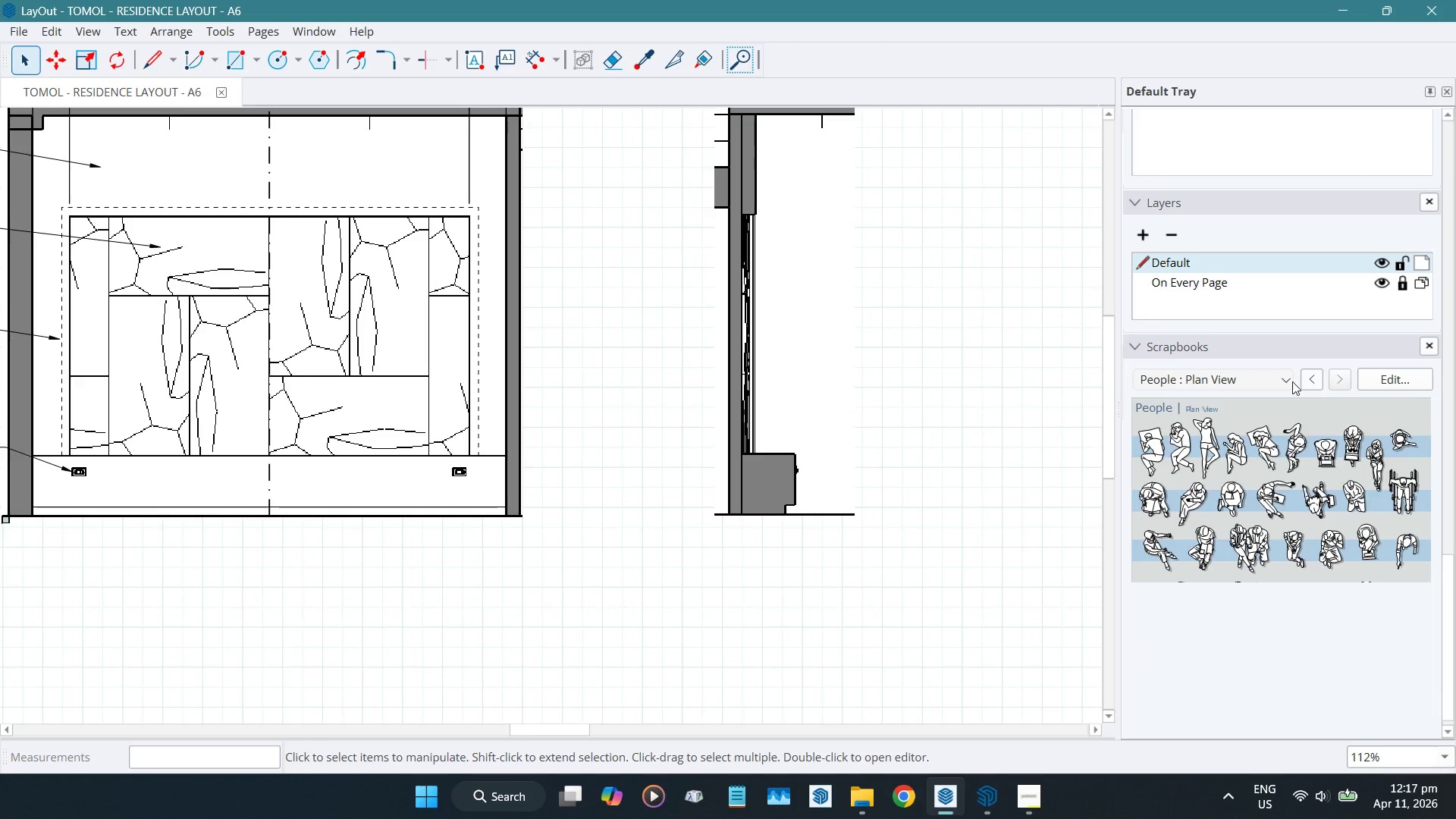 
left_click([1291, 381])
 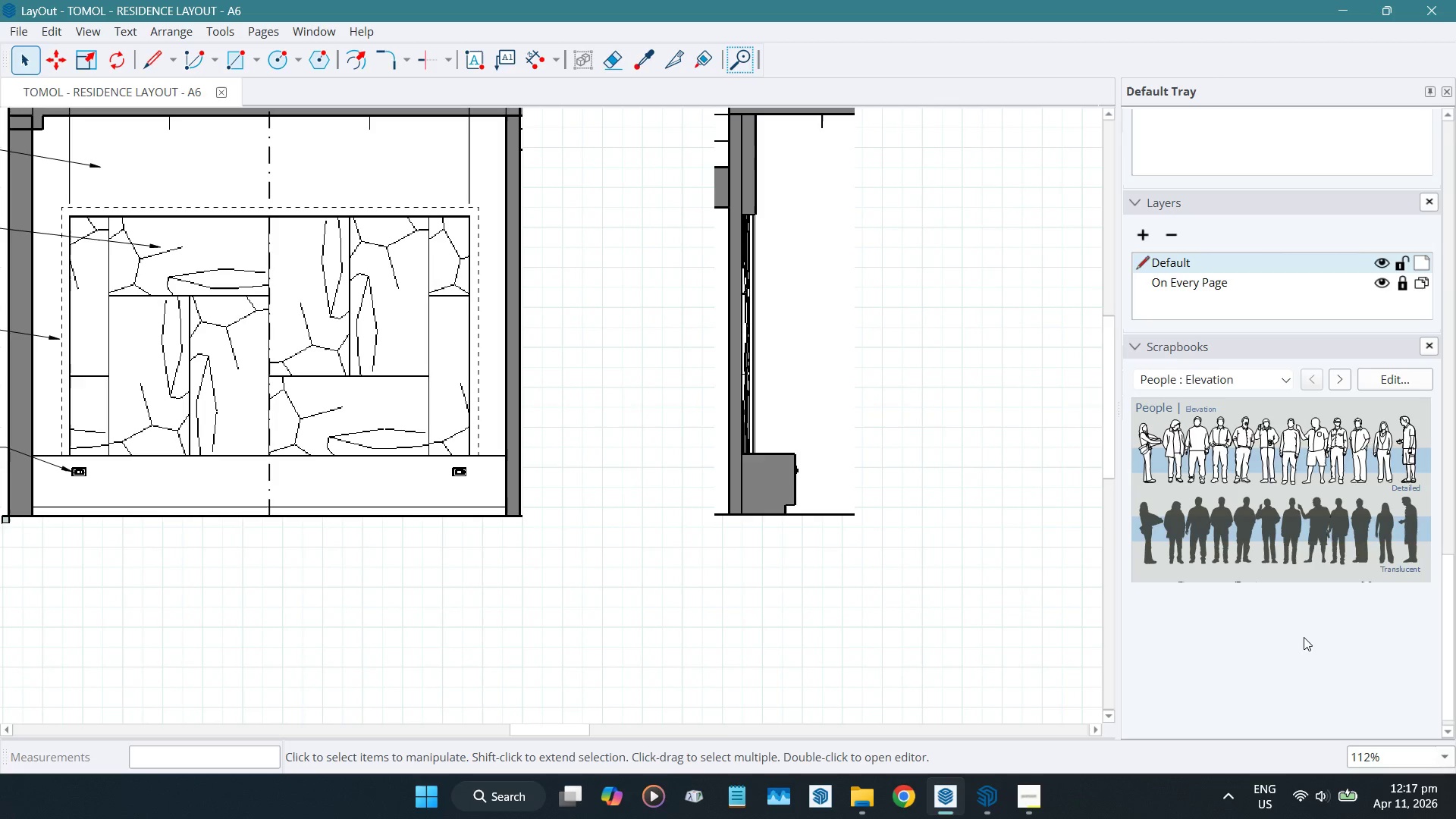 
wait(11.78)
 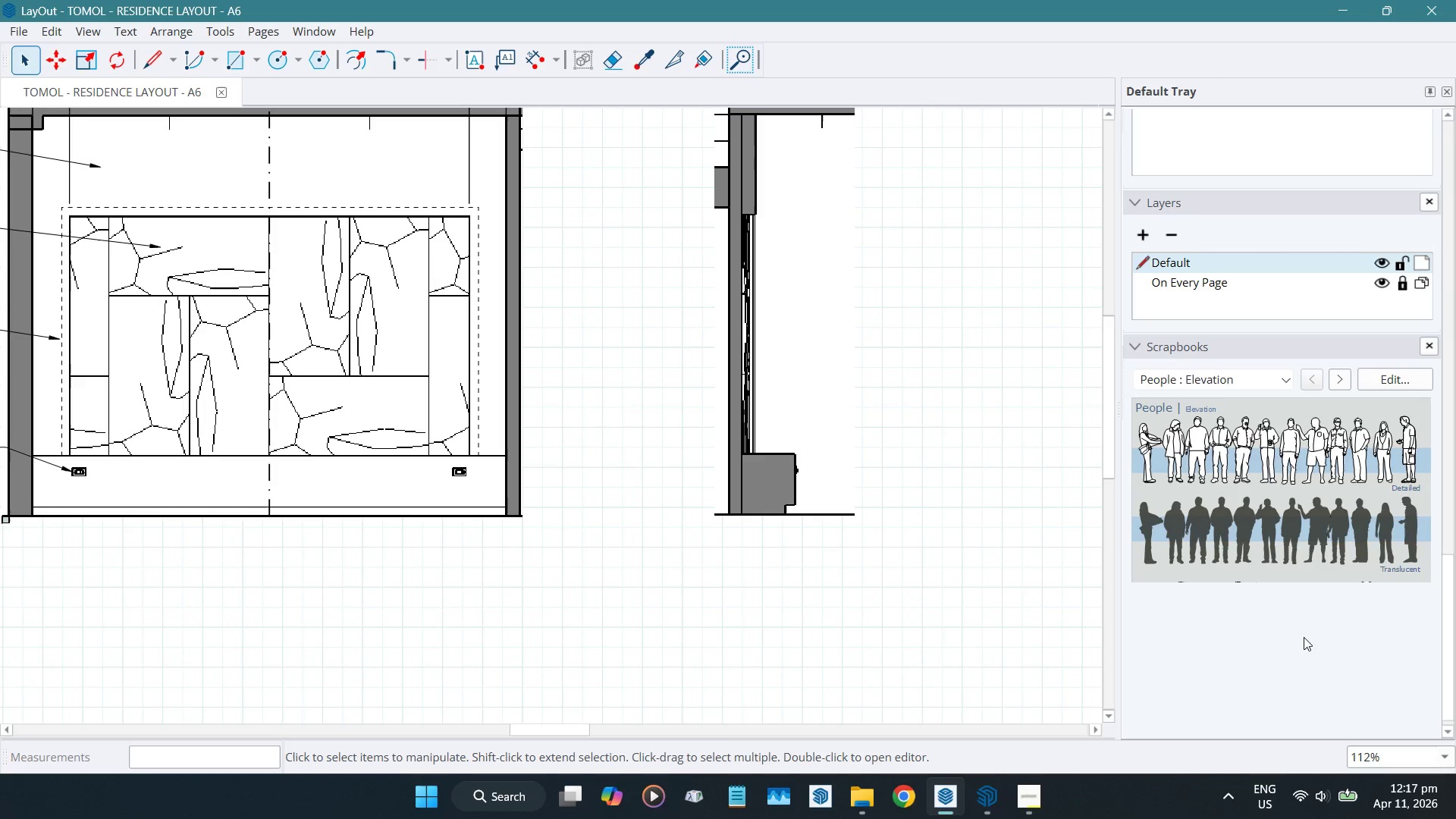 
scroll: coordinate [1360, 482], scroll_direction: down, amount: 1.0
 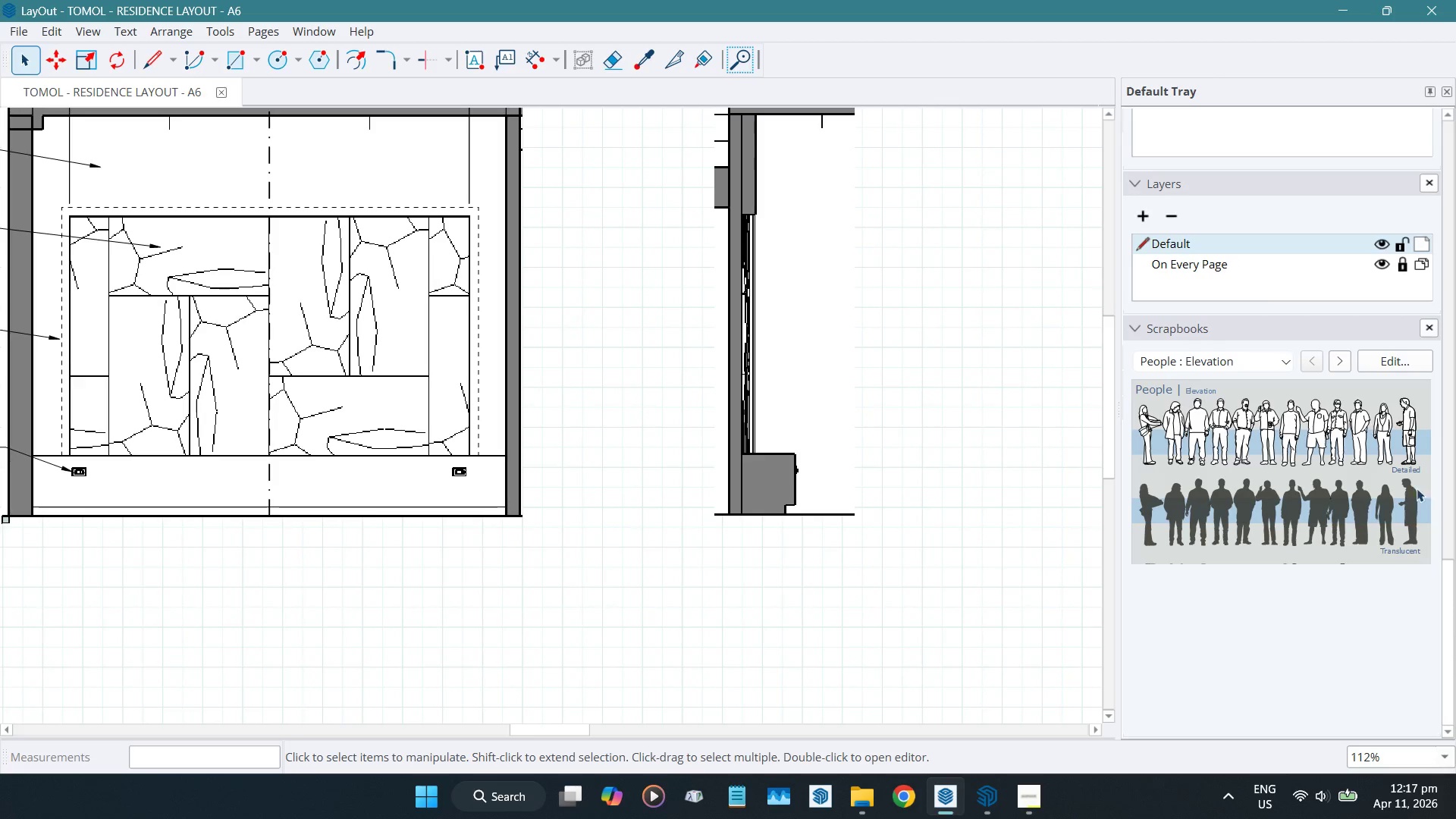 
left_click([1414, 498])
 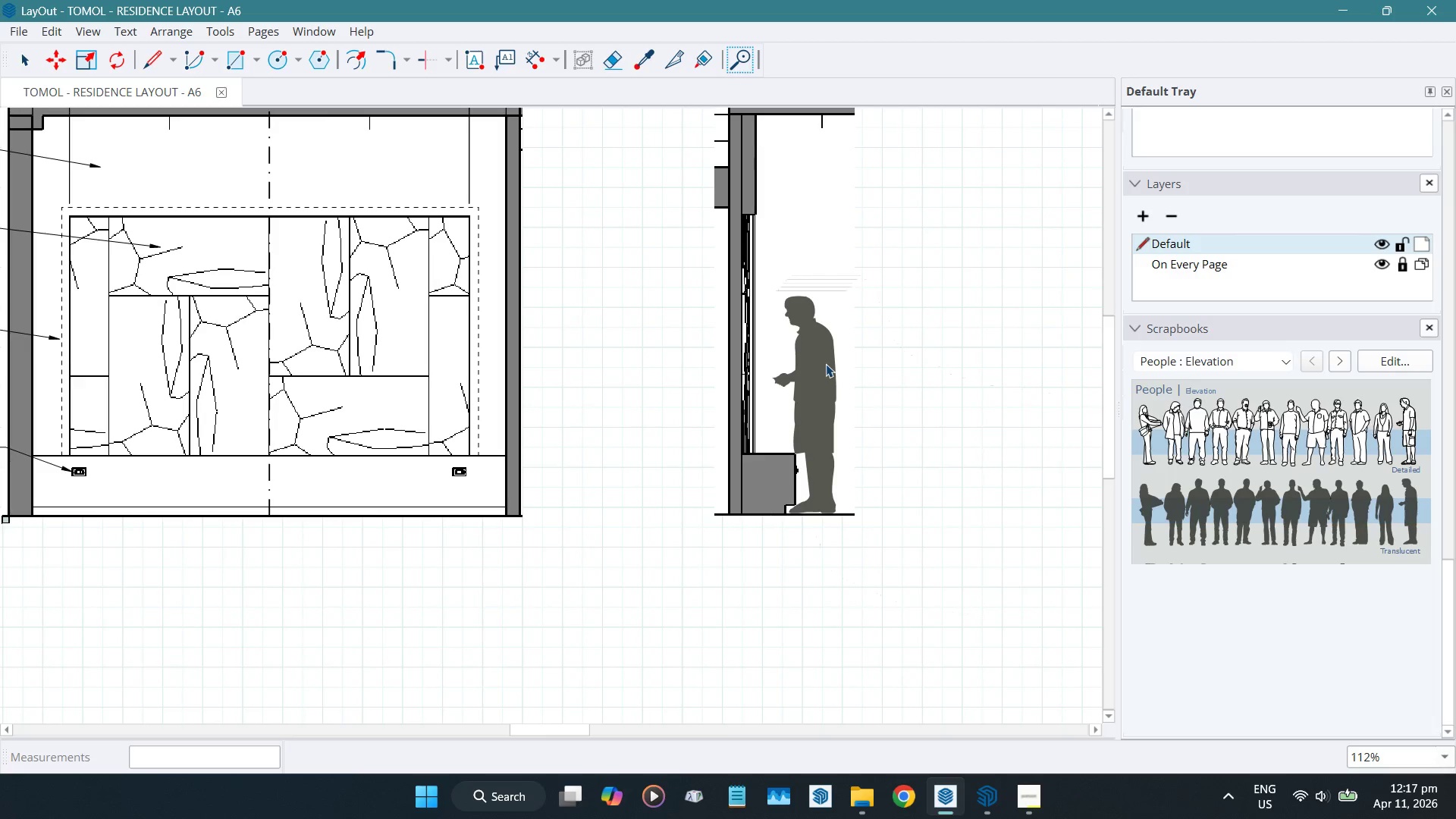 
wait(7.78)
 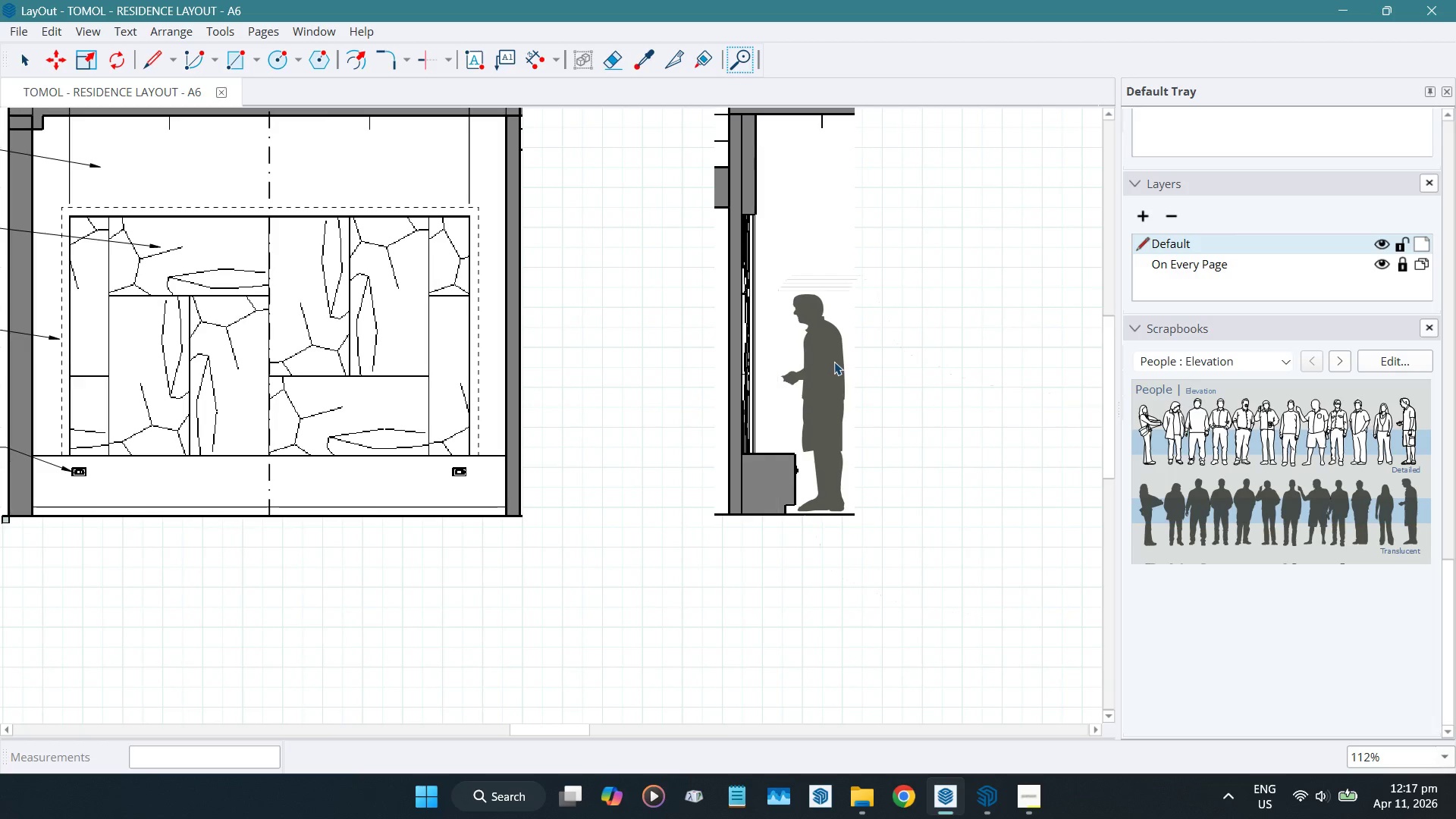 
left_click([829, 364])
 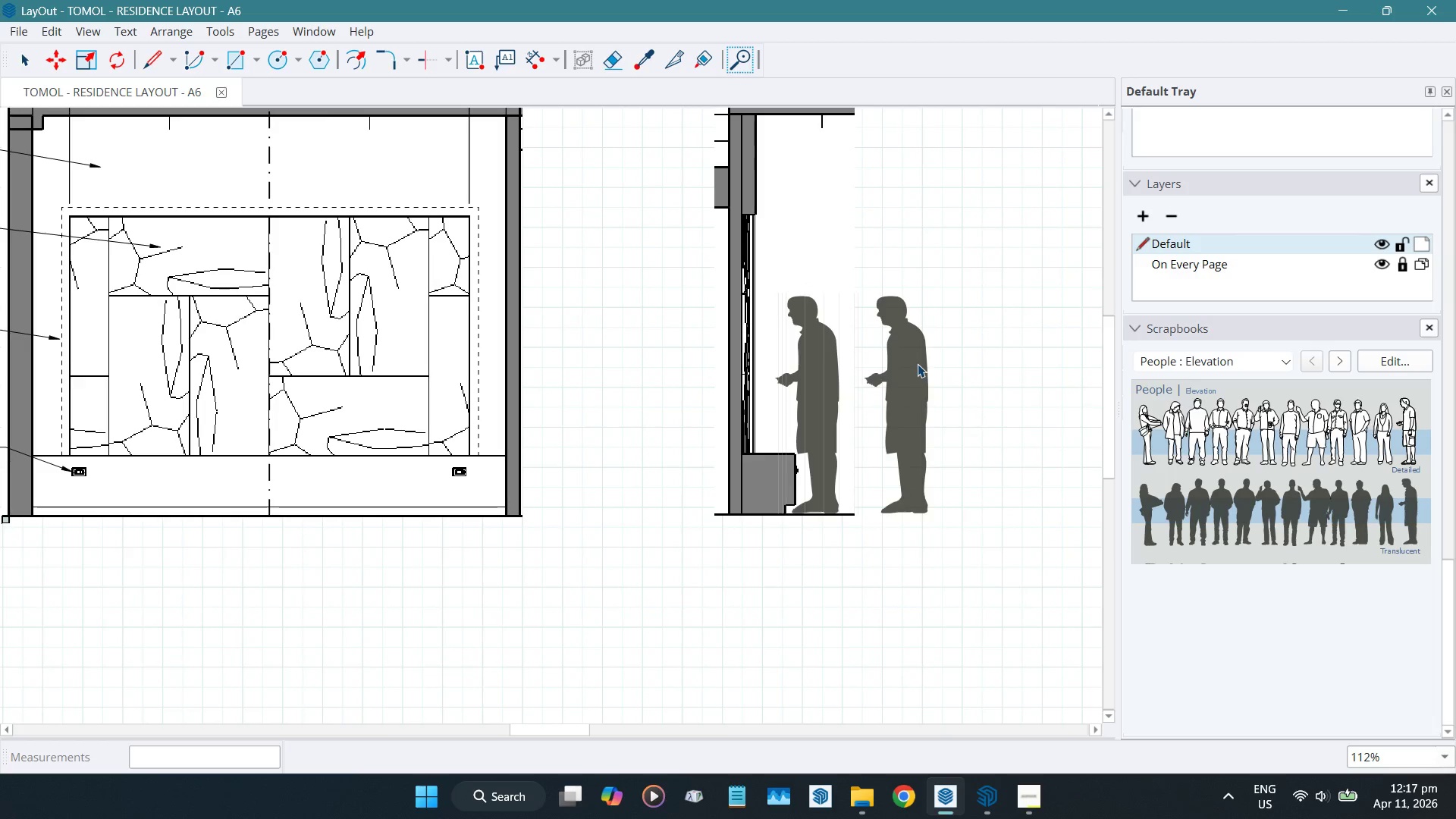 
key(Space)
 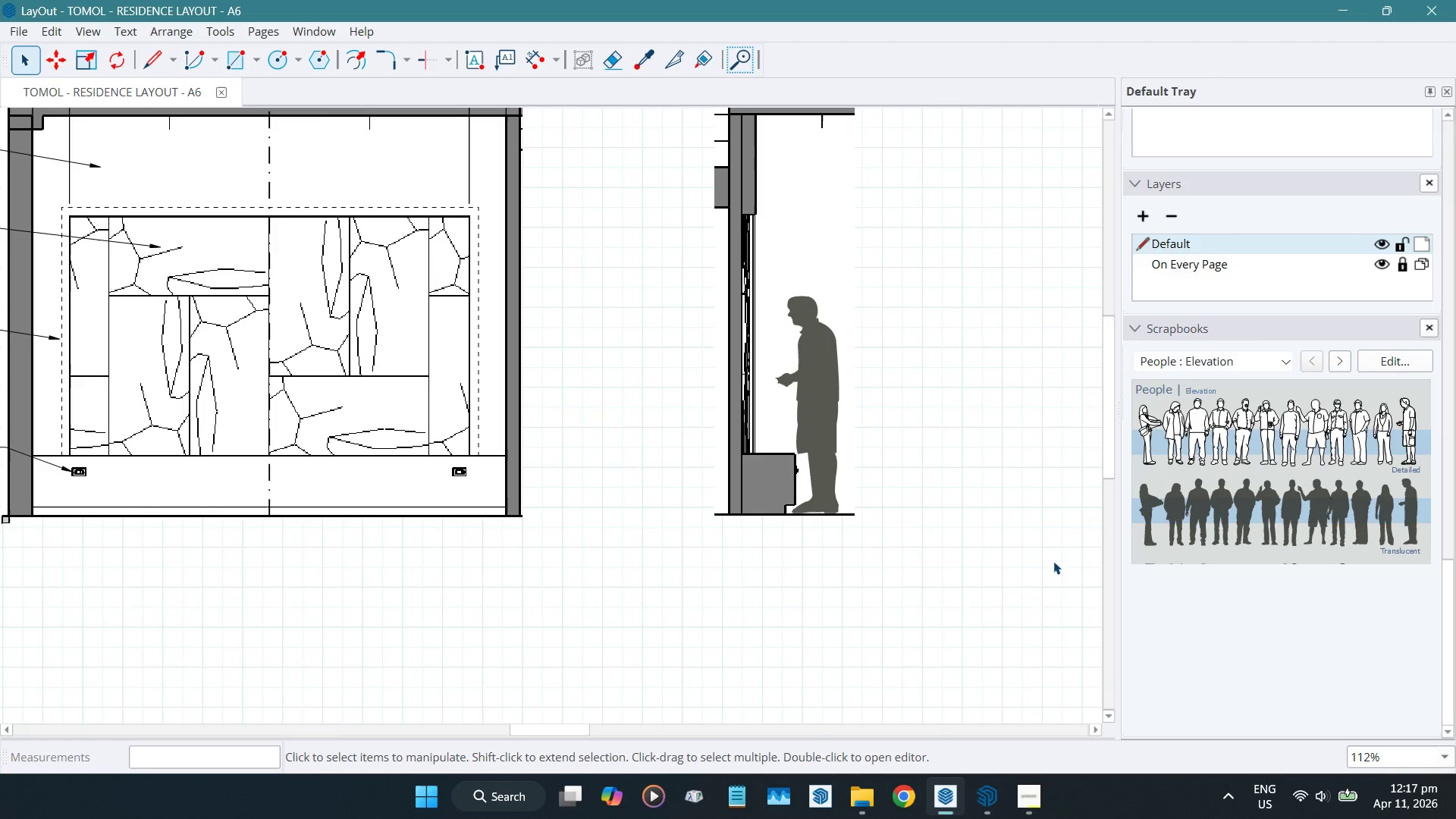 
scroll: coordinate [1359, 517], scroll_direction: down, amount: 1.0
 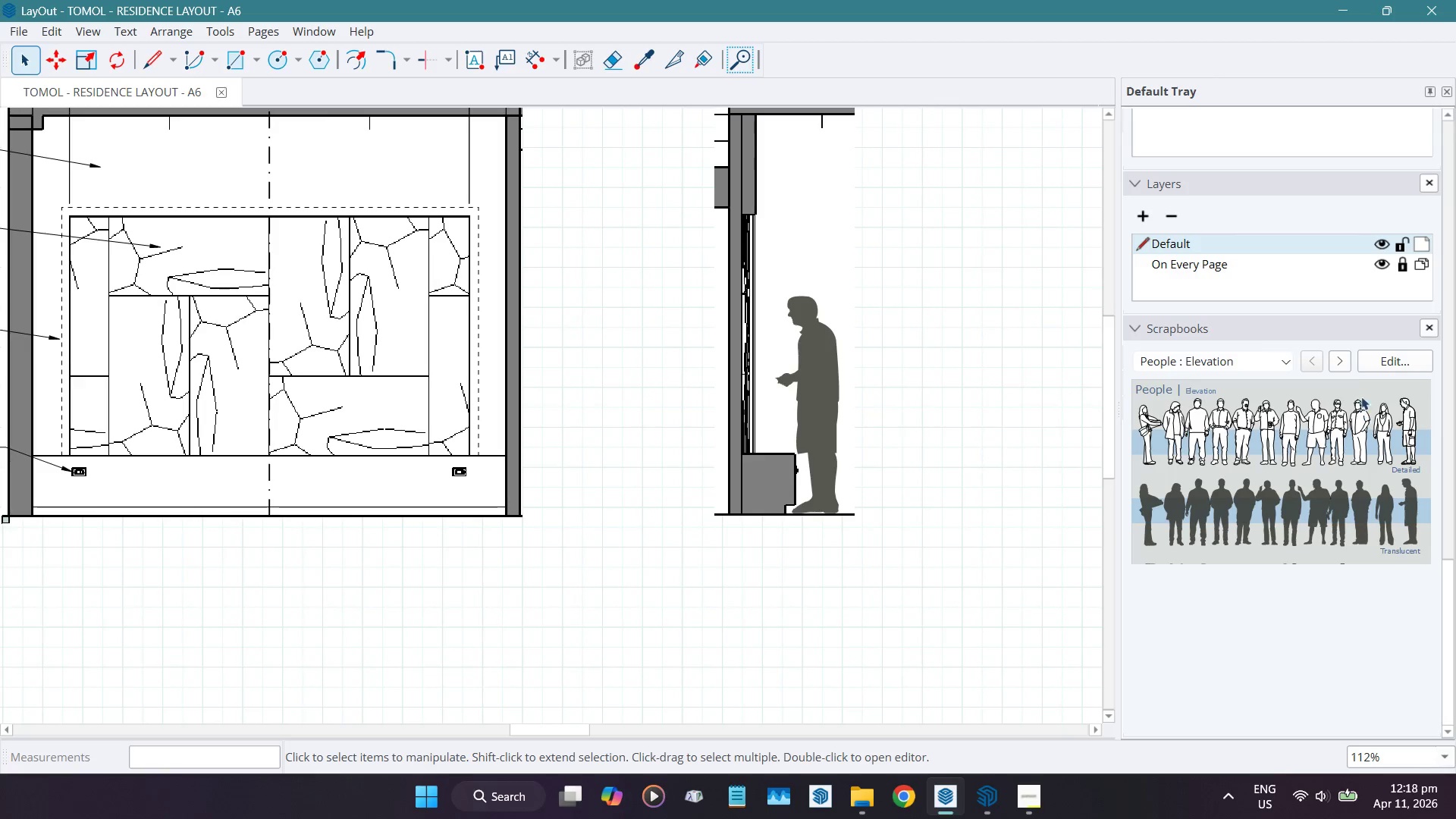 
left_click([1348, 359])
 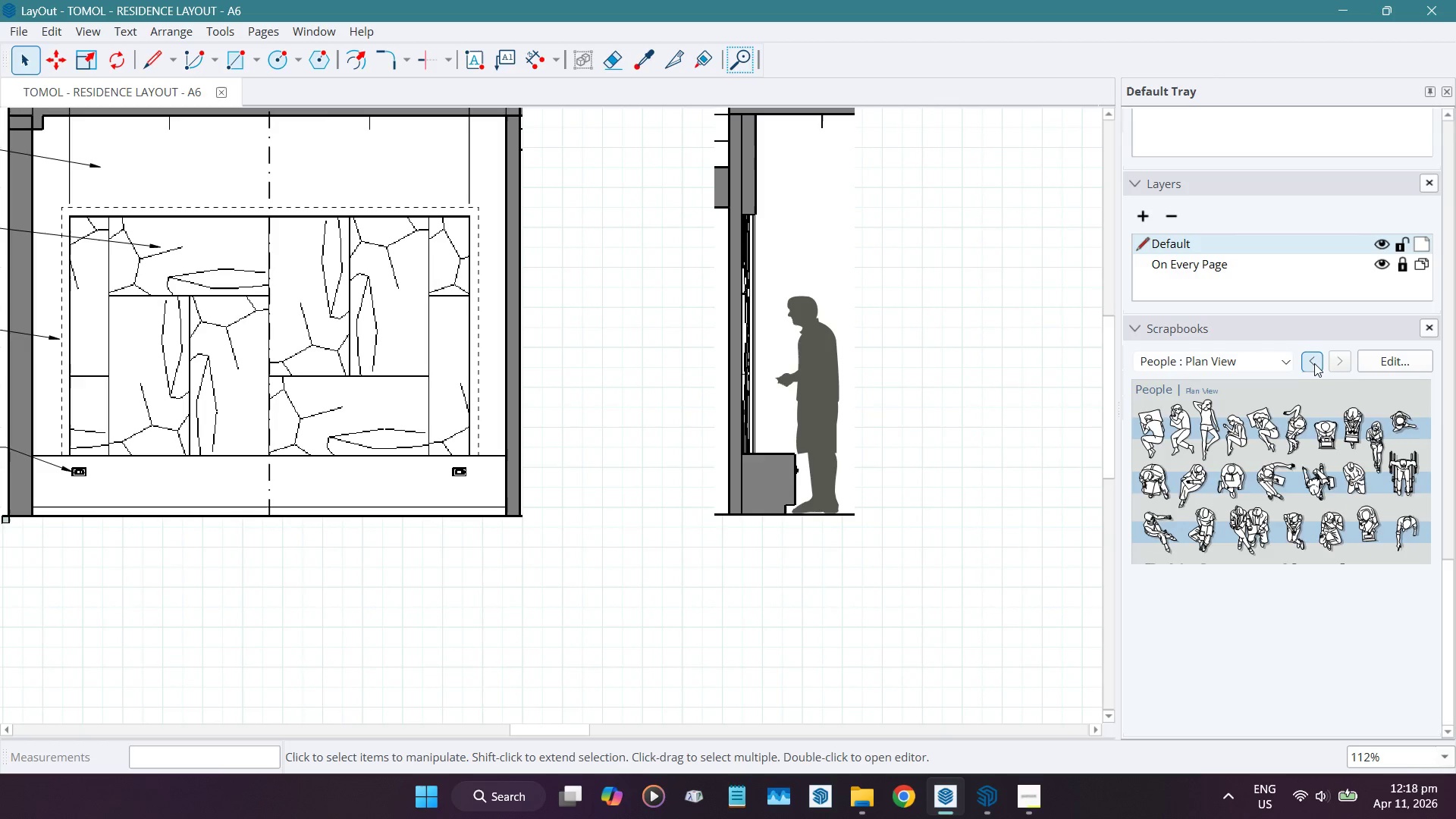 
wait(6.81)
 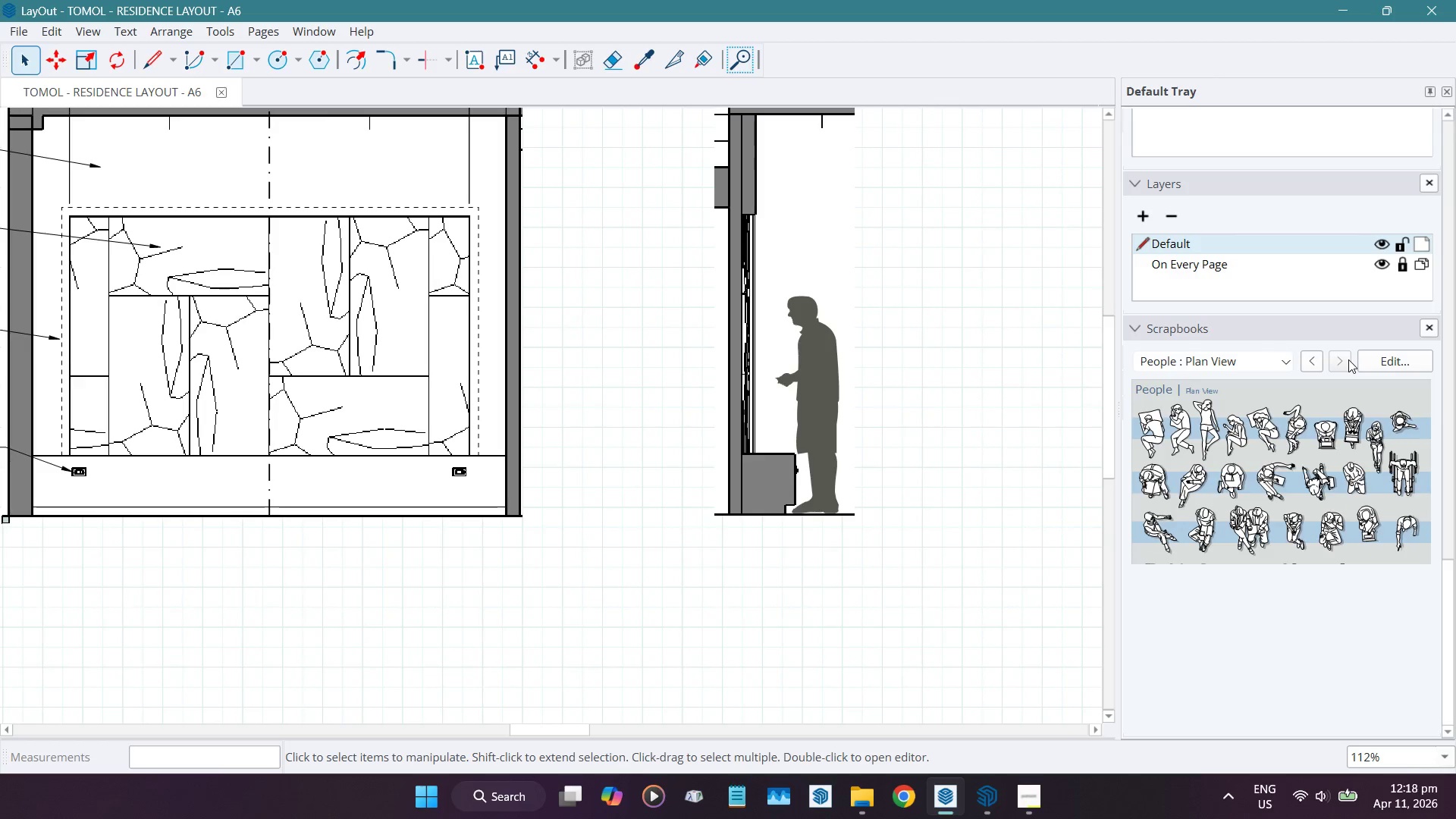 
left_click([1022, 563])
 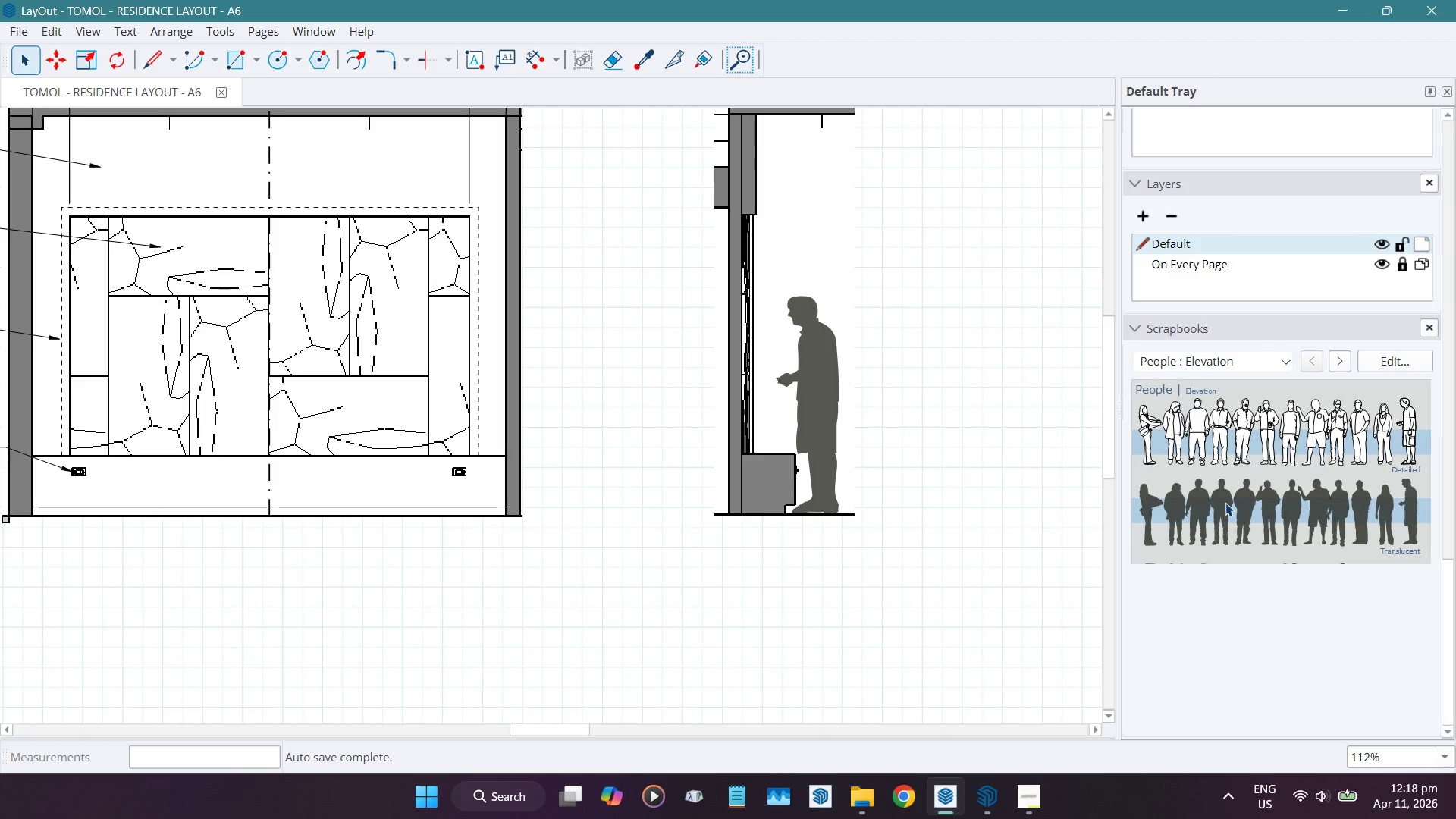 
wait(30.81)
 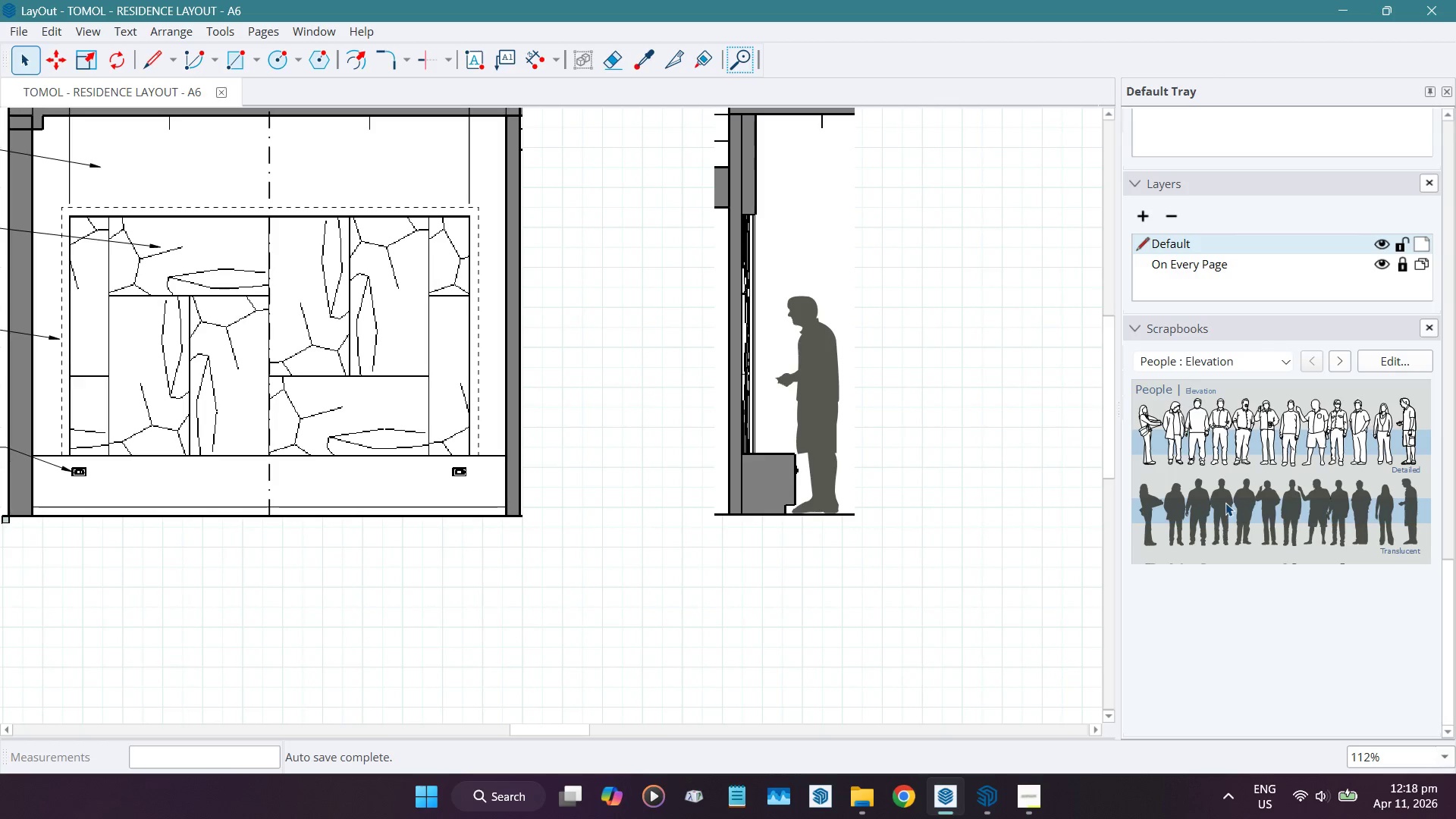 
left_click([1244, 504])
 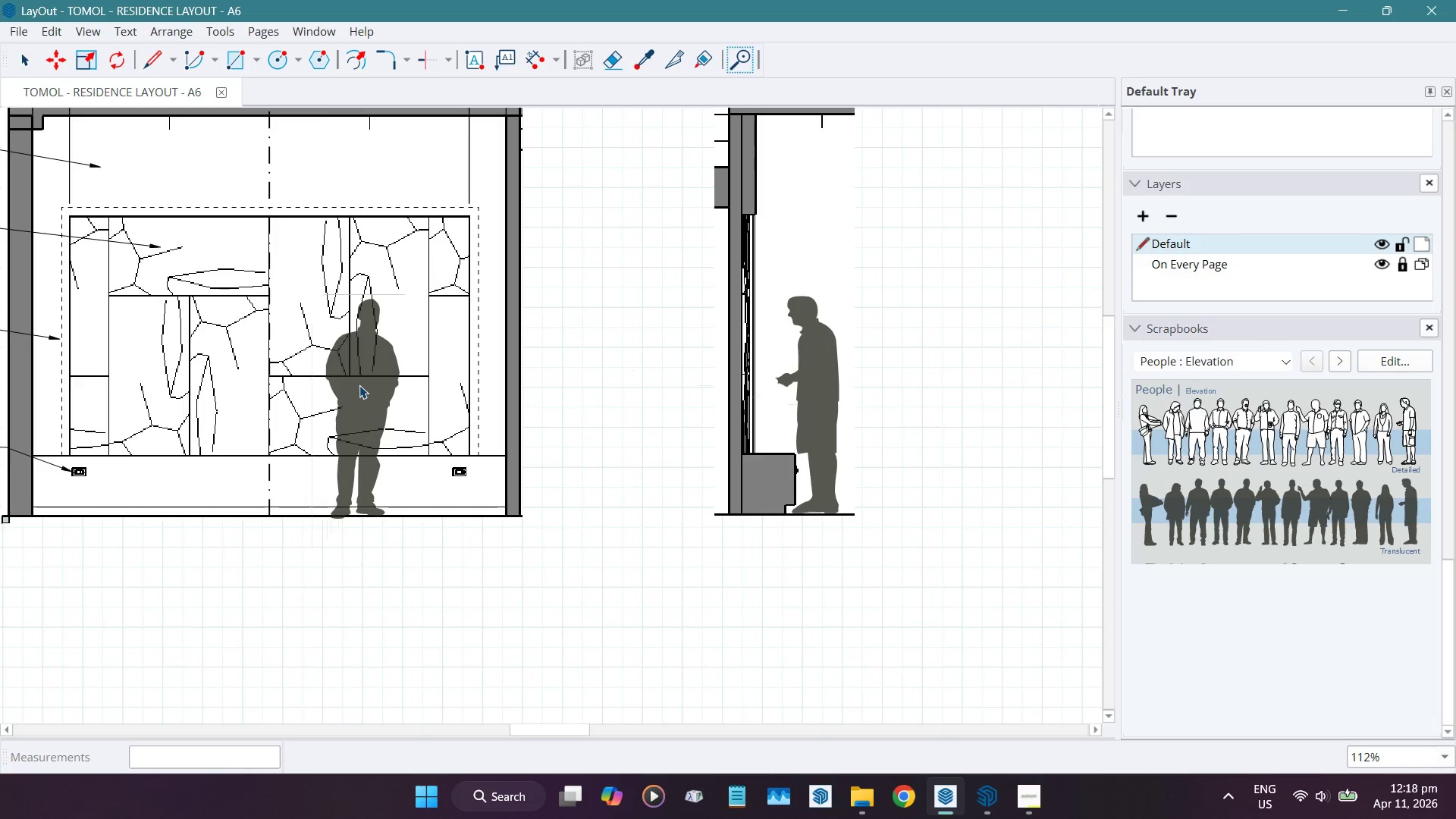 
left_click([359, 385])
 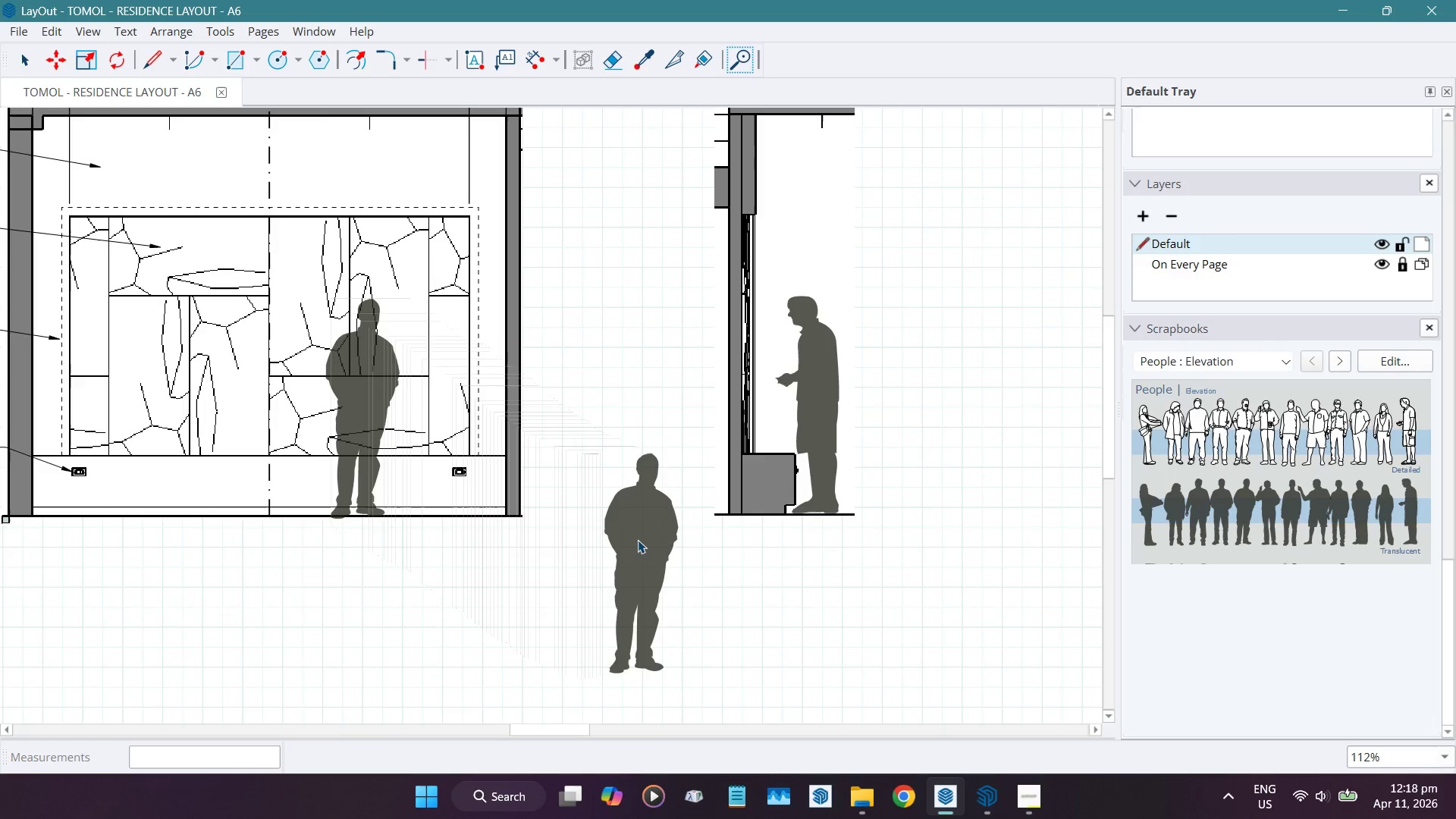 
key(Space)
 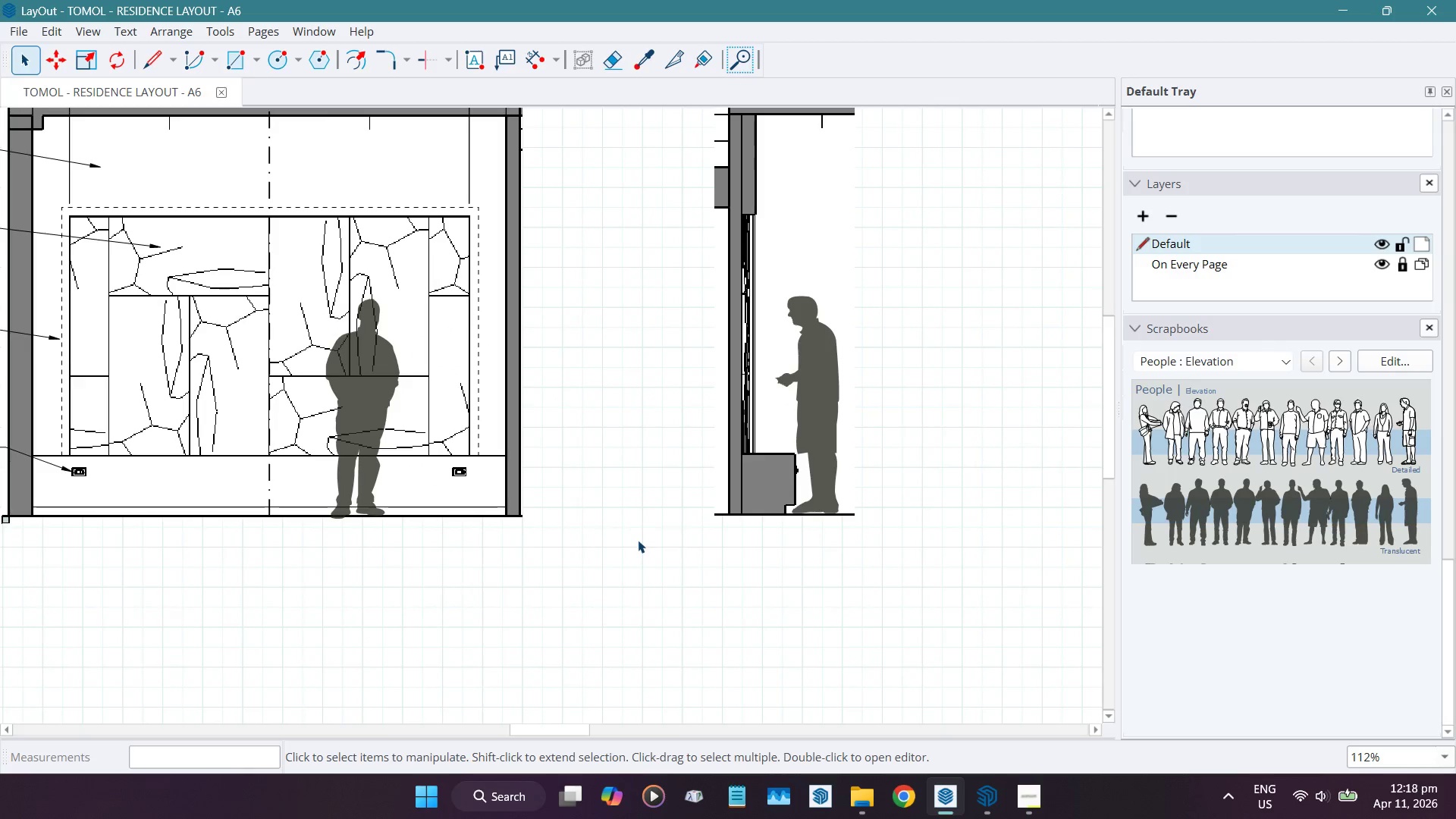 
scroll: coordinate [640, 539], scroll_direction: down, amount: 3.0
 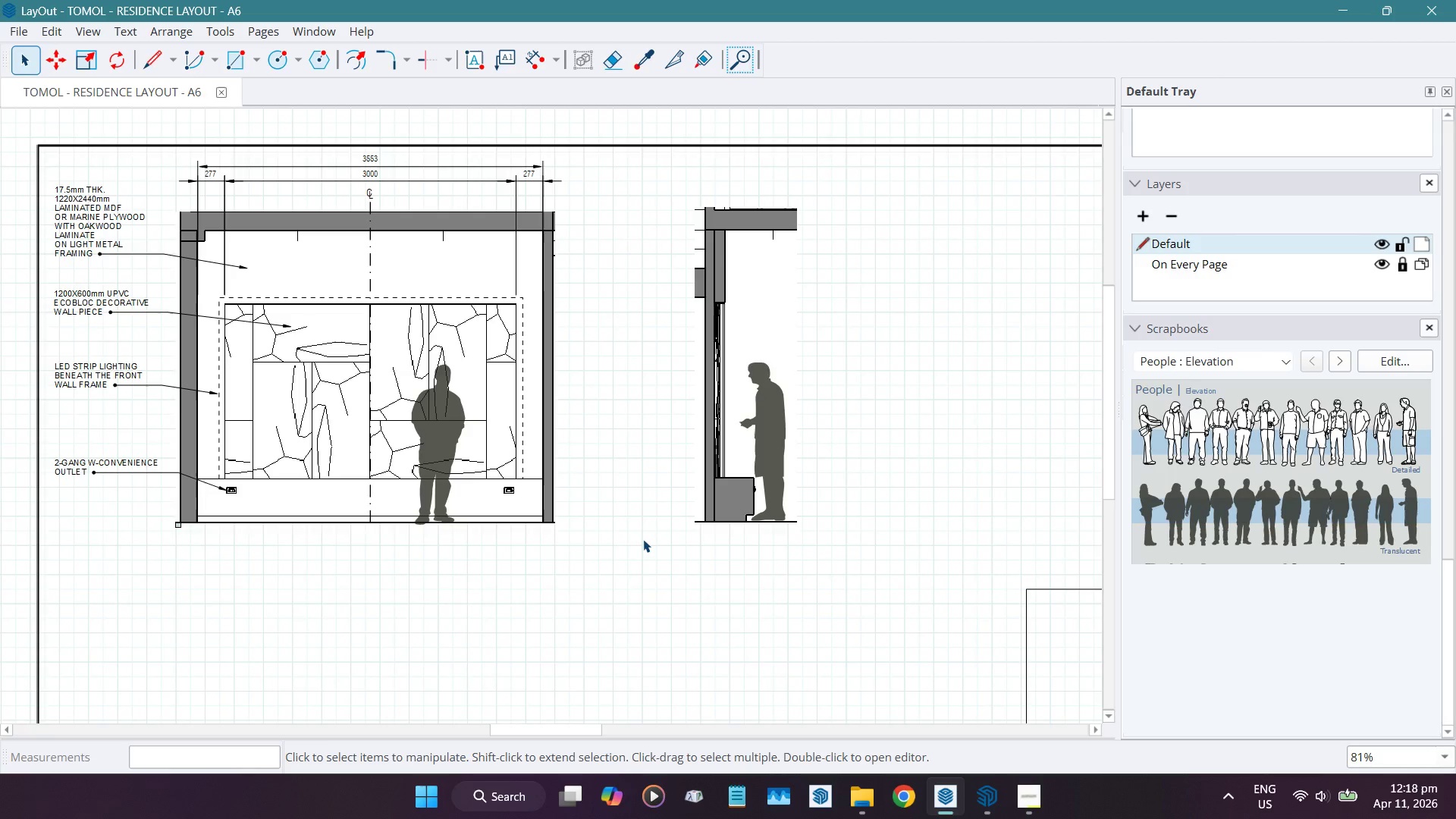 
wait(11.62)
 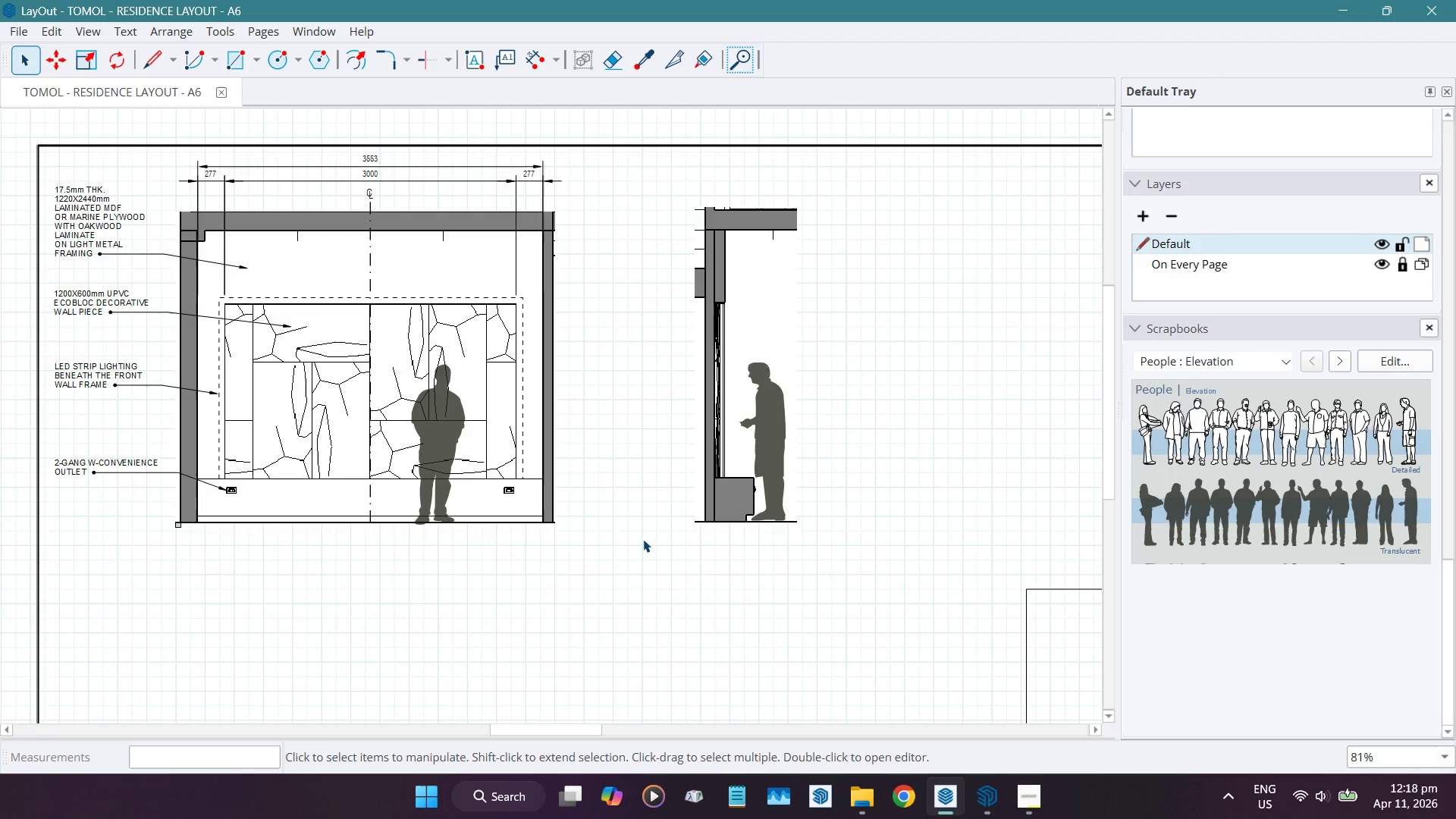 
left_click([1341, 366])
 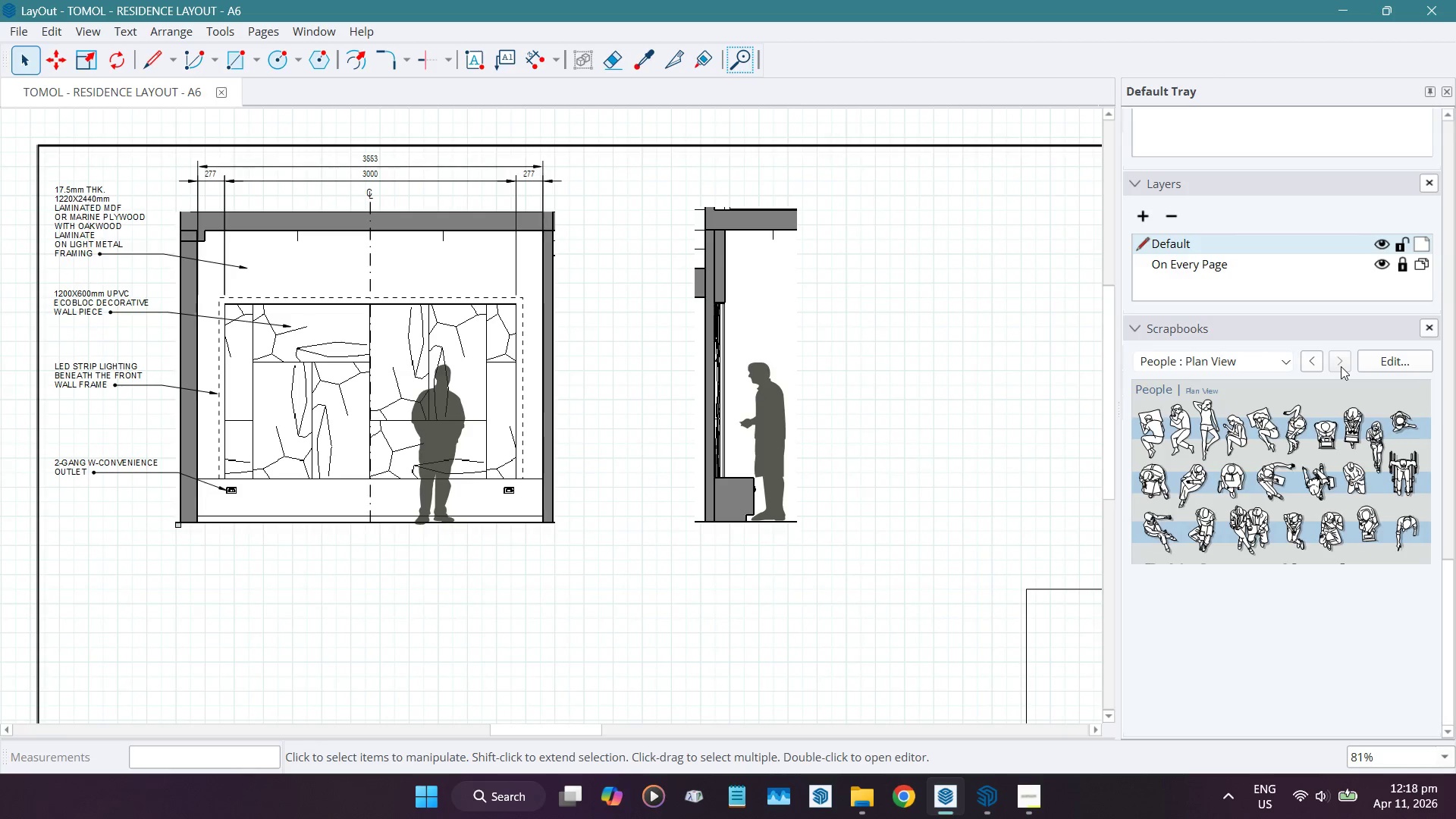 
left_click([1341, 366])
 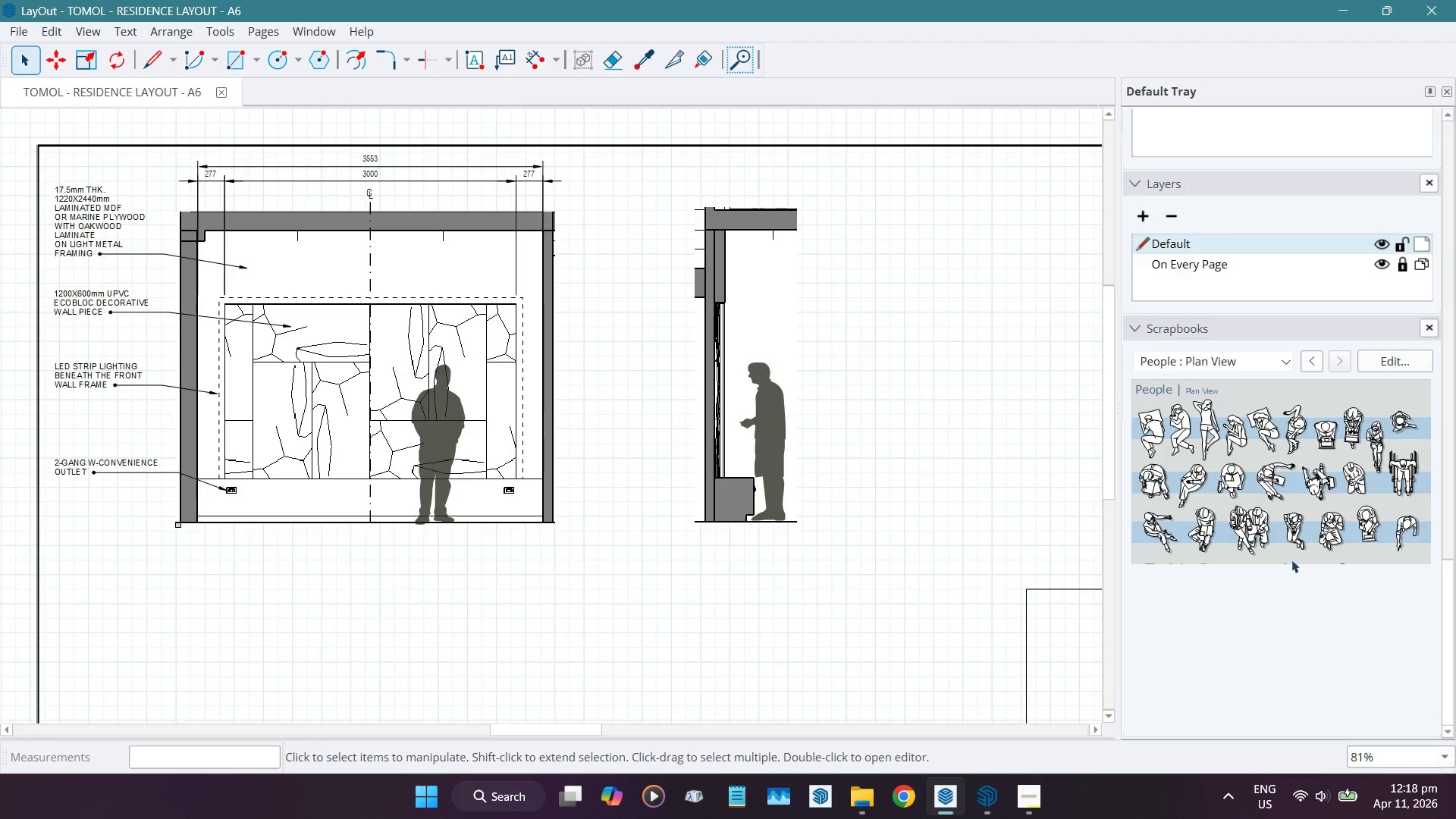 
scroll: coordinate [1290, 563], scroll_direction: none, amount: 0.0
 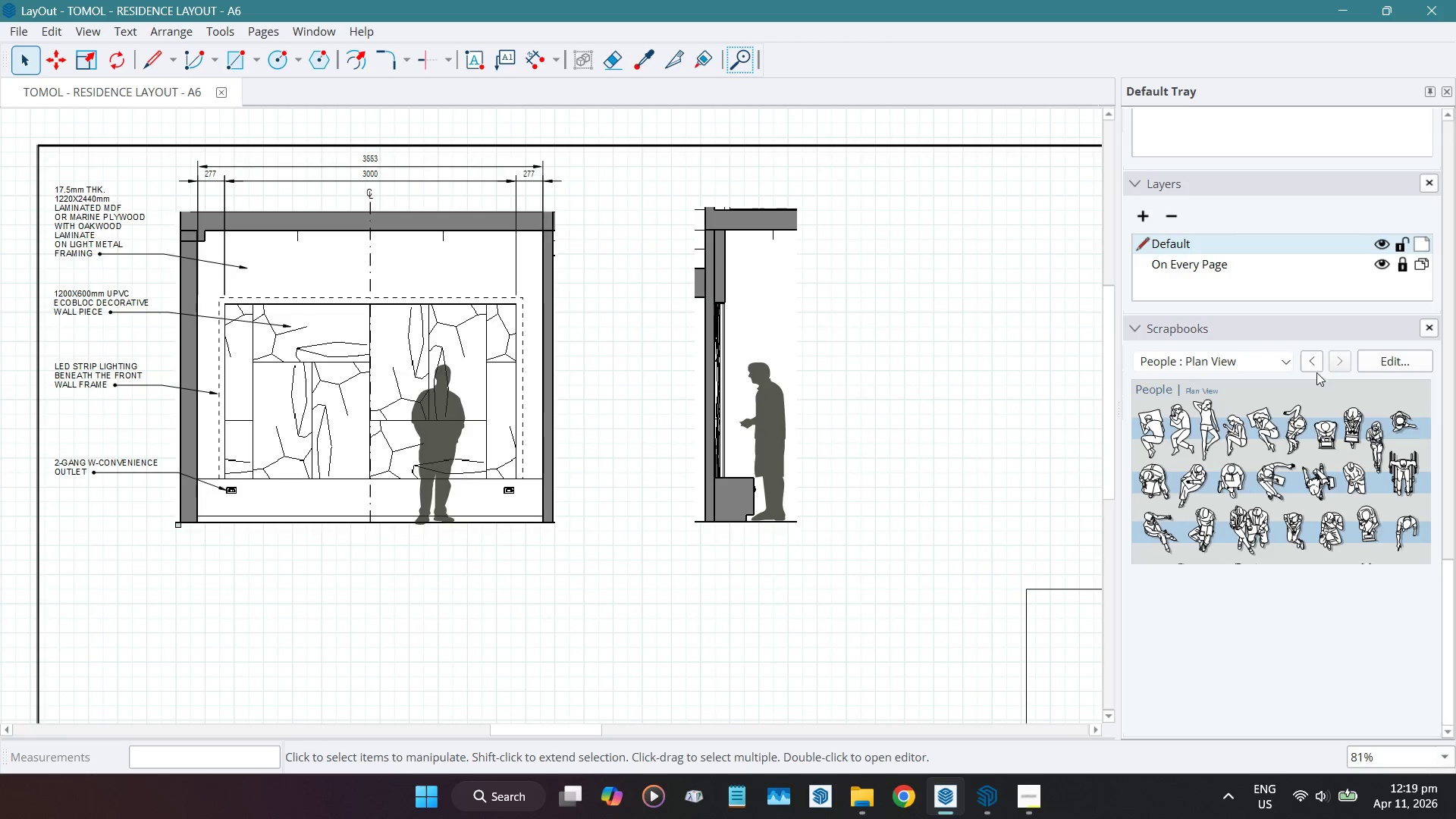 
left_click([1310, 360])
 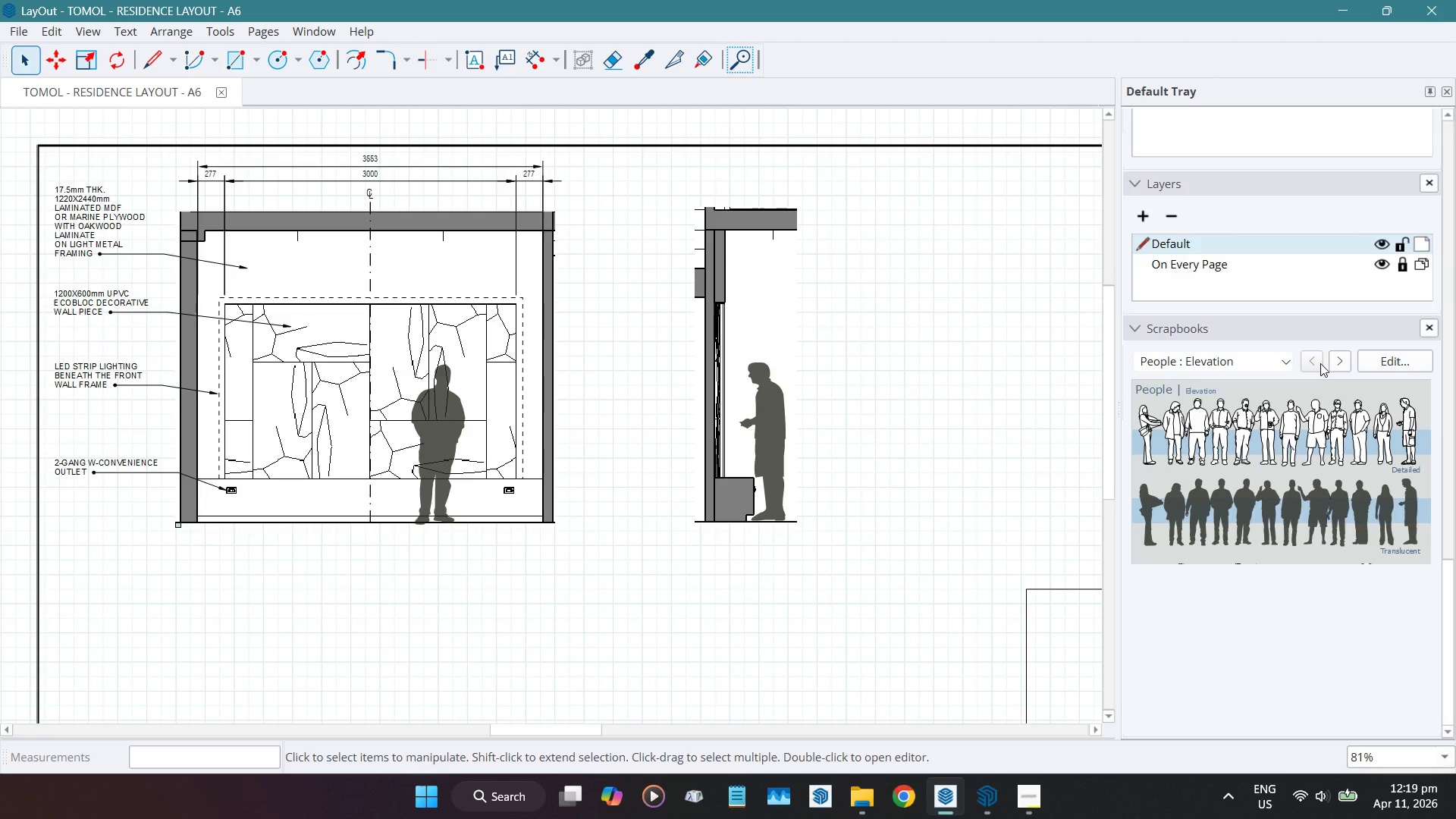 
wait(12.92)
 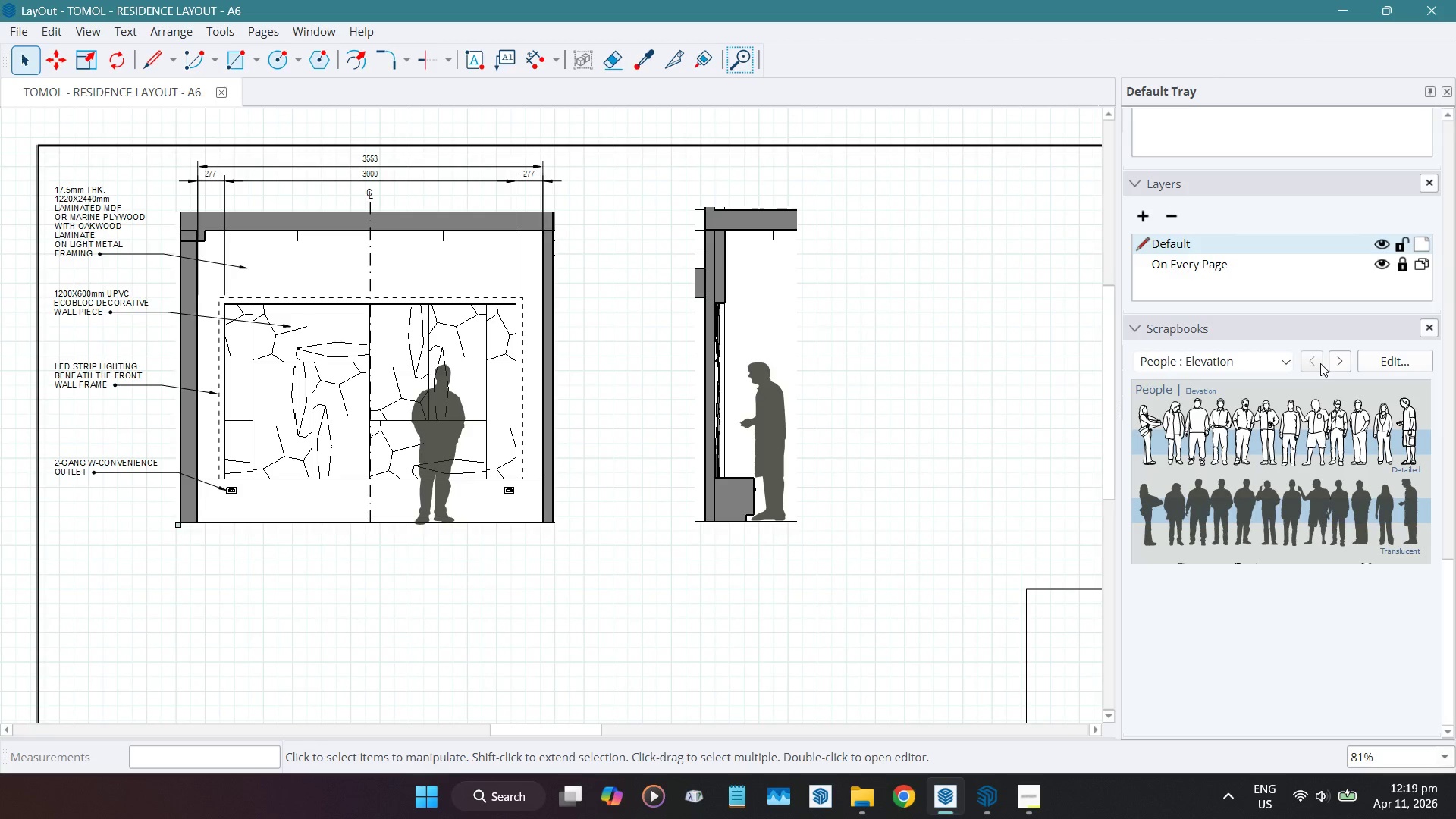 
left_click([1337, 361])
 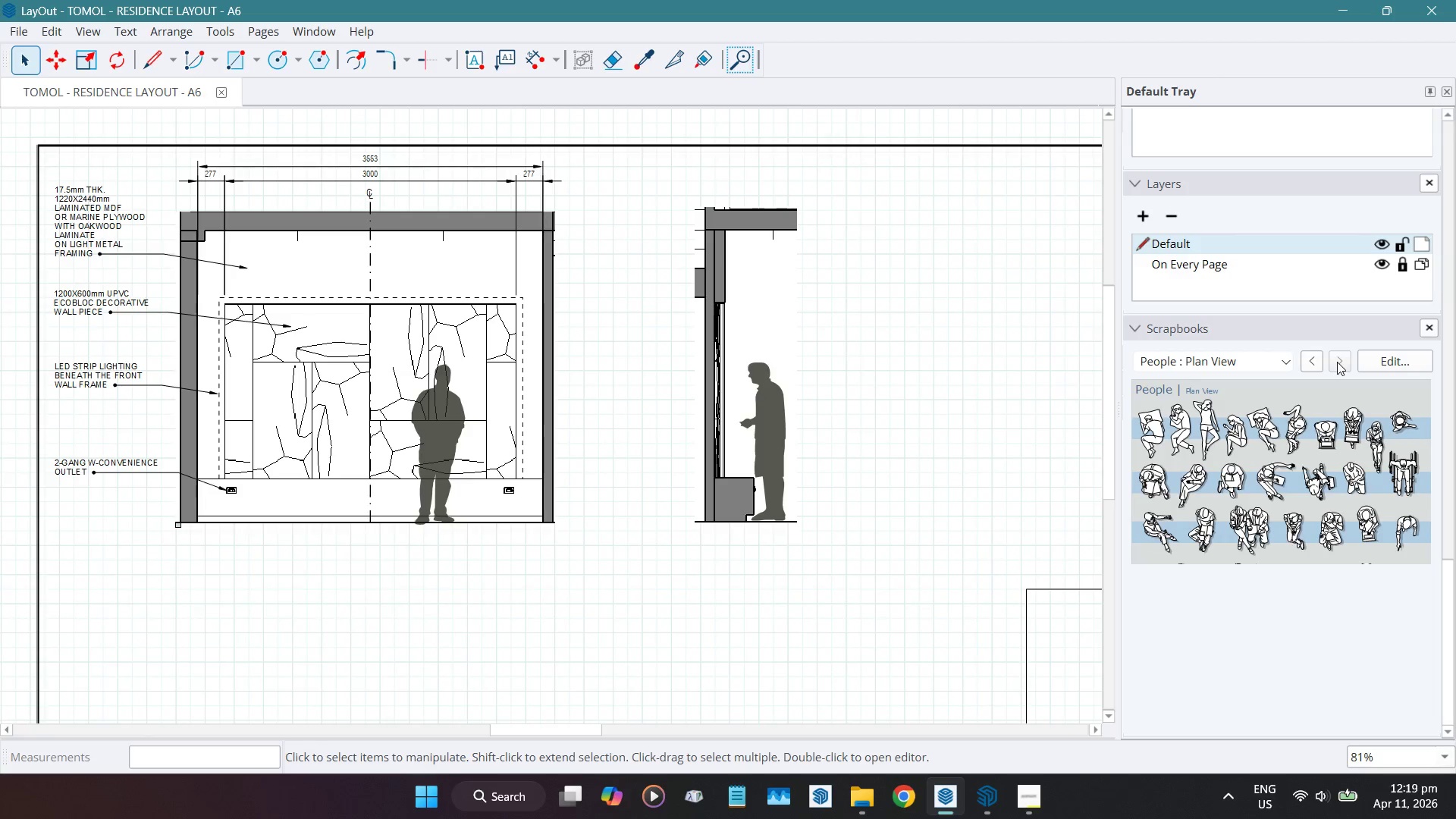 
left_click([1316, 362])
 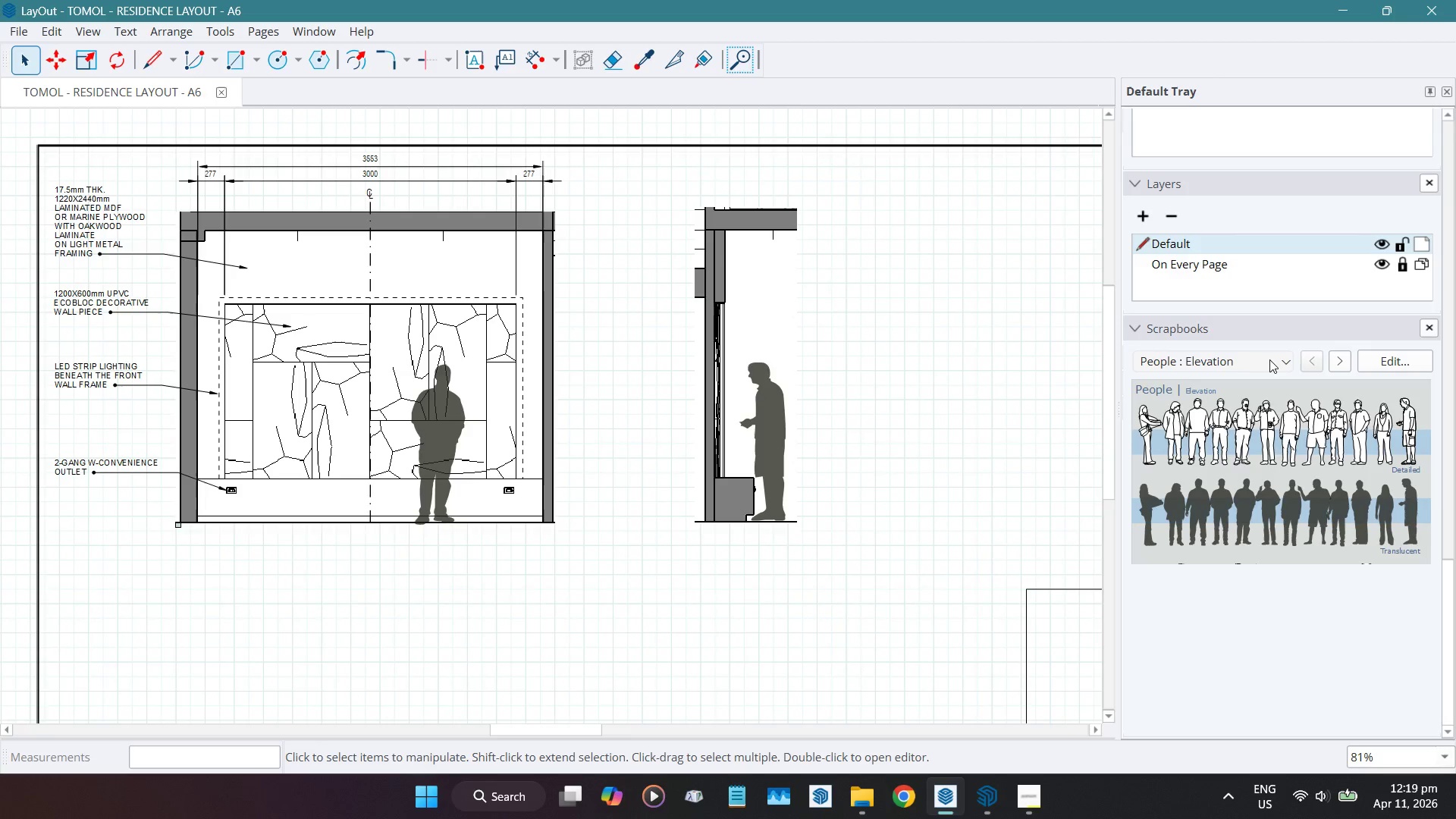 
left_click([1276, 359])
 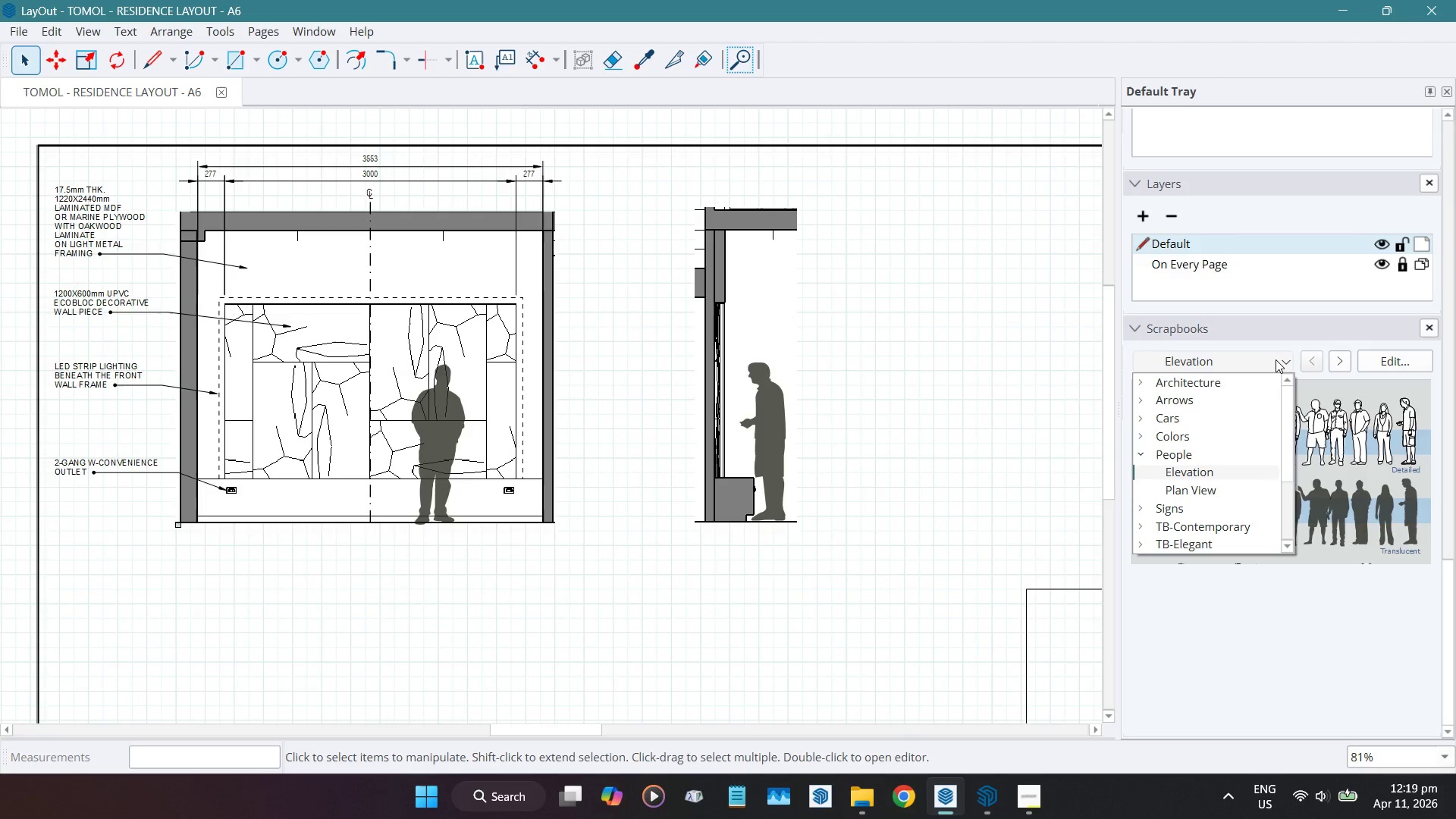 
left_click([1254, 677])
 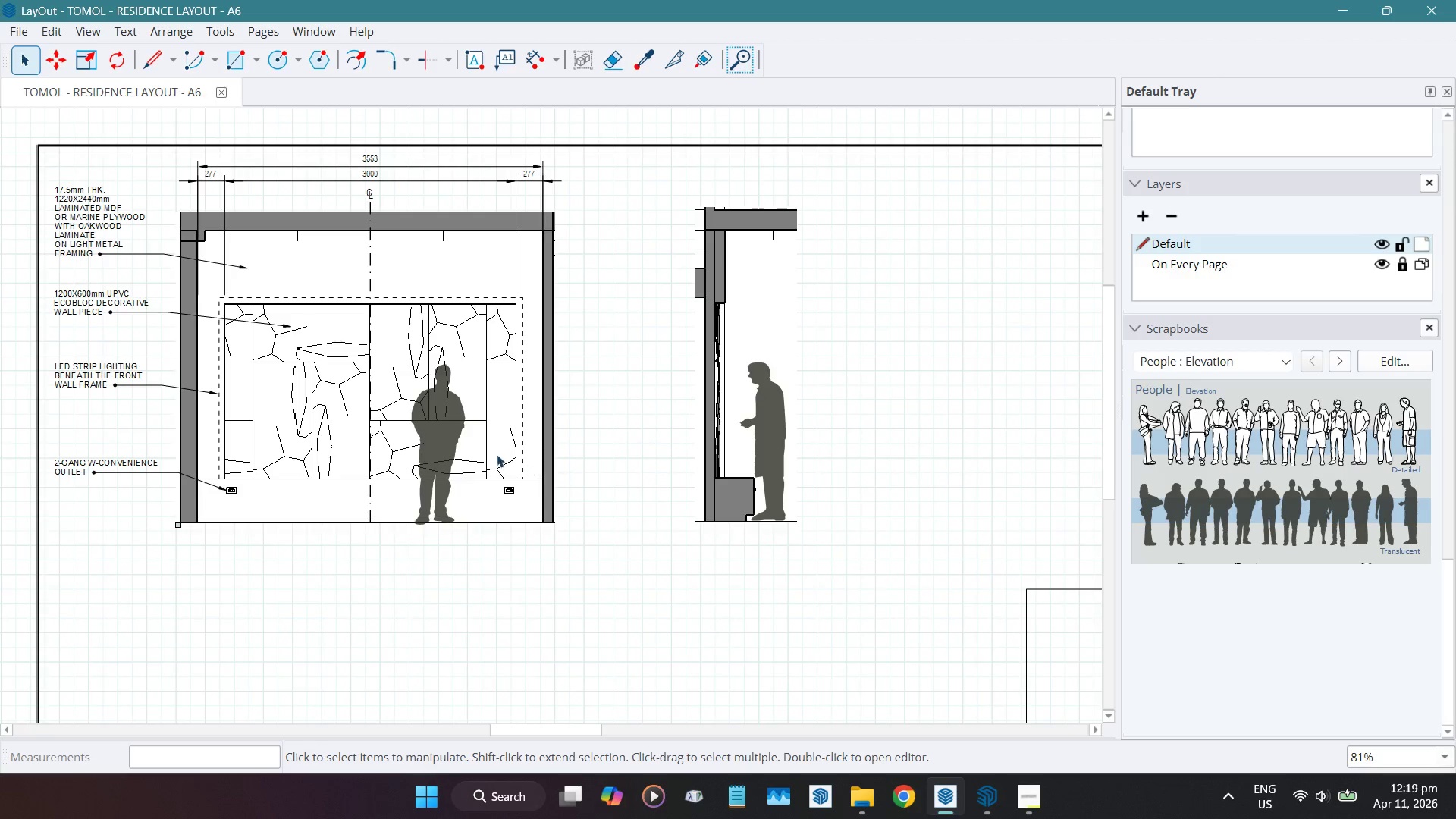 
wait(13.58)
 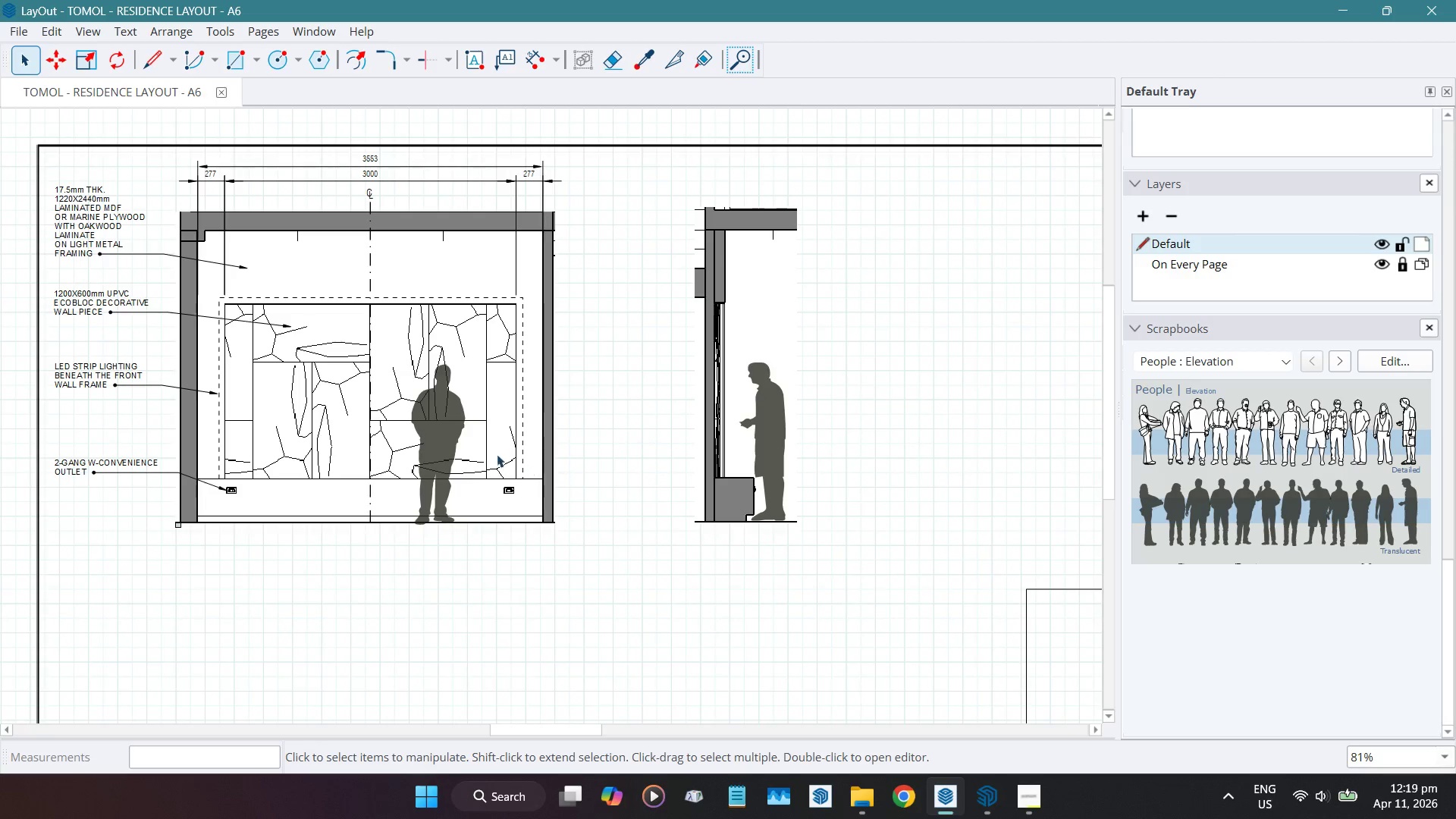 
scroll: coordinate [655, 606], scroll_direction: up, amount: 7.0
 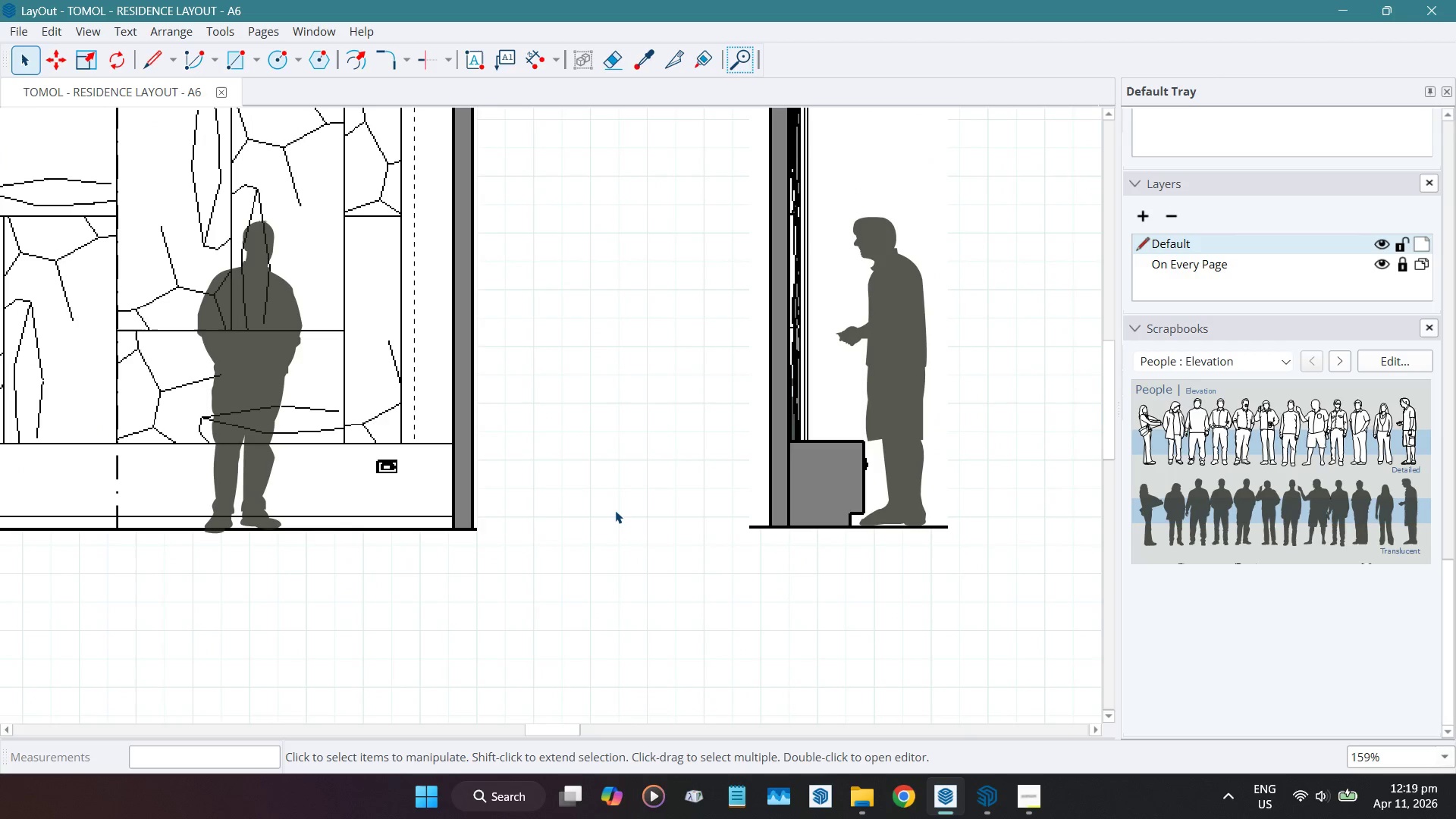 
scroll: coordinate [731, 563], scroll_direction: down, amount: 5.0
 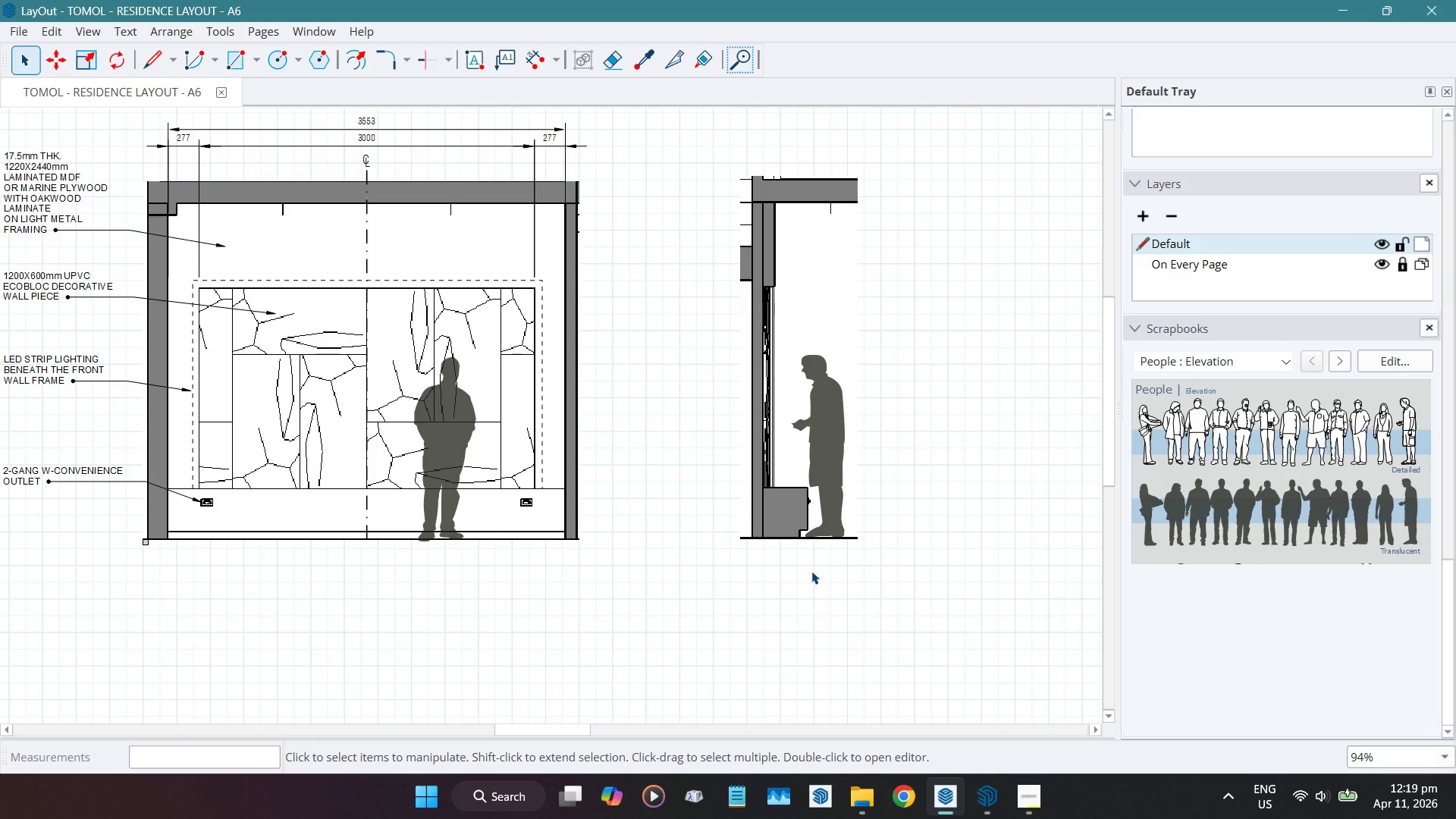 
scroll: coordinate [906, 629], scroll_direction: up, amount: 2.0
 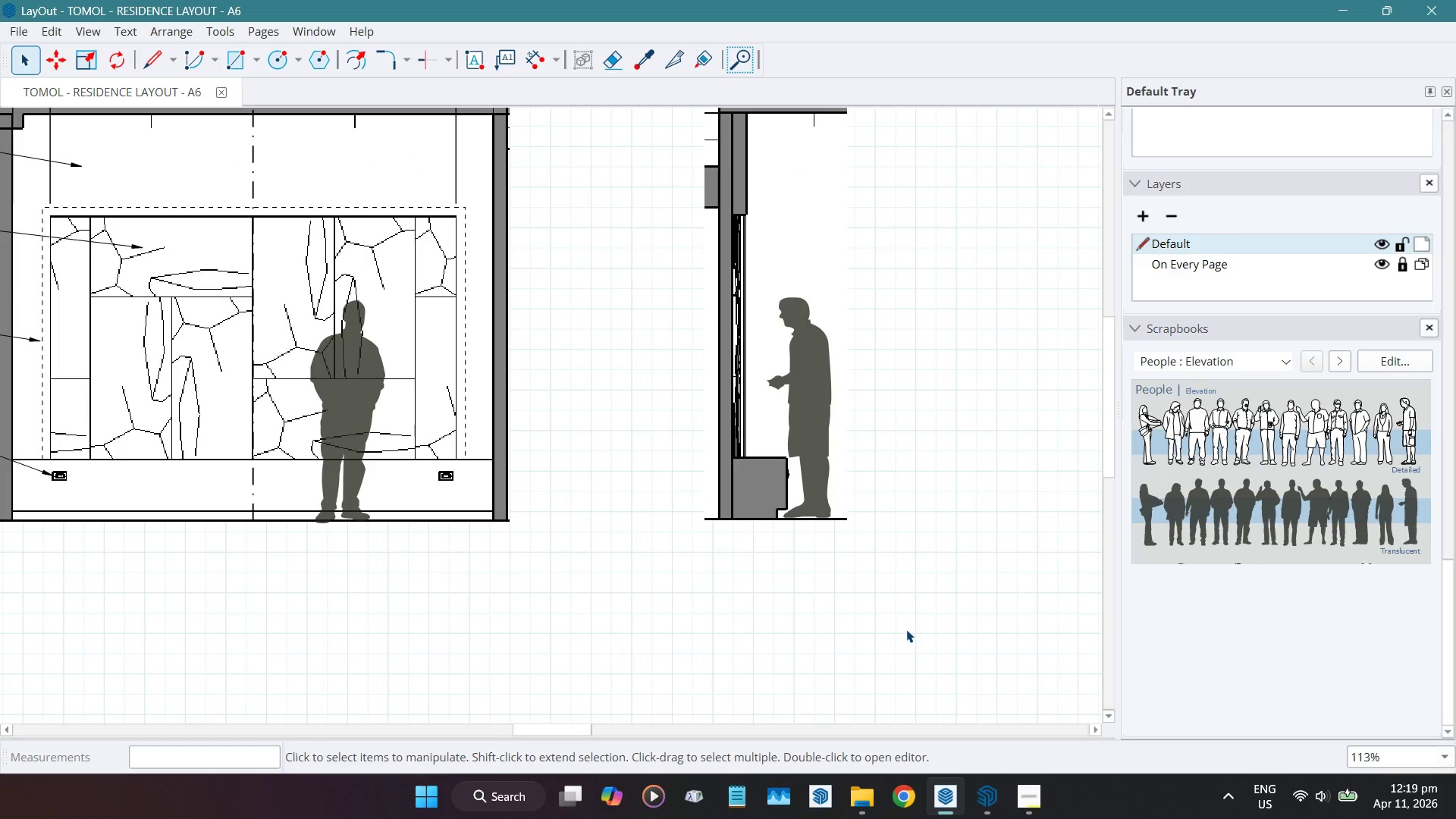 
wait(13.18)
 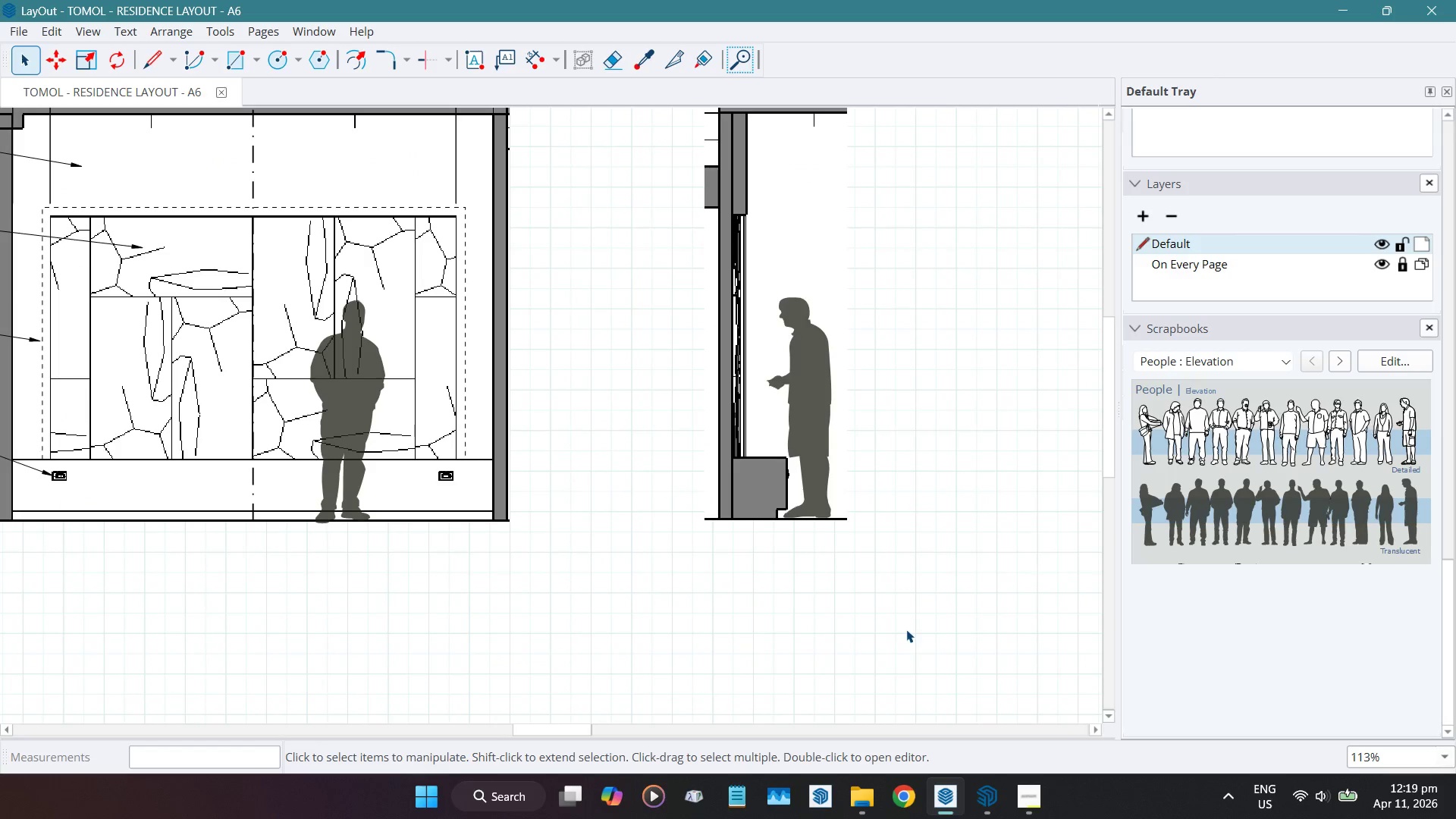 
scroll: coordinate [560, 535], scroll_direction: down, amount: 4.0
 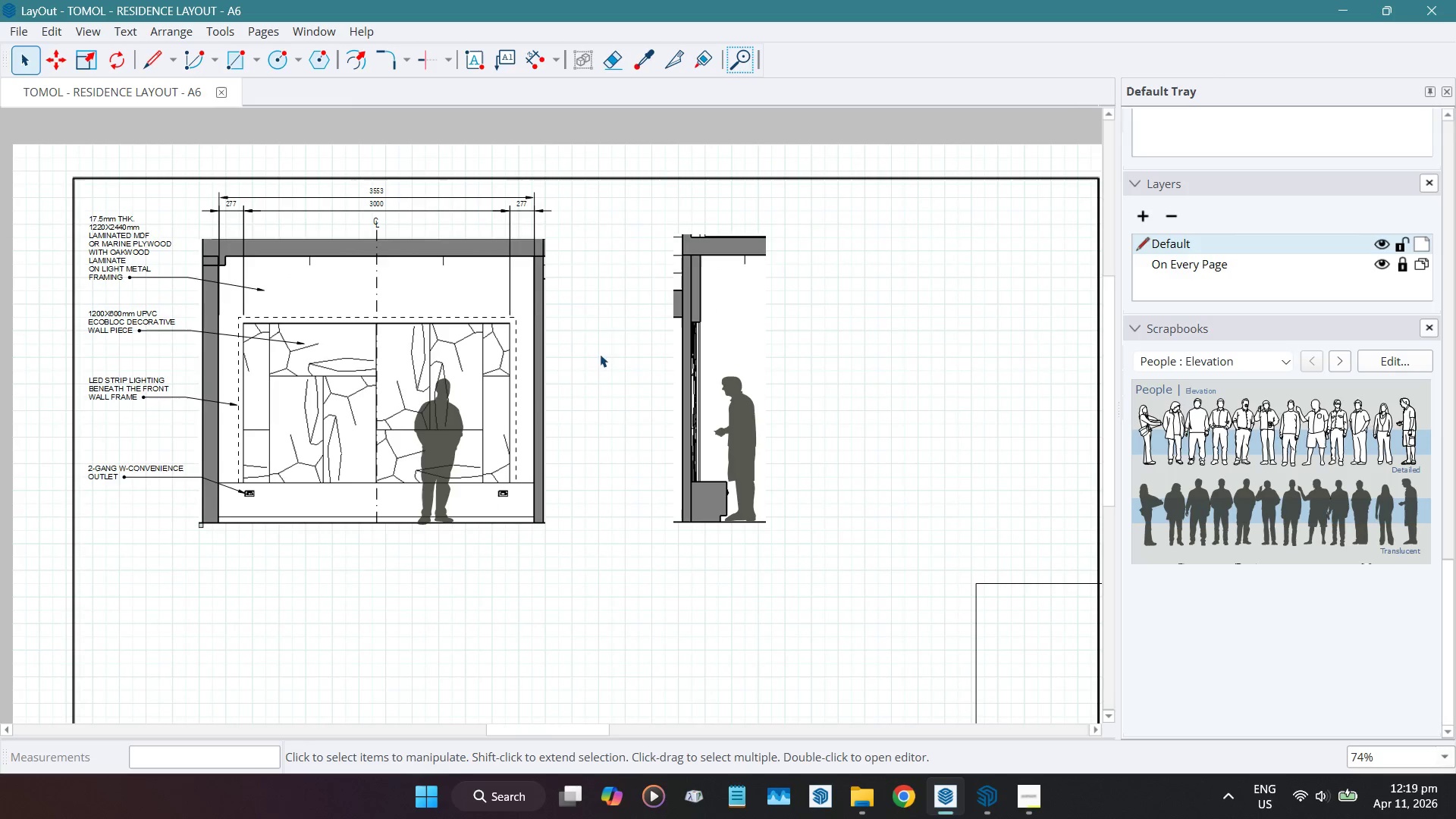 
scroll: coordinate [747, 570], scroll_direction: up, amount: 5.0
 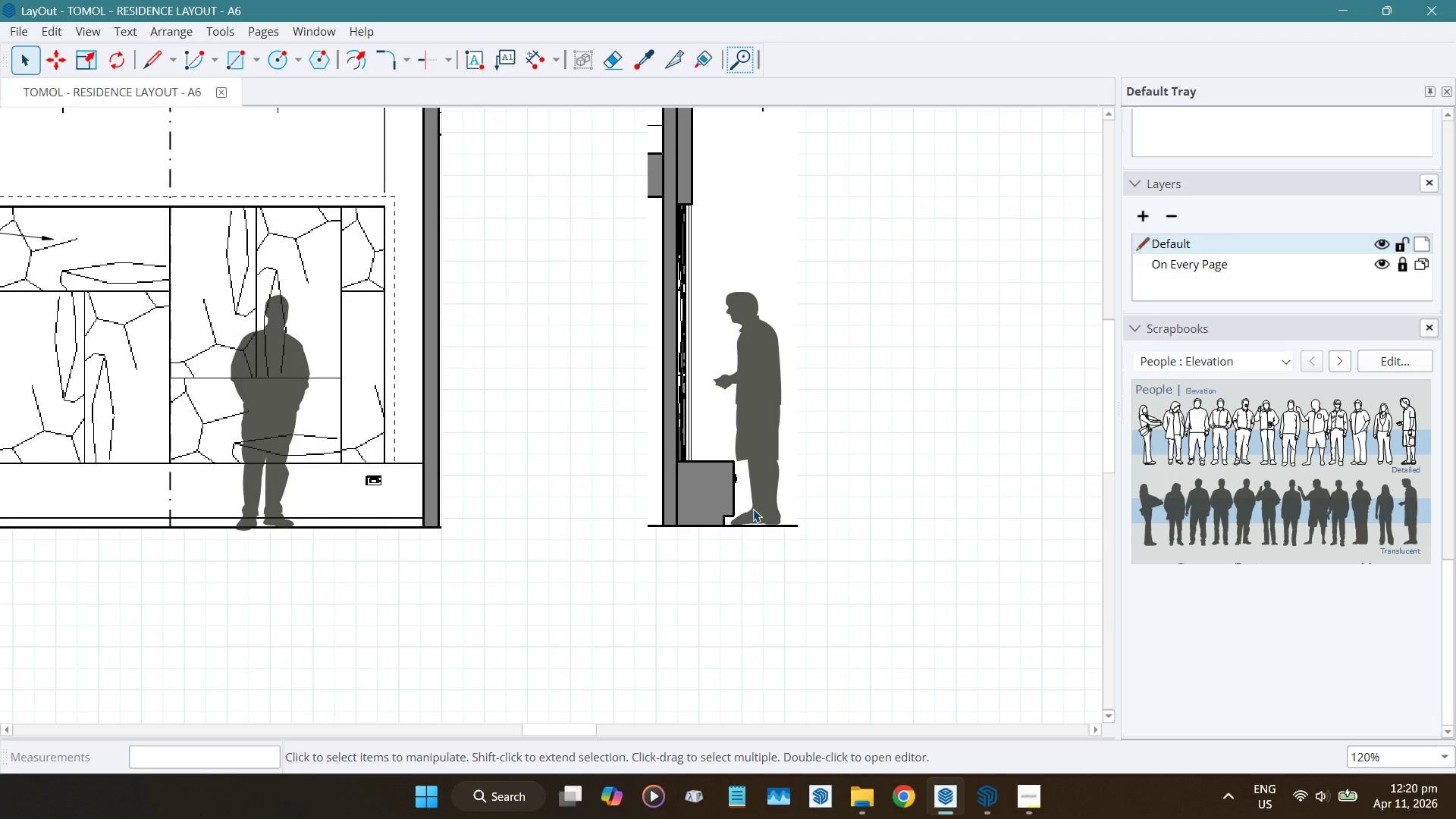 
left_click([761, 470])
 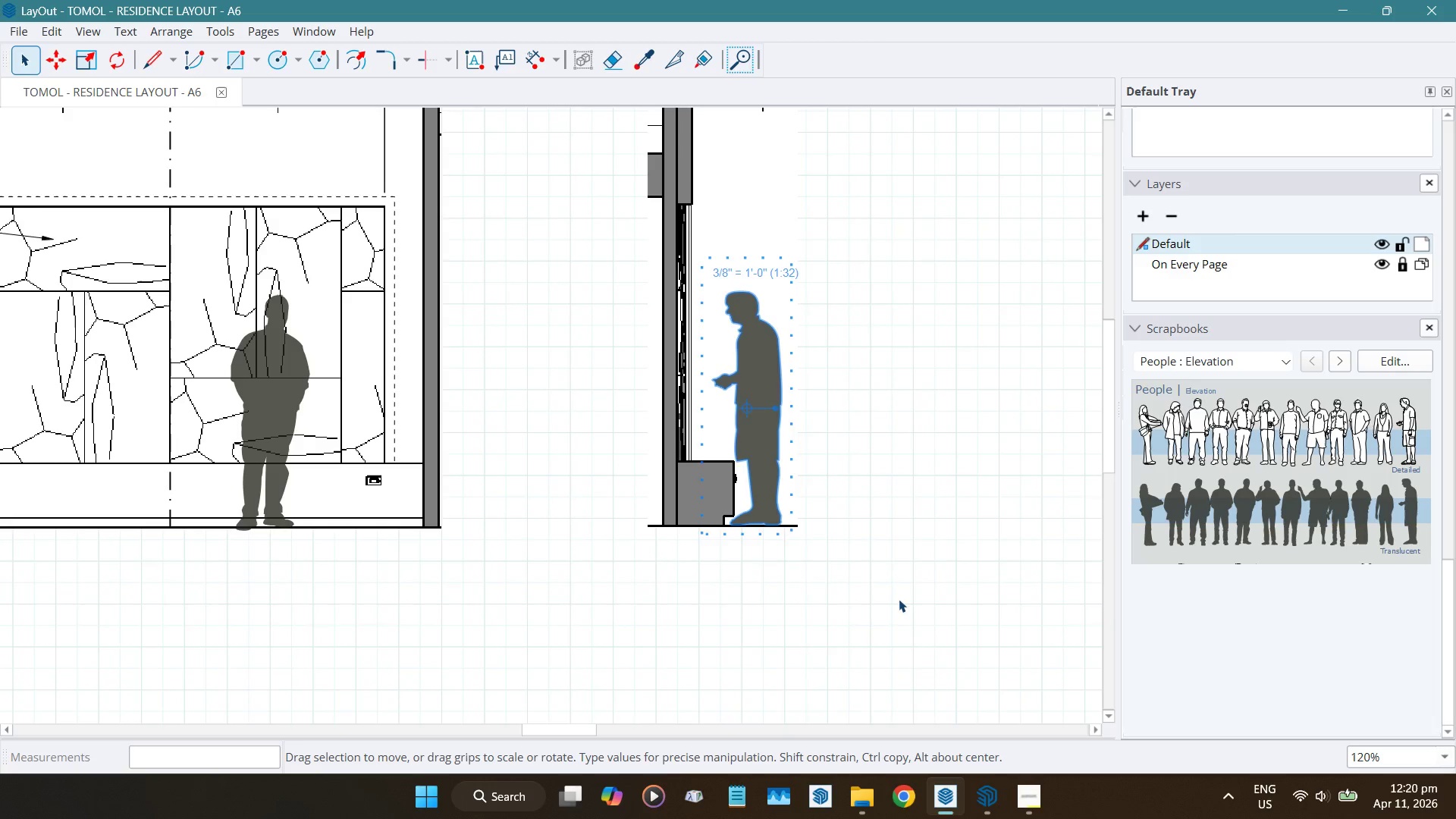 
left_click([900, 597])
 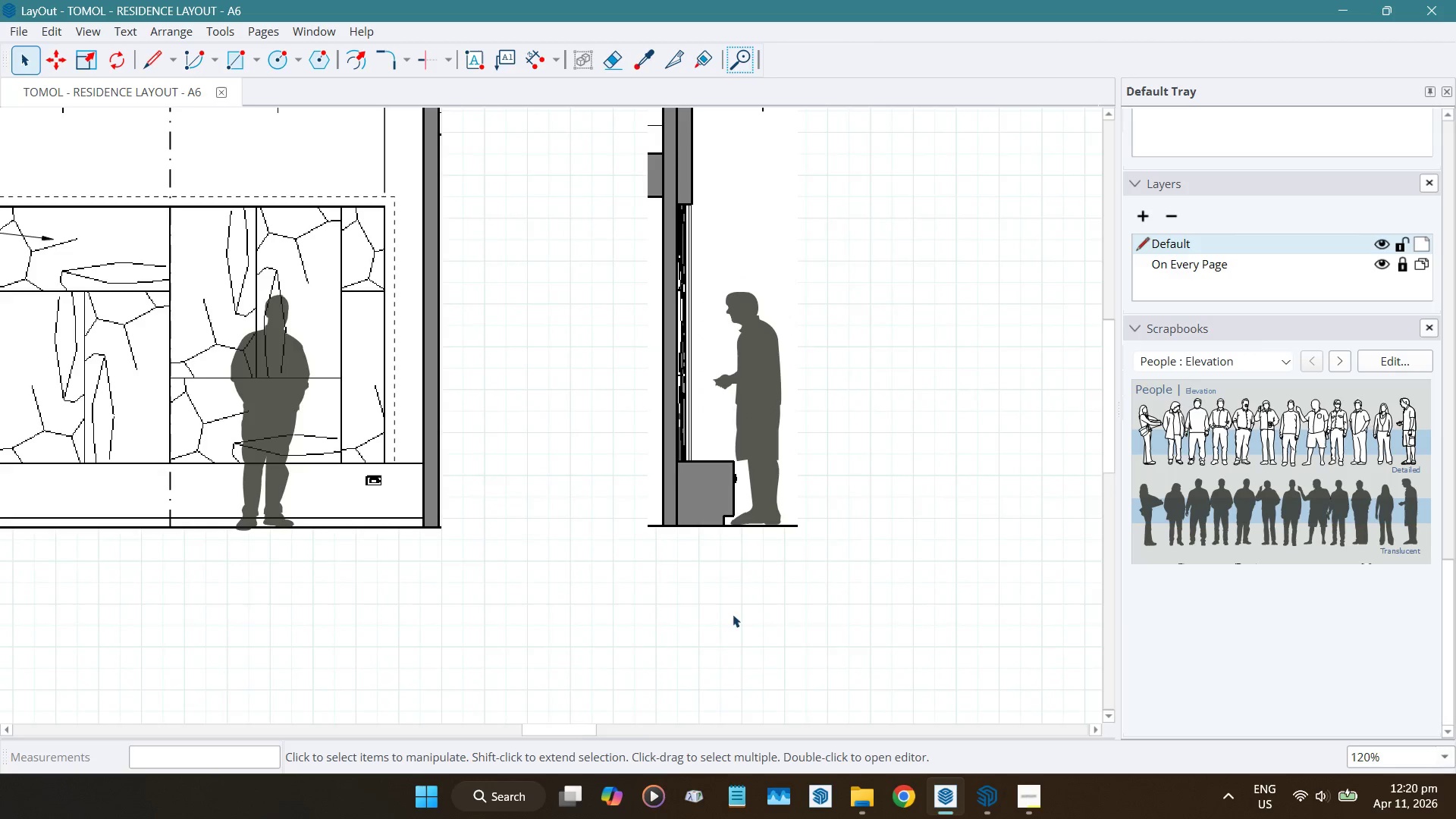 
scroll: coordinate [685, 615], scroll_direction: down, amount: 4.0
 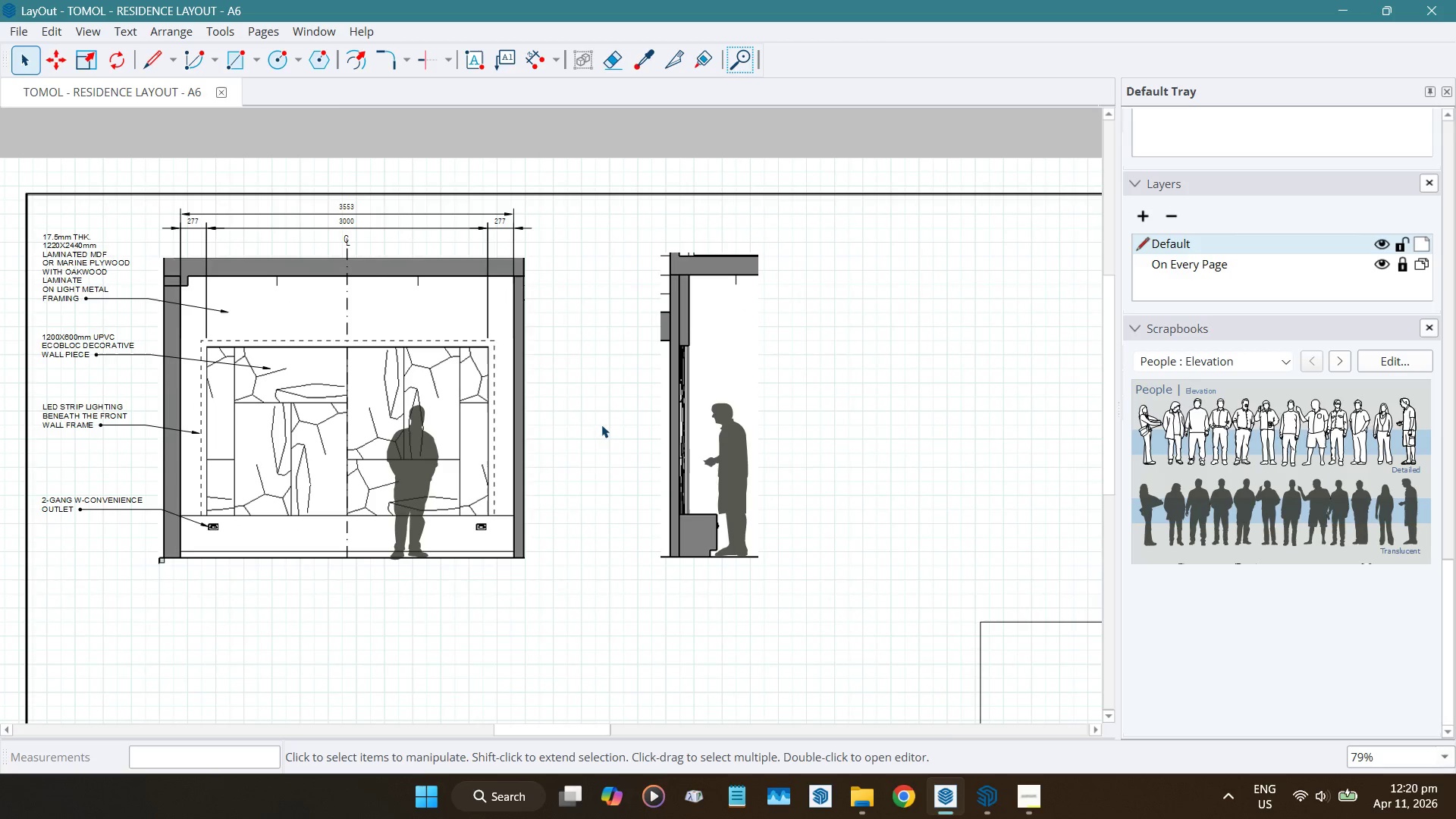 
key(D)
 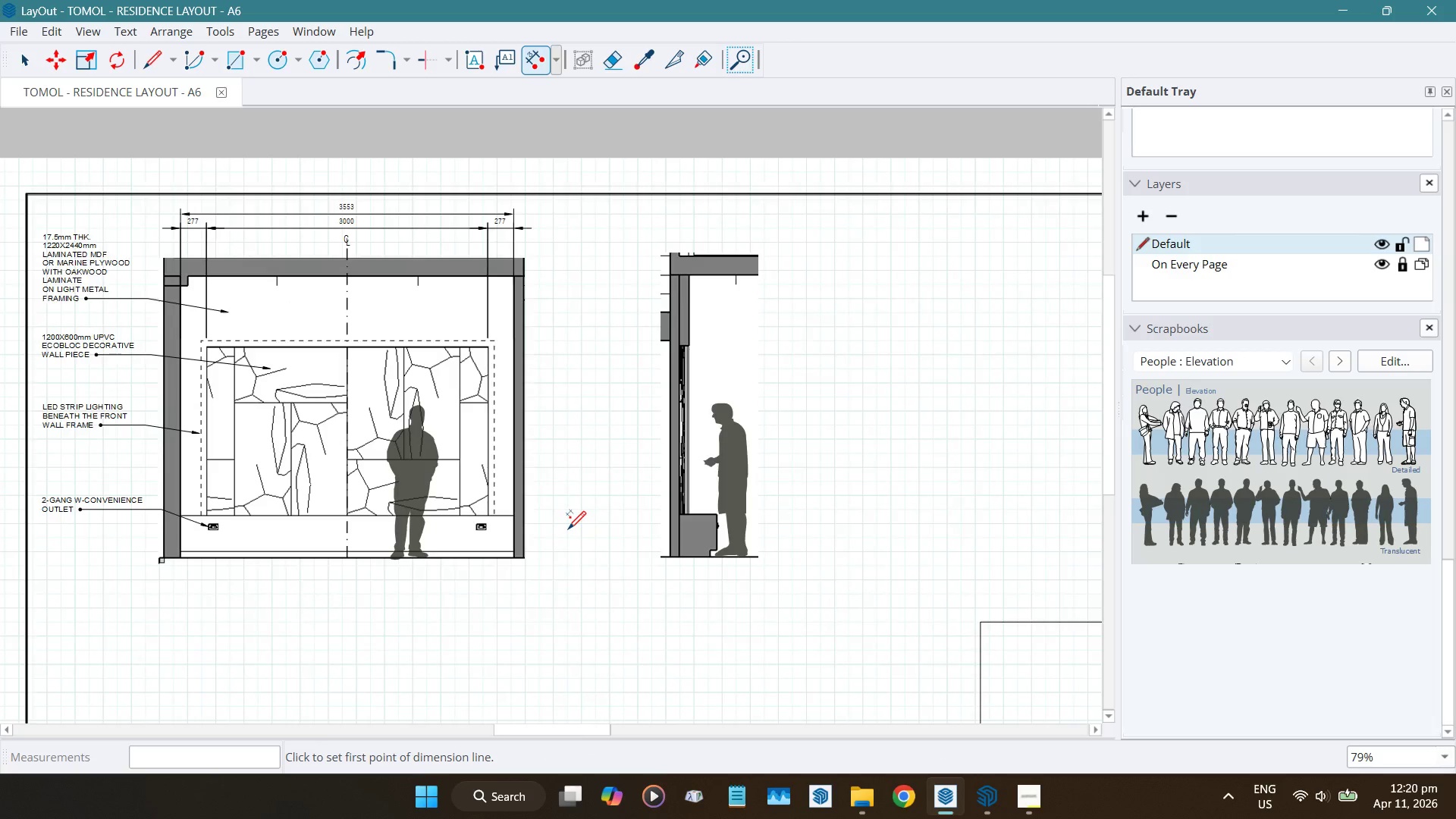 
scroll: coordinate [567, 529], scroll_direction: up, amount: 4.0
 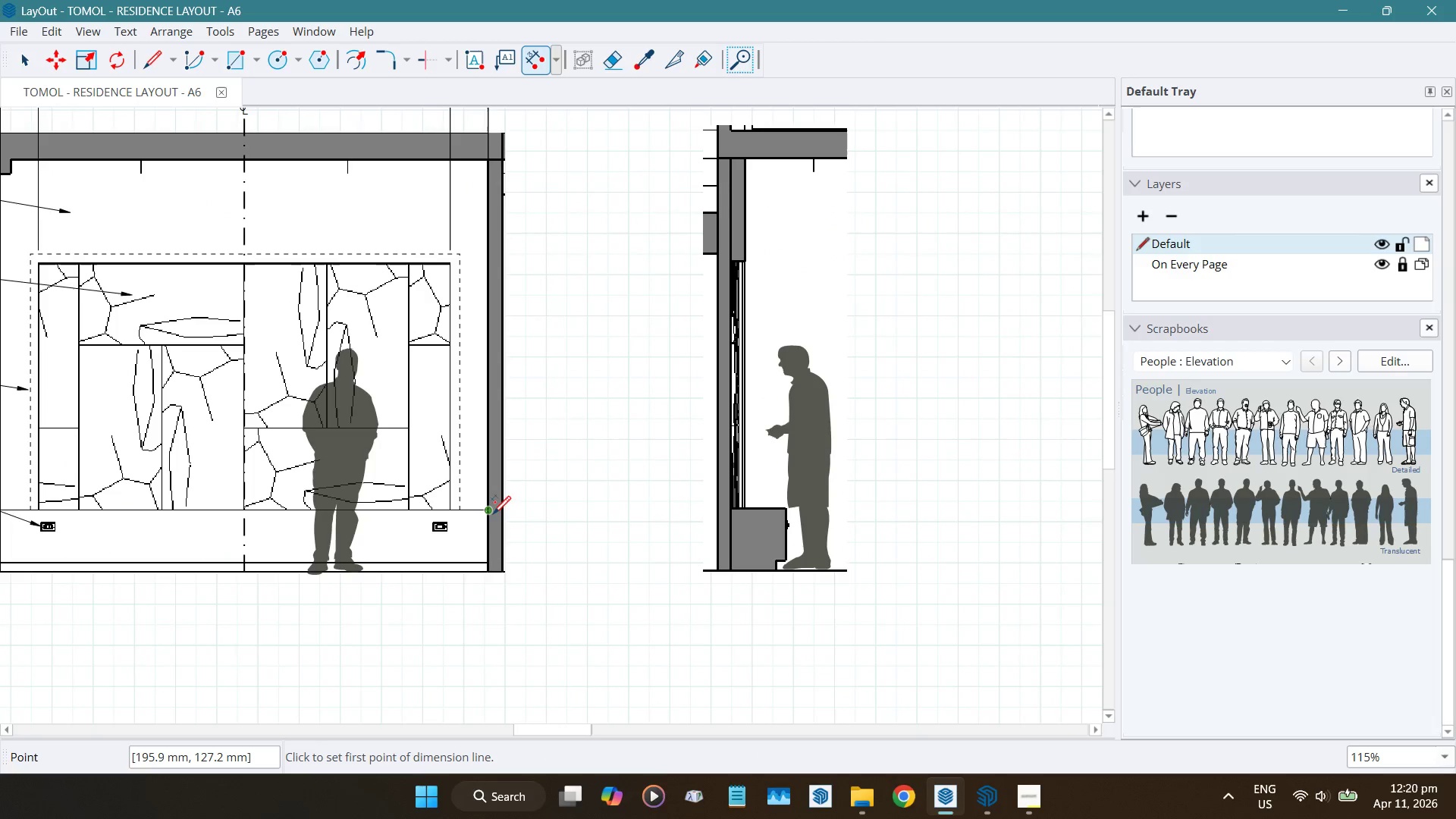 
left_click_drag(start_coordinate=[491, 510], to_coordinate=[513, 510])
 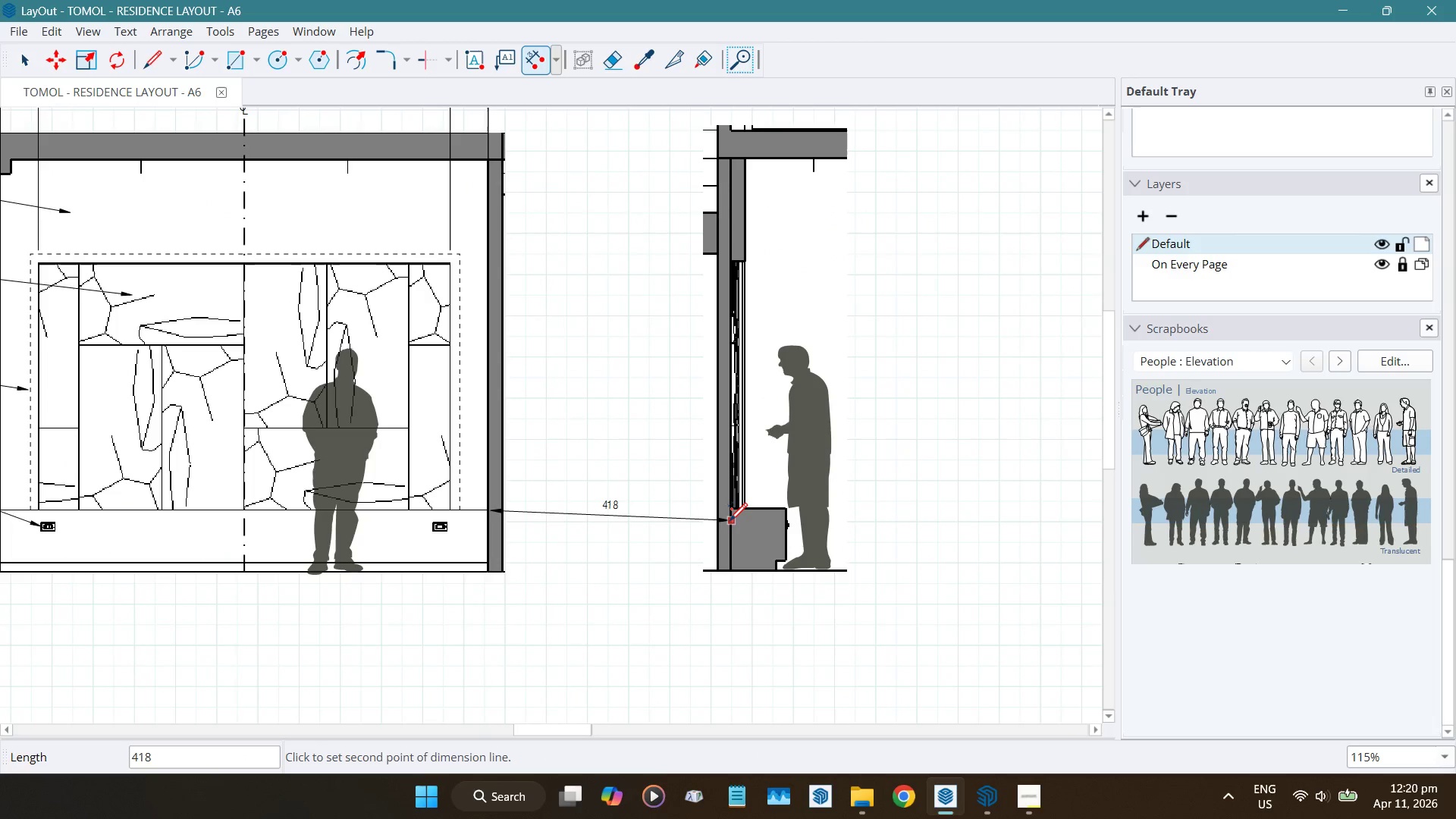 
scroll: coordinate [730, 520], scroll_direction: up, amount: 8.0
 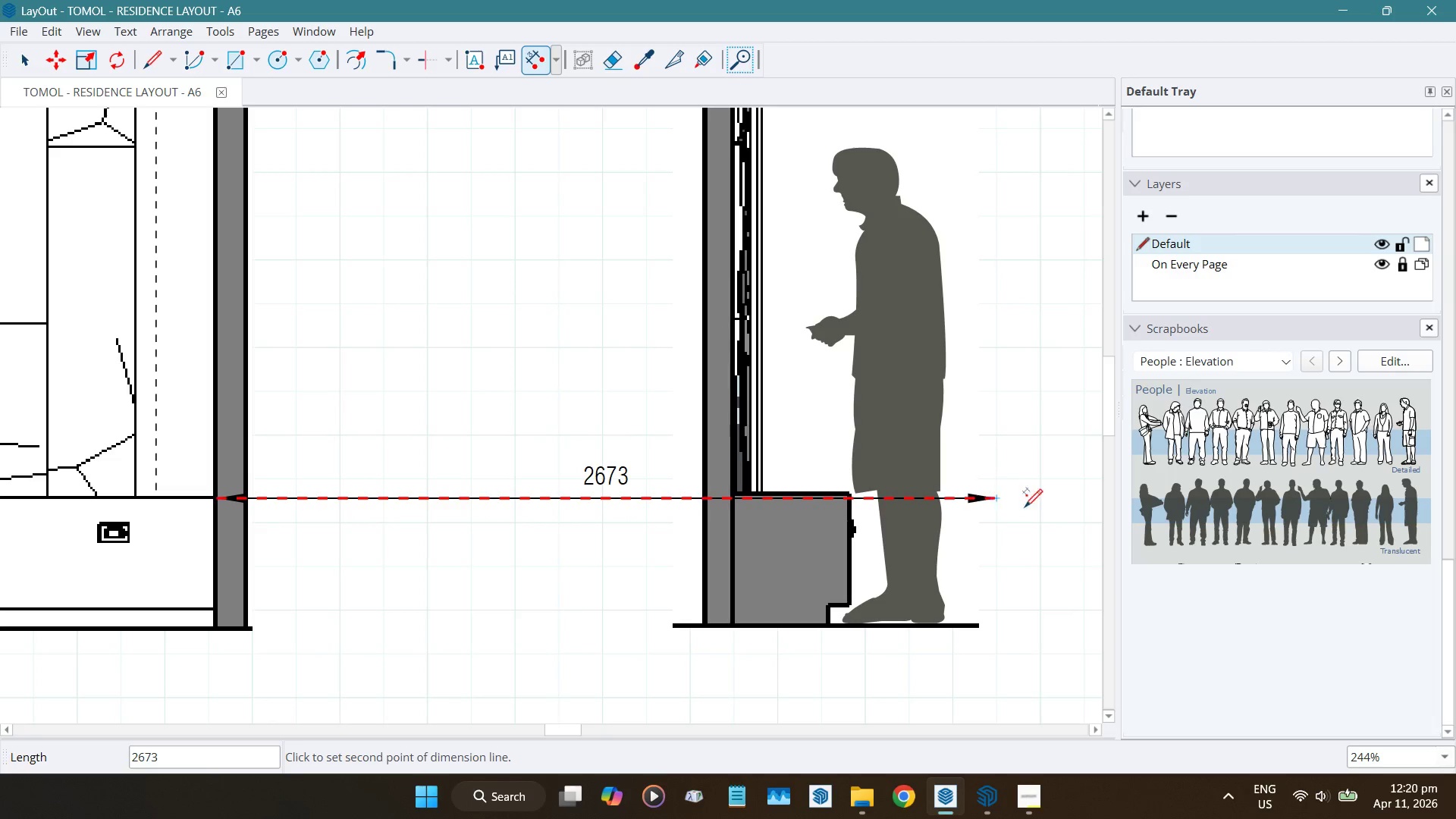 
left_click([1047, 508])
 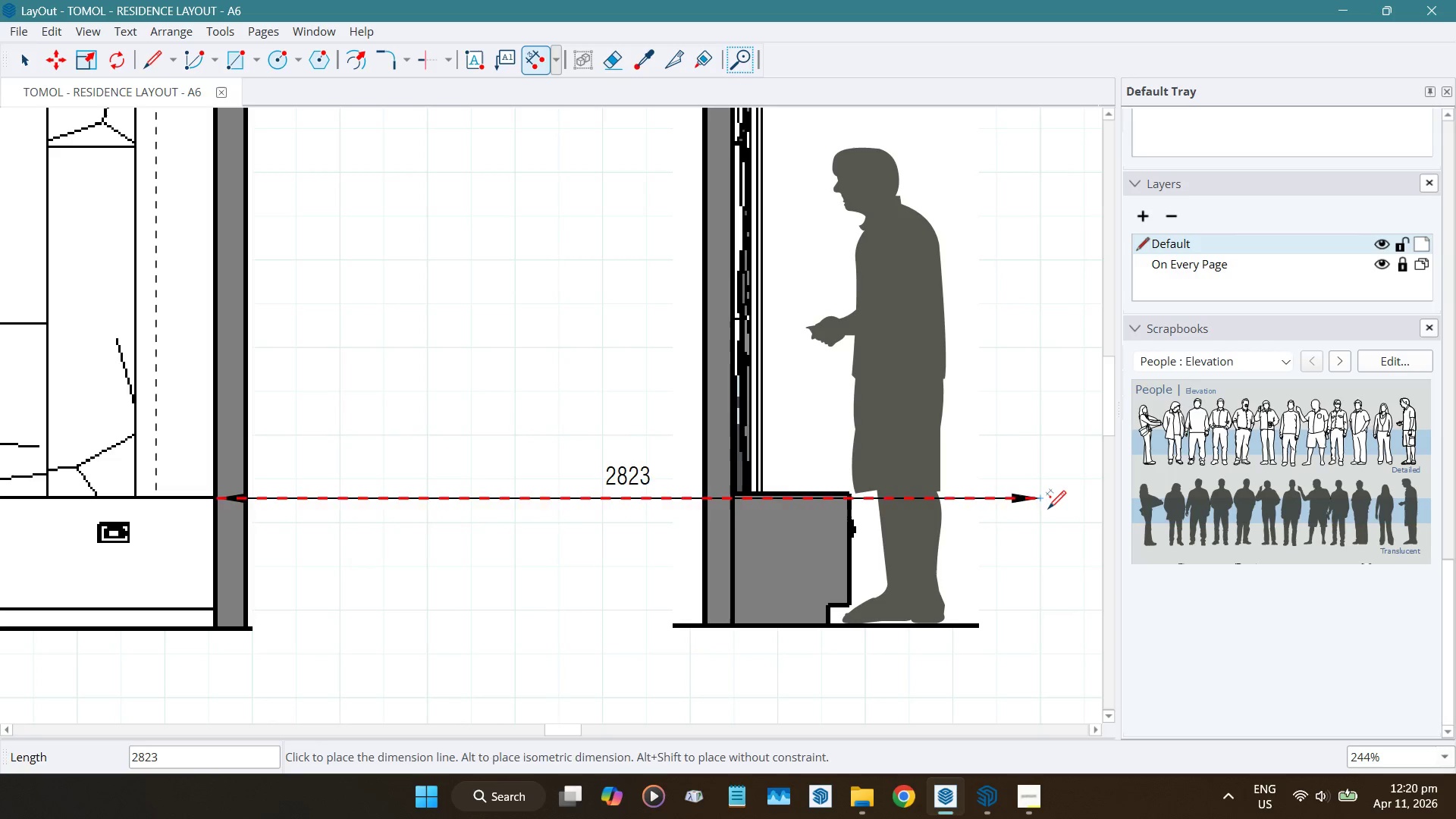 
key(Space)
 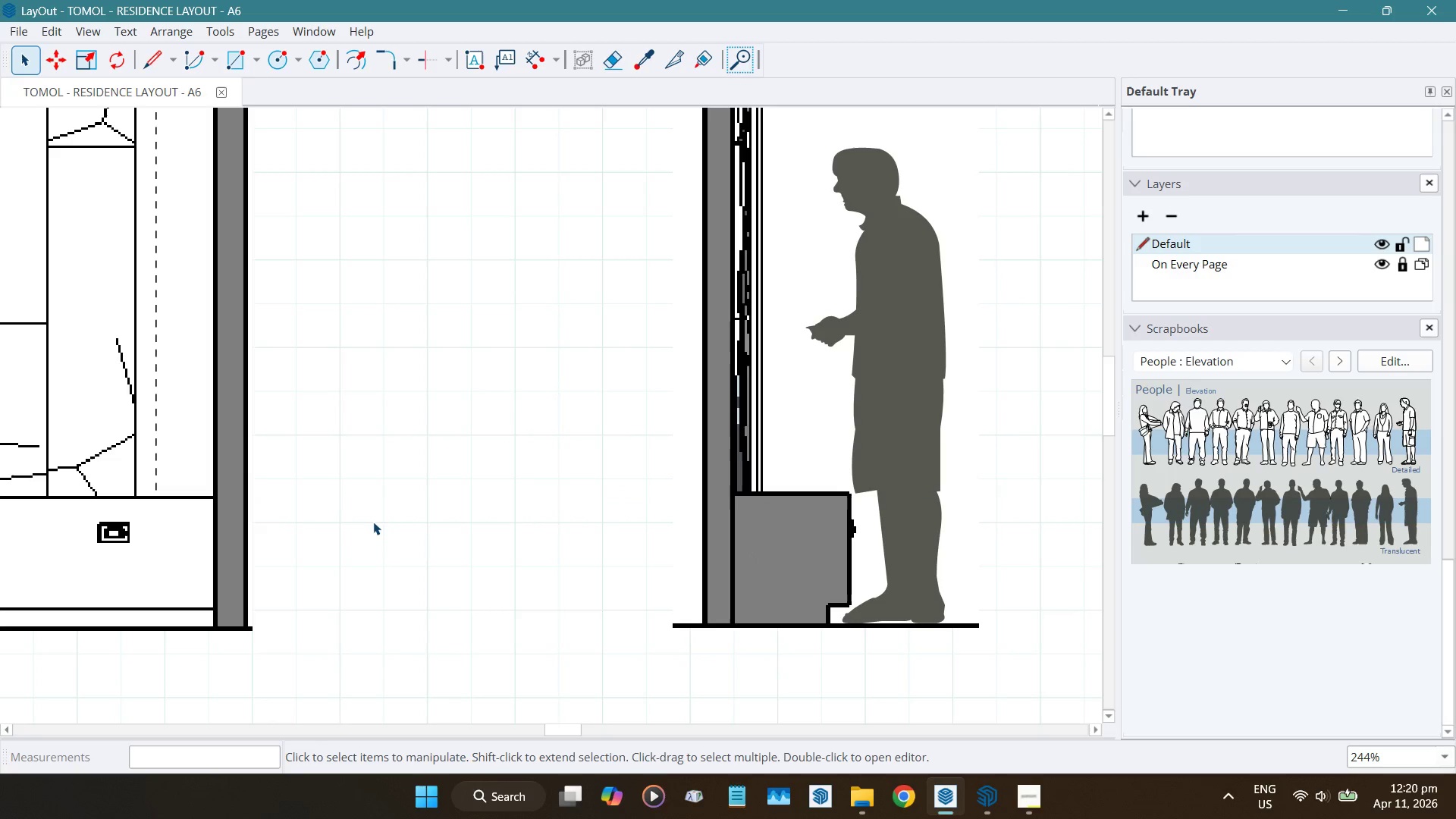 
key(L)
 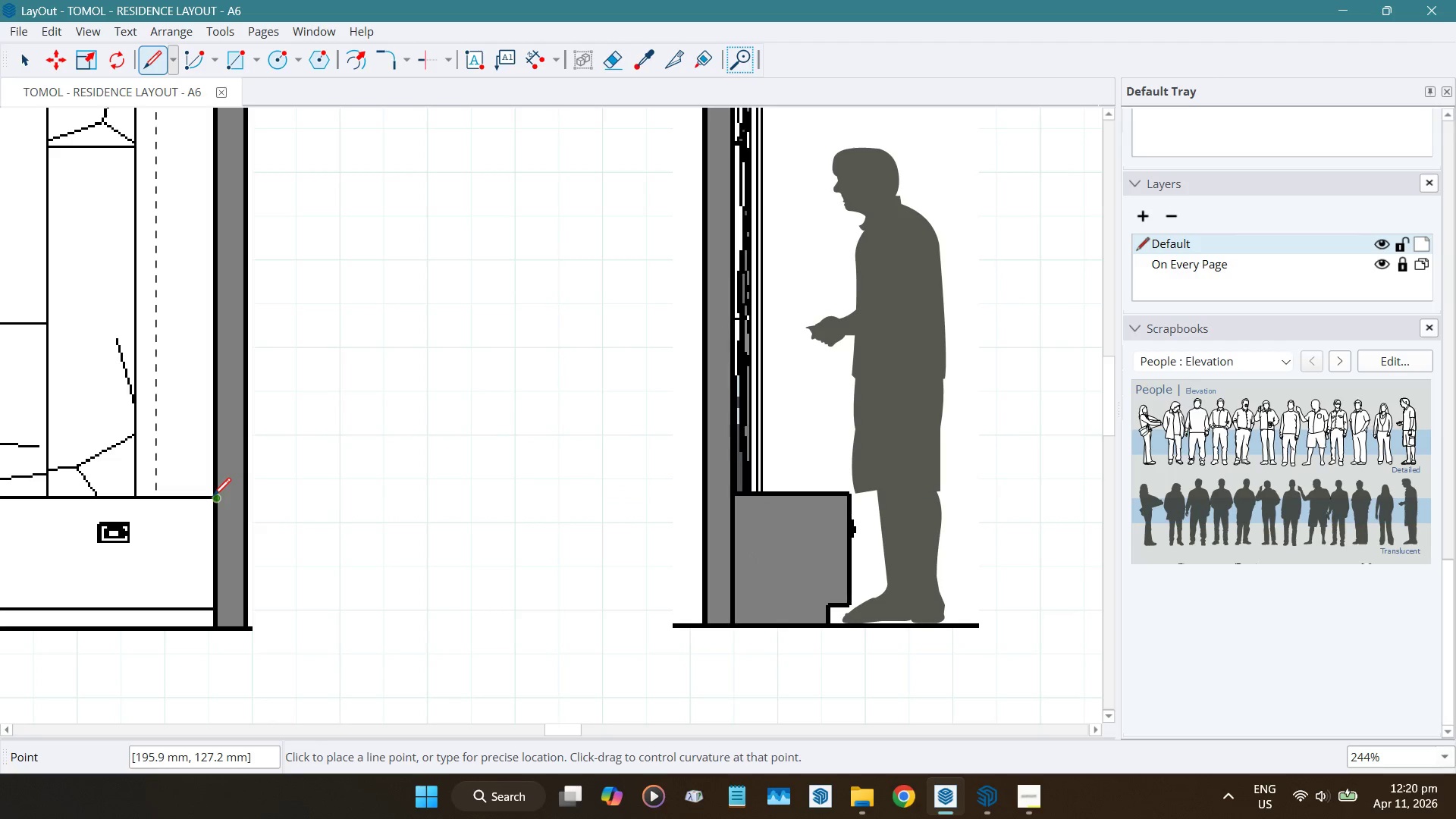 
left_click_drag(start_coordinate=[212, 495], to_coordinate=[217, 496])
 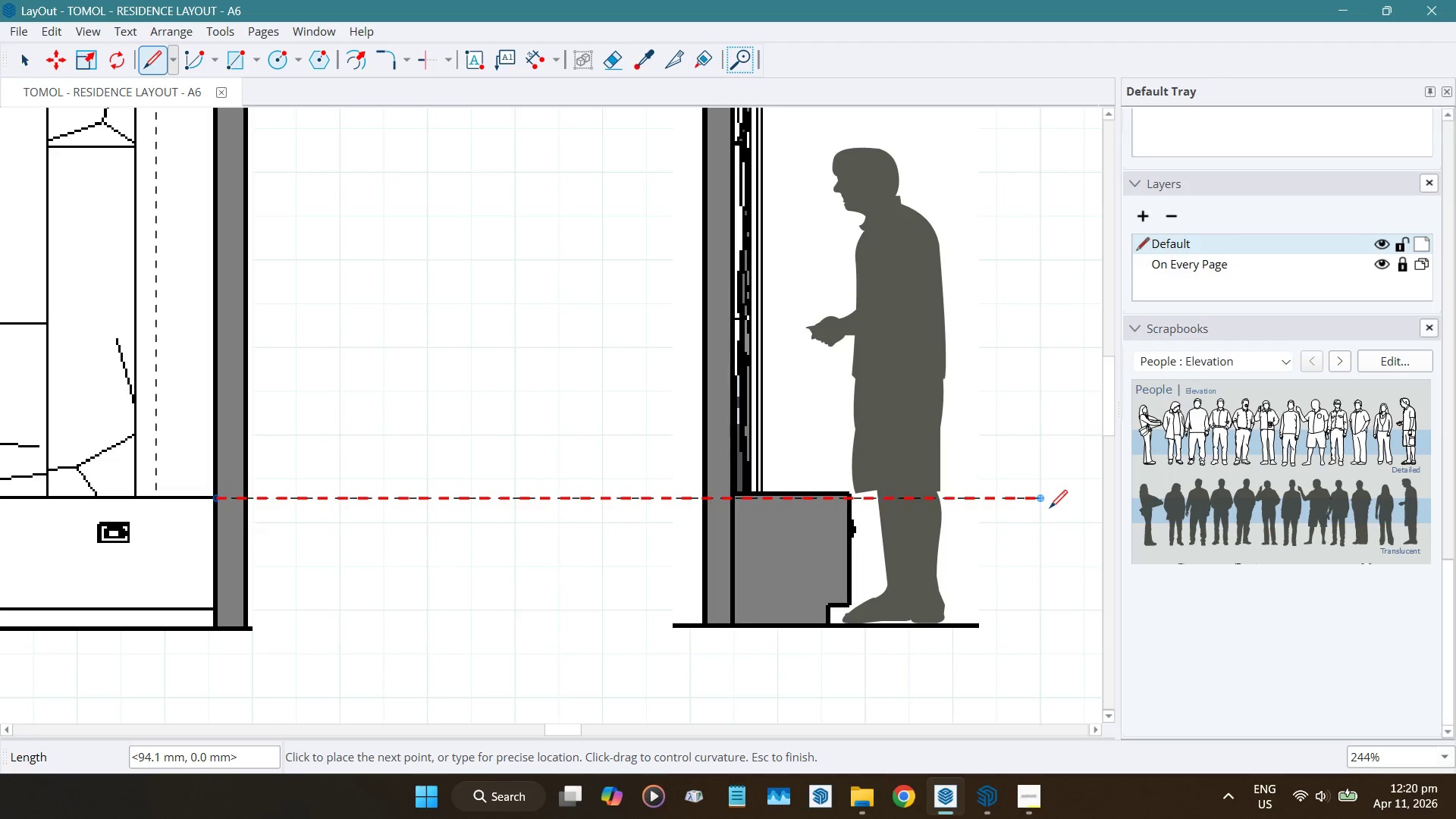 
left_click([1049, 507])
 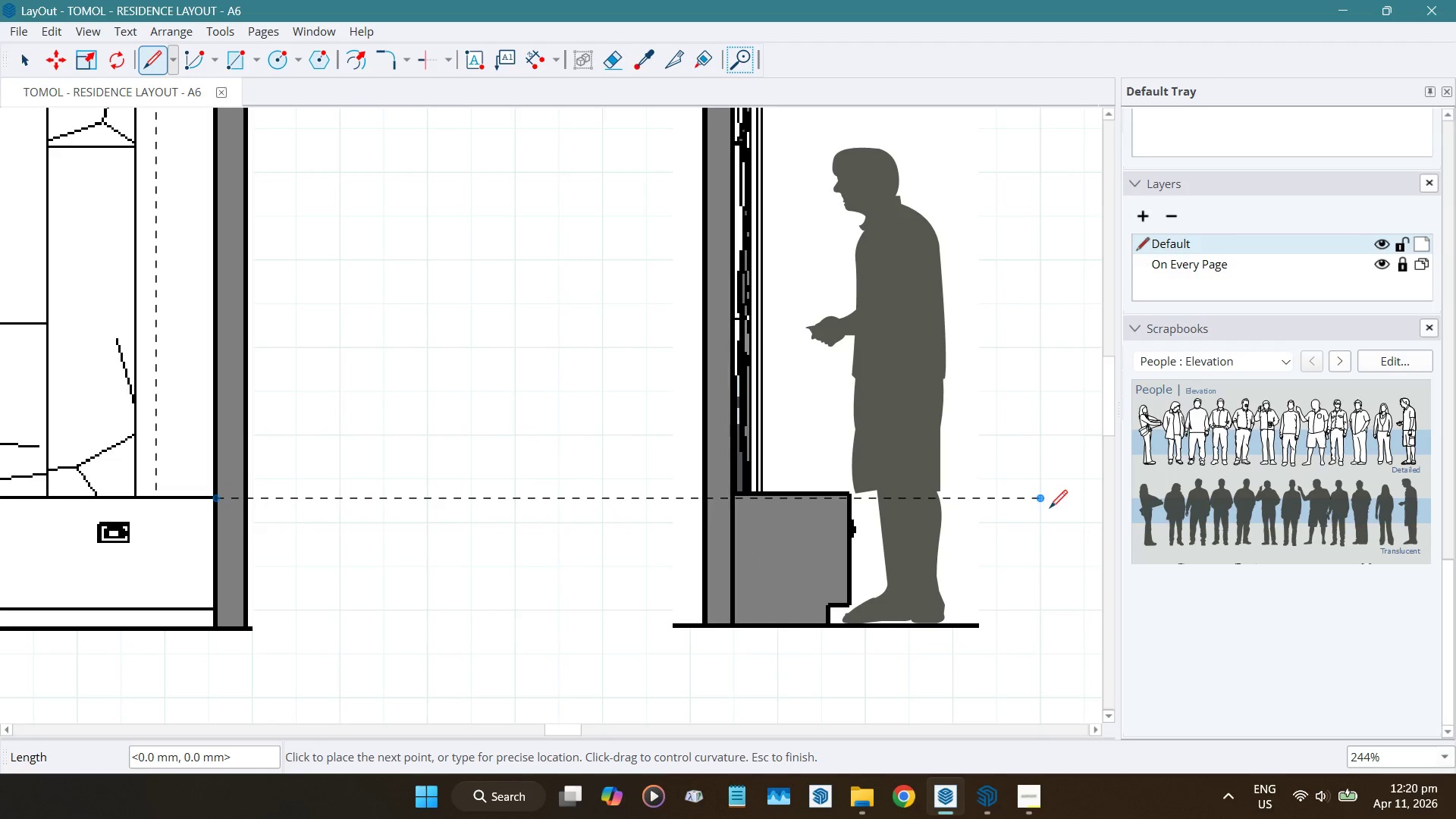 
key(Space)
 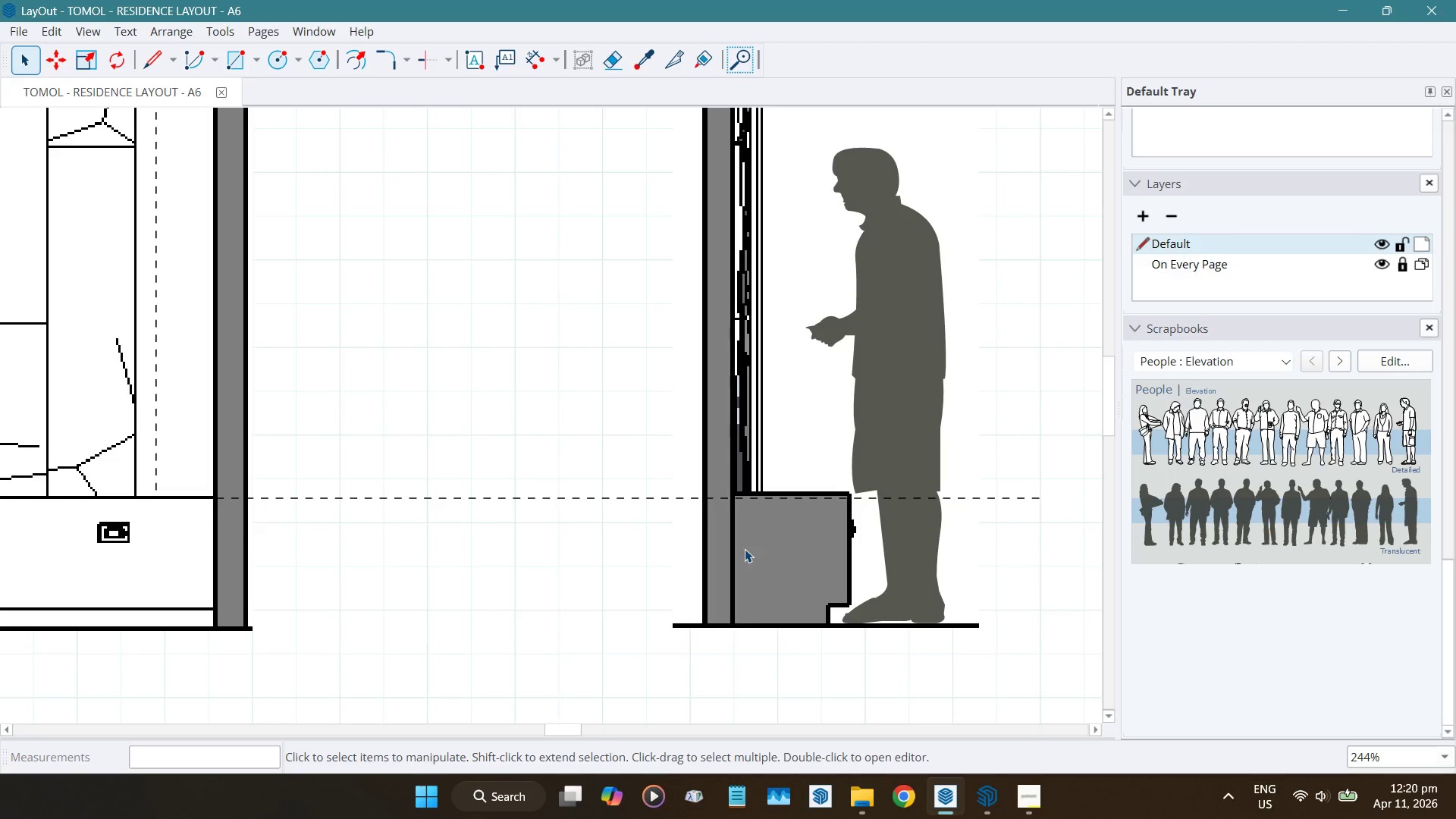 
left_click([745, 549])
 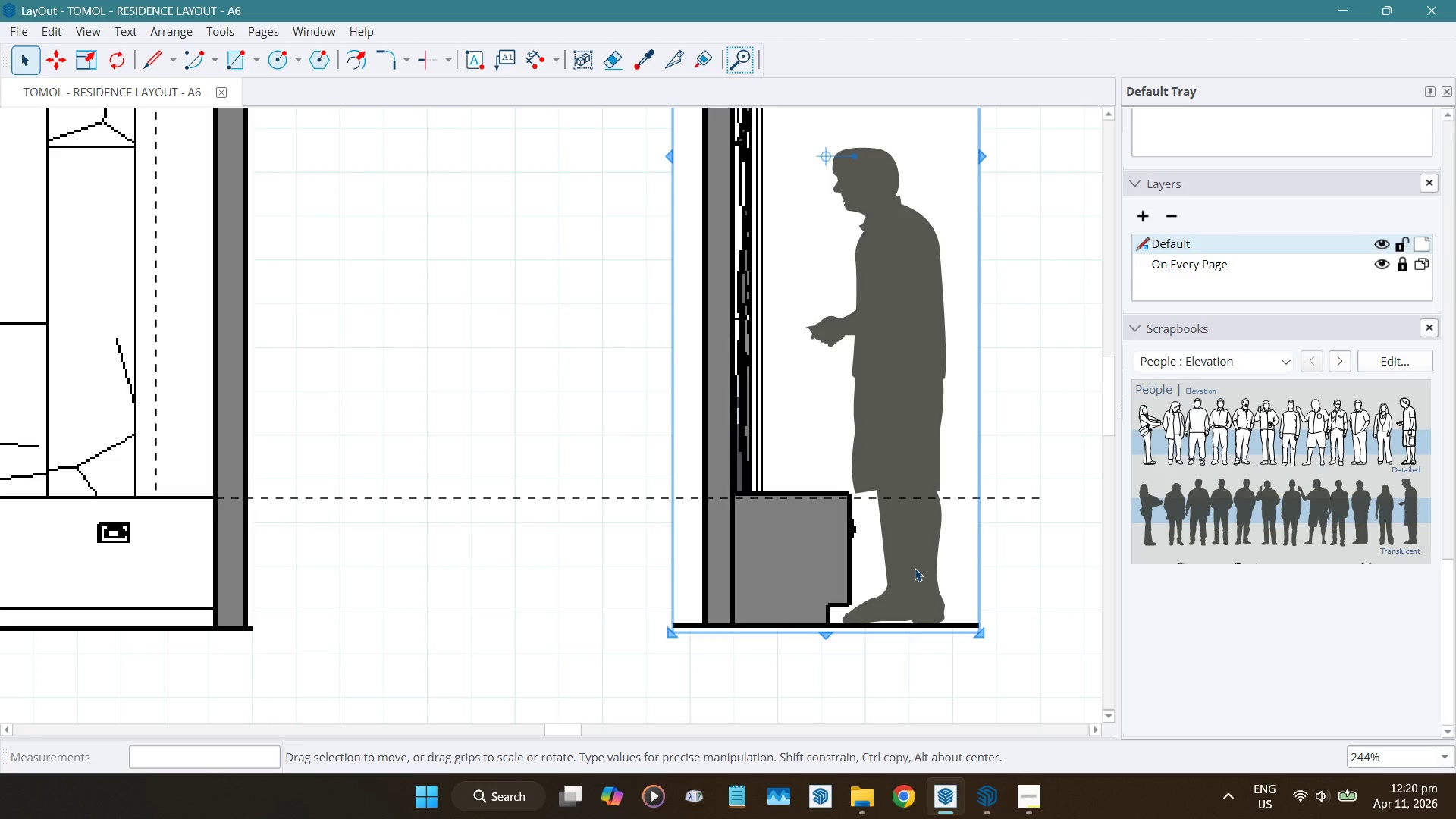 
hold_key(key=ControlLeft, duration=0.7)
left_click([914, 576])
 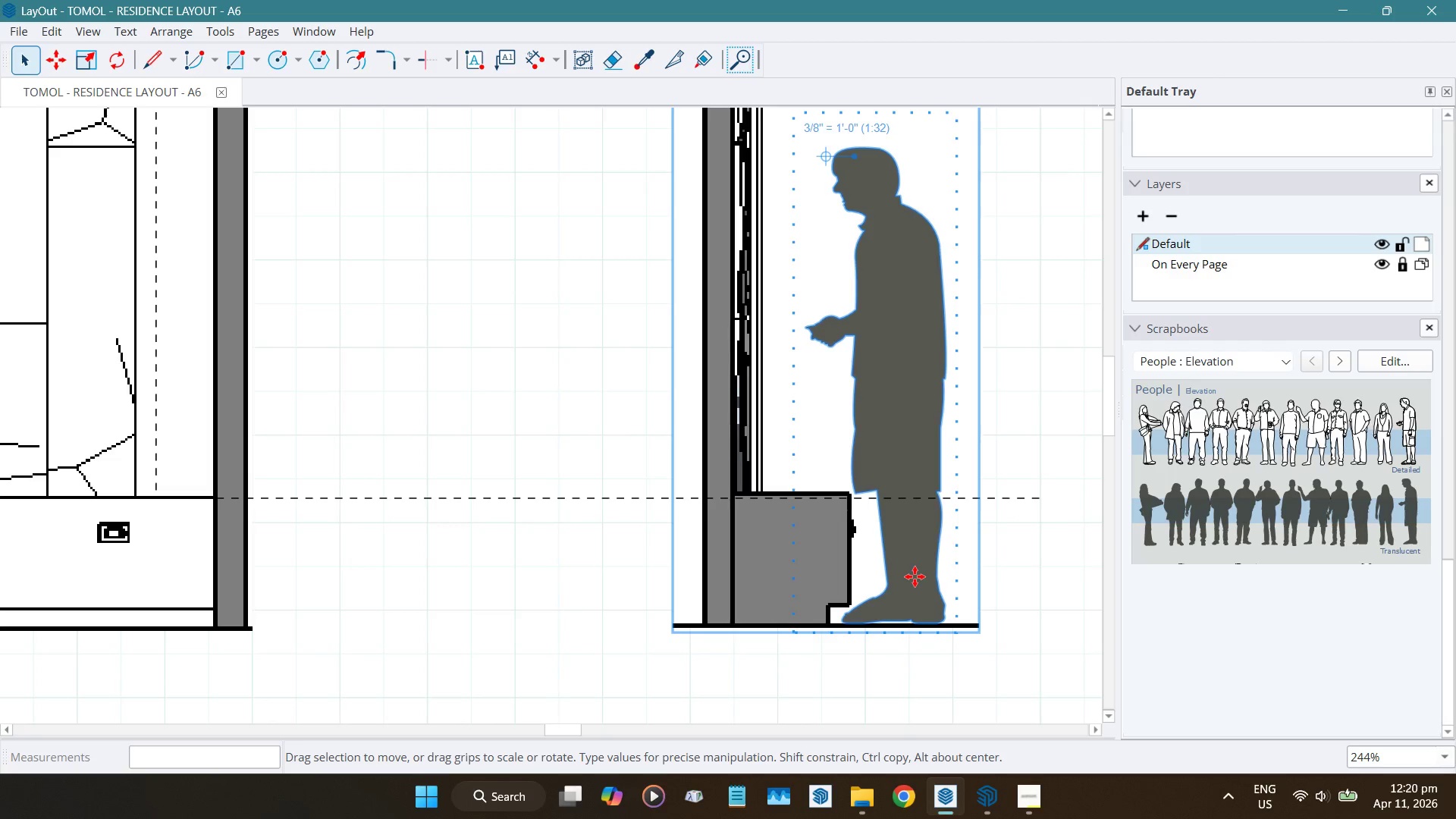 
key(ArrowDown)
 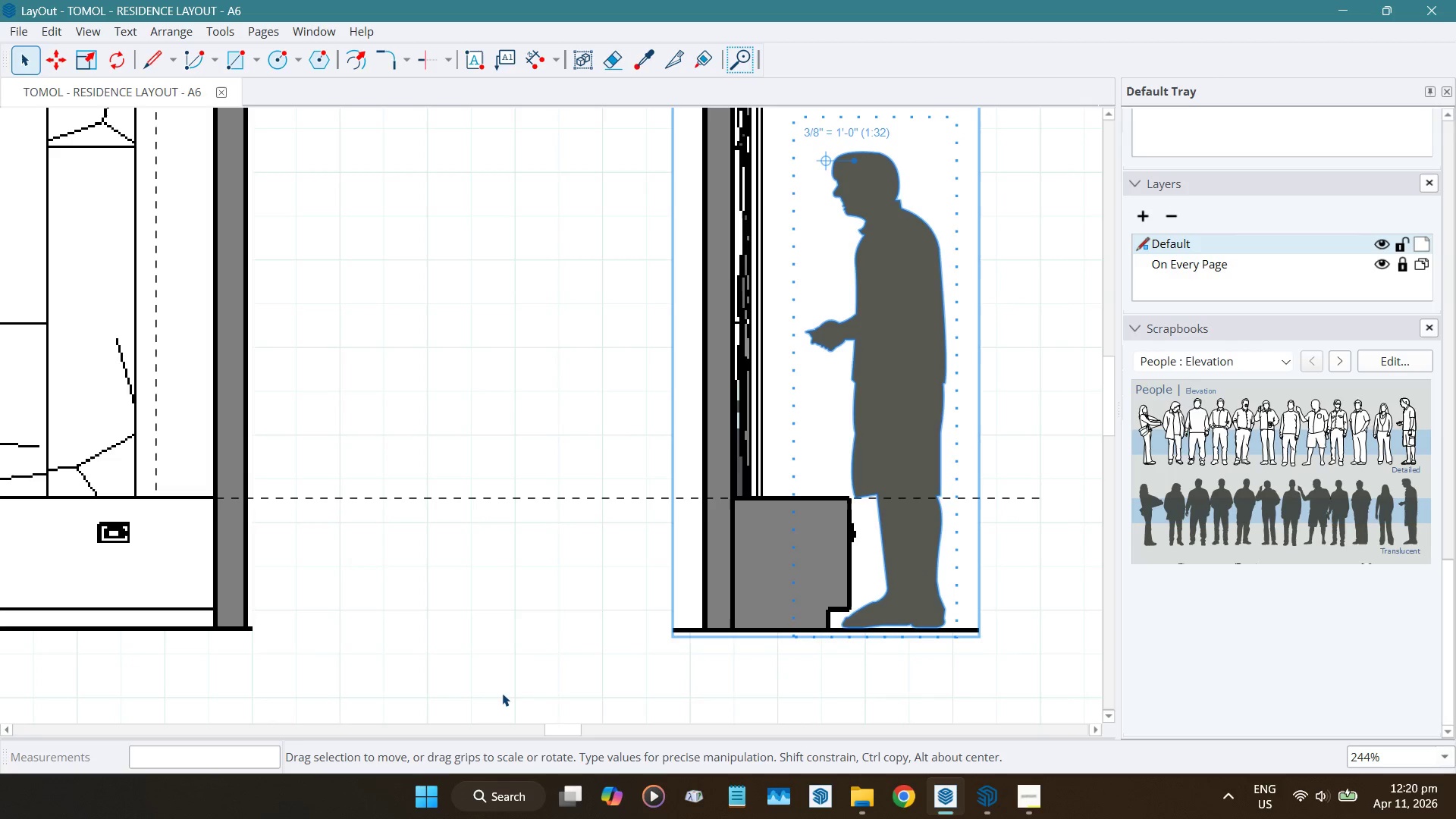 
left_click([502, 690])
 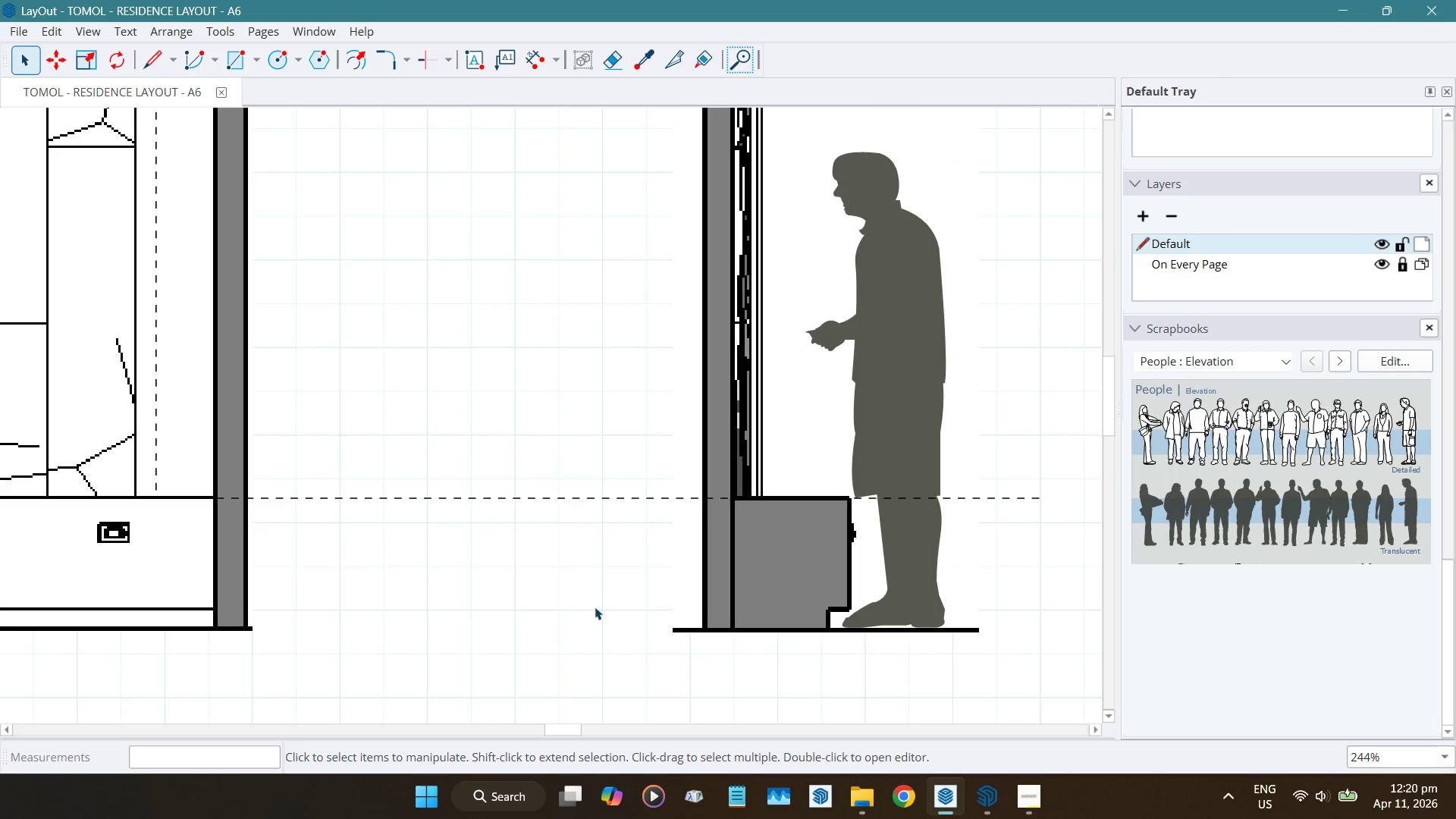 
scroll: coordinate [1043, 566], scroll_direction: down, amount: 10.0
 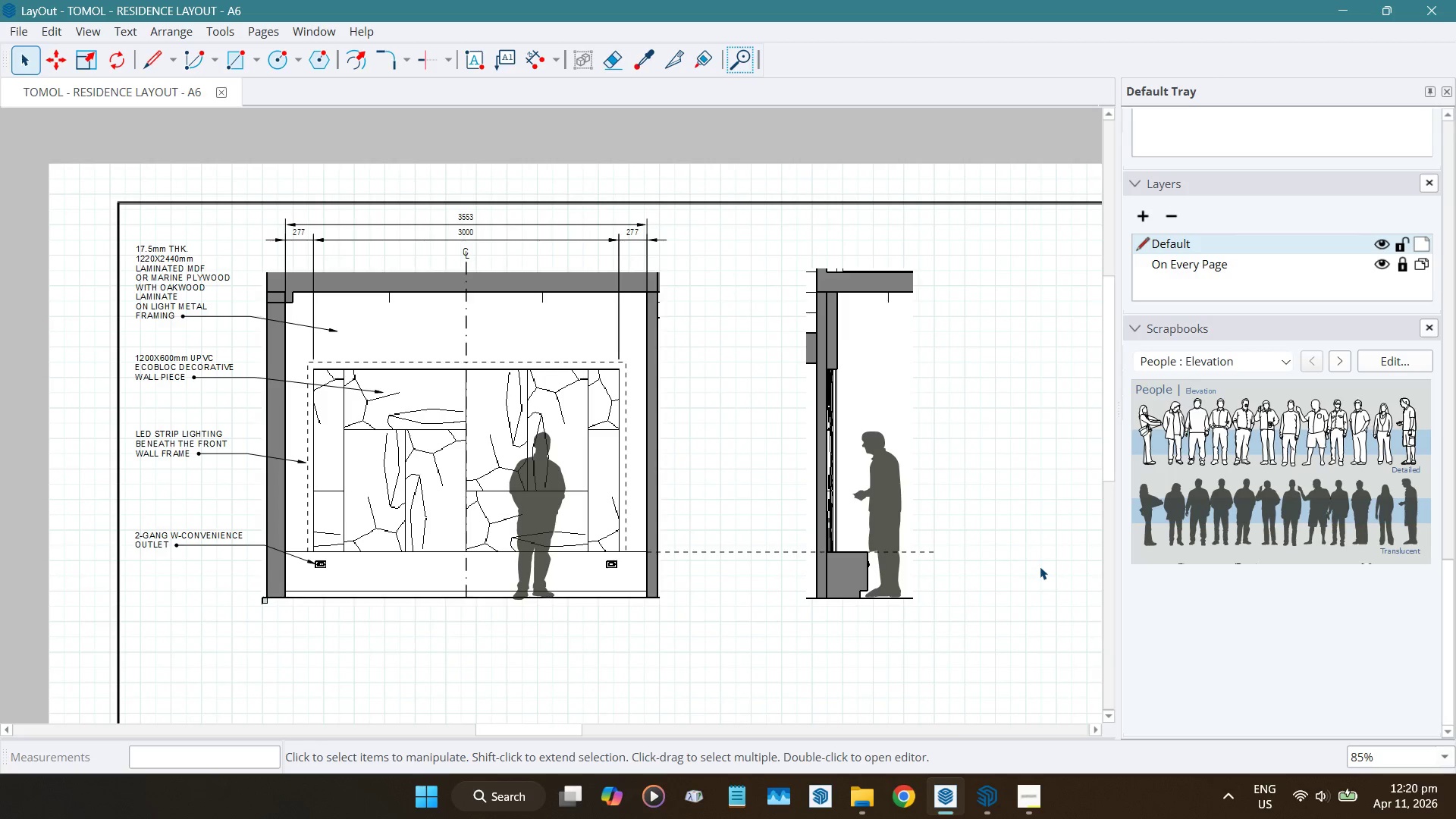 
wait(6.91)
 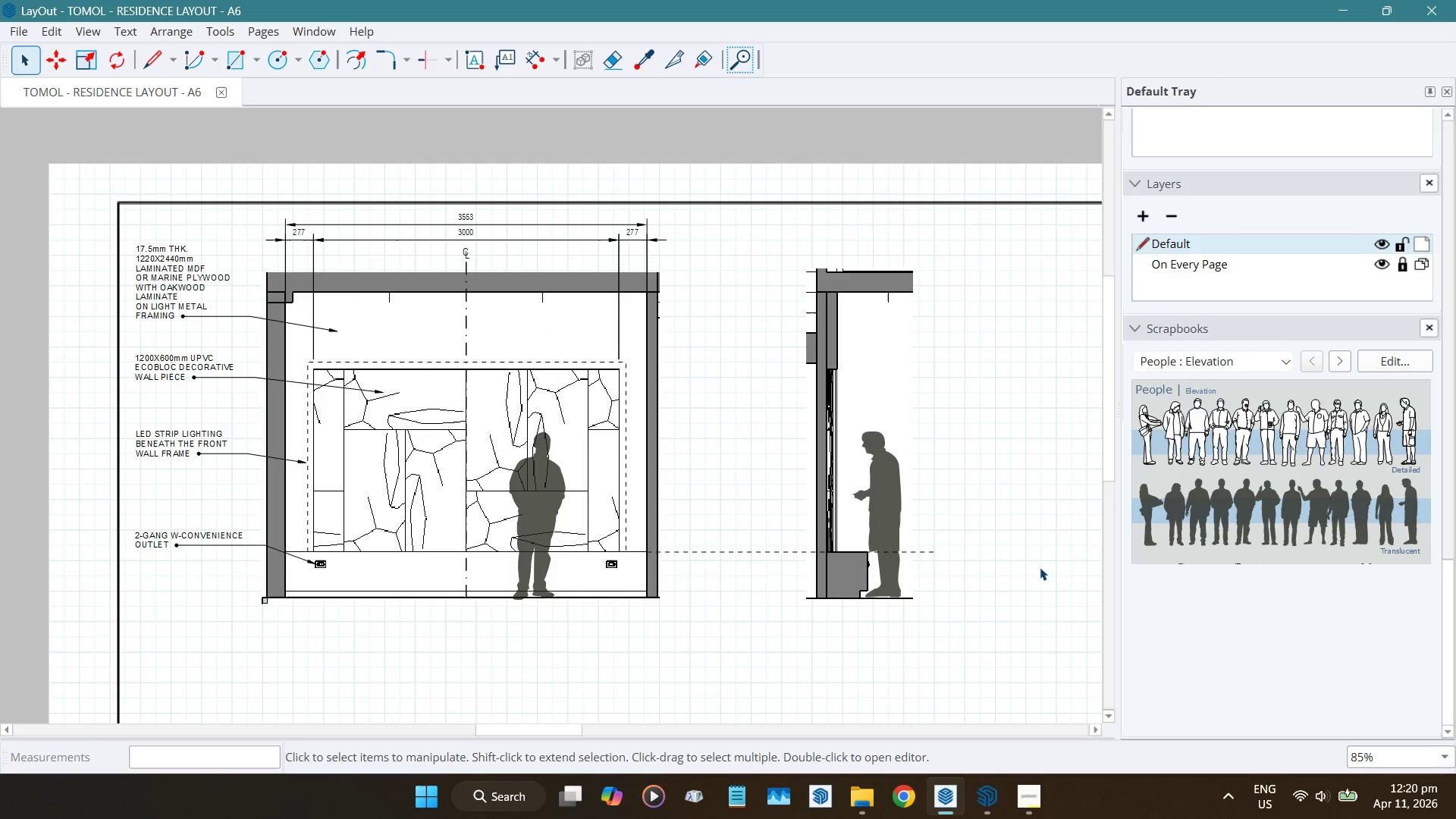 
scroll: coordinate [777, 574], scroll_direction: up, amount: 4.0
 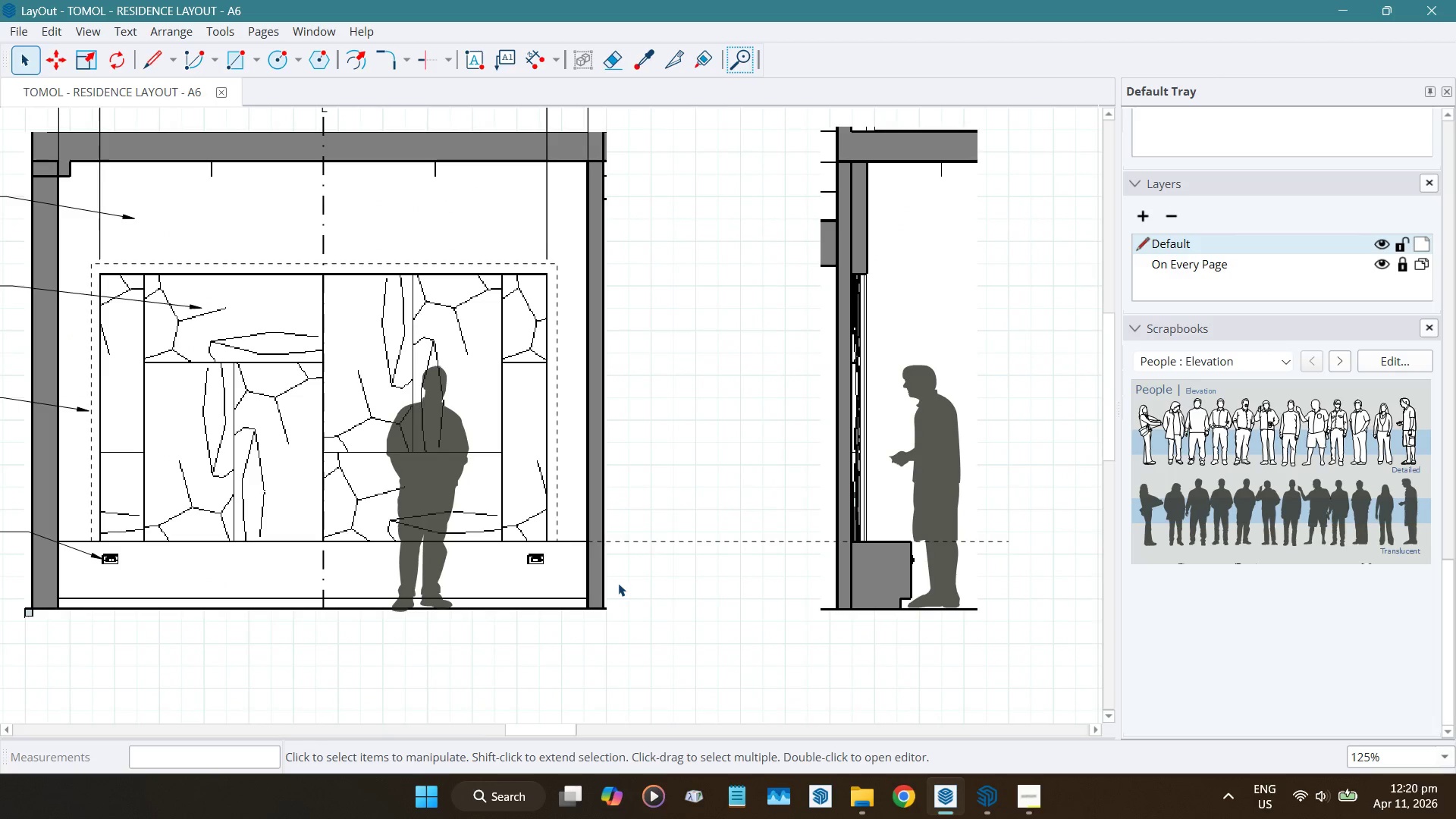 
wait(5.13)
 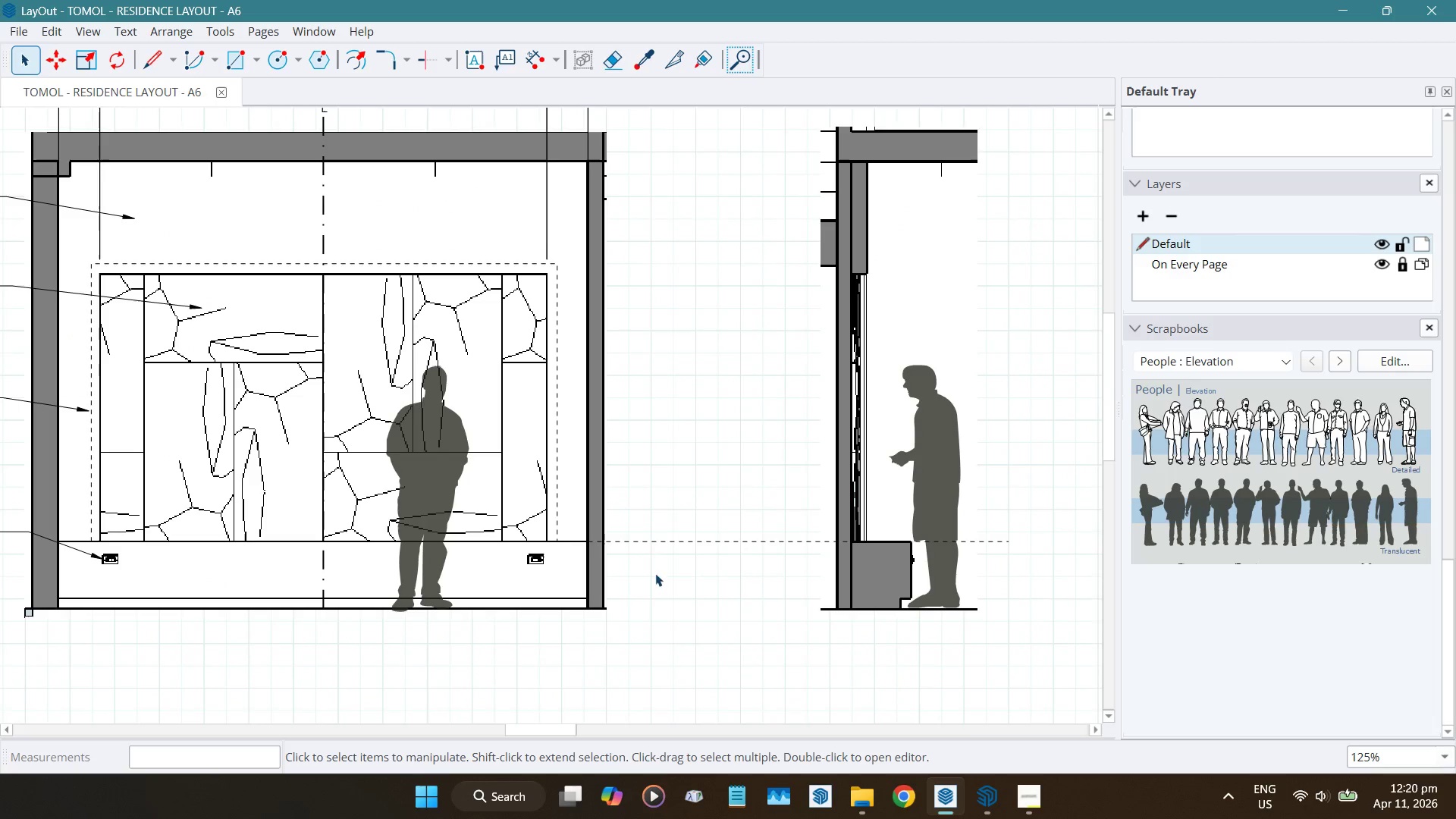 
key(L)
 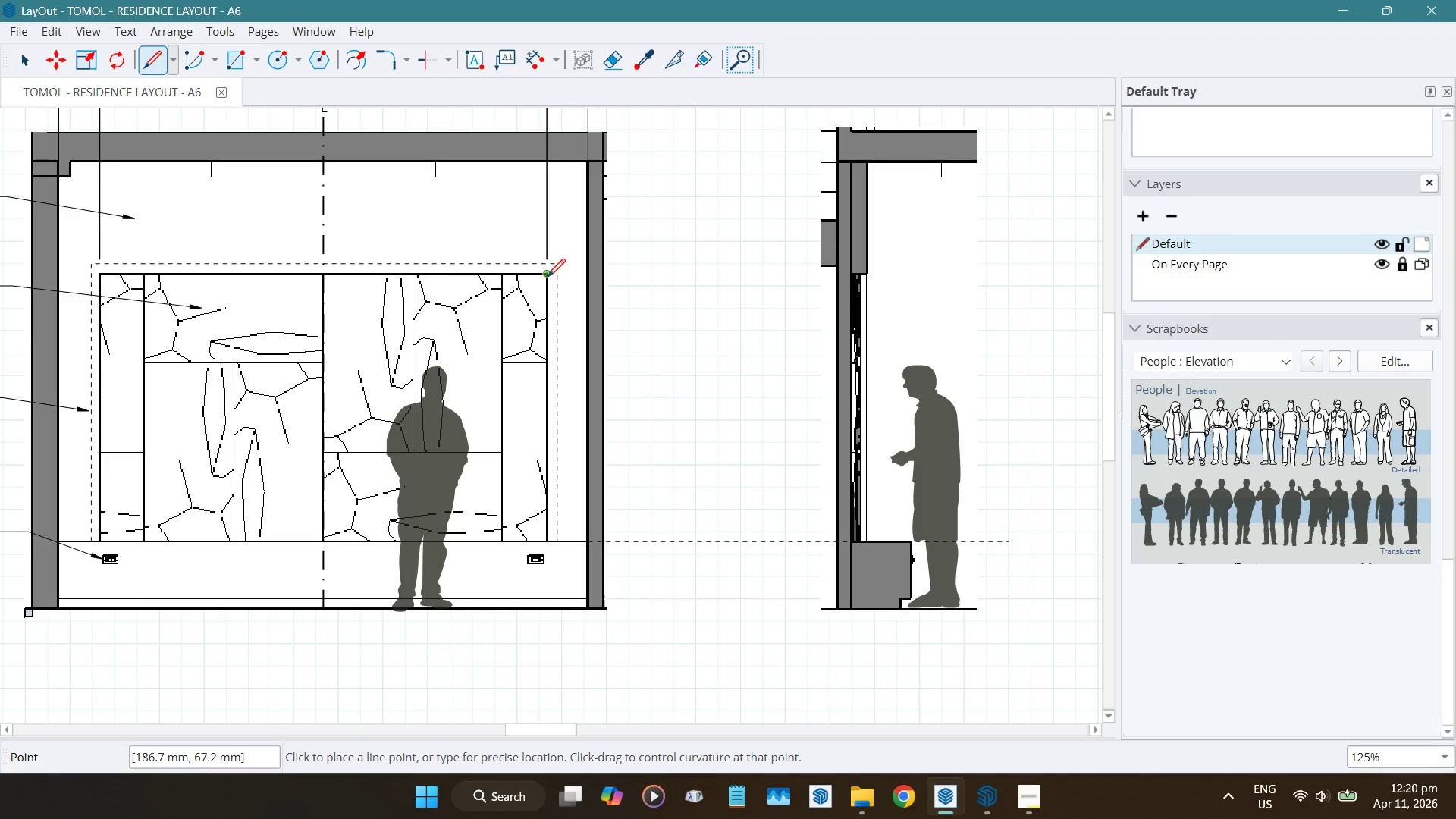 
left_click_drag(start_coordinate=[547, 276], to_coordinate=[558, 276])
 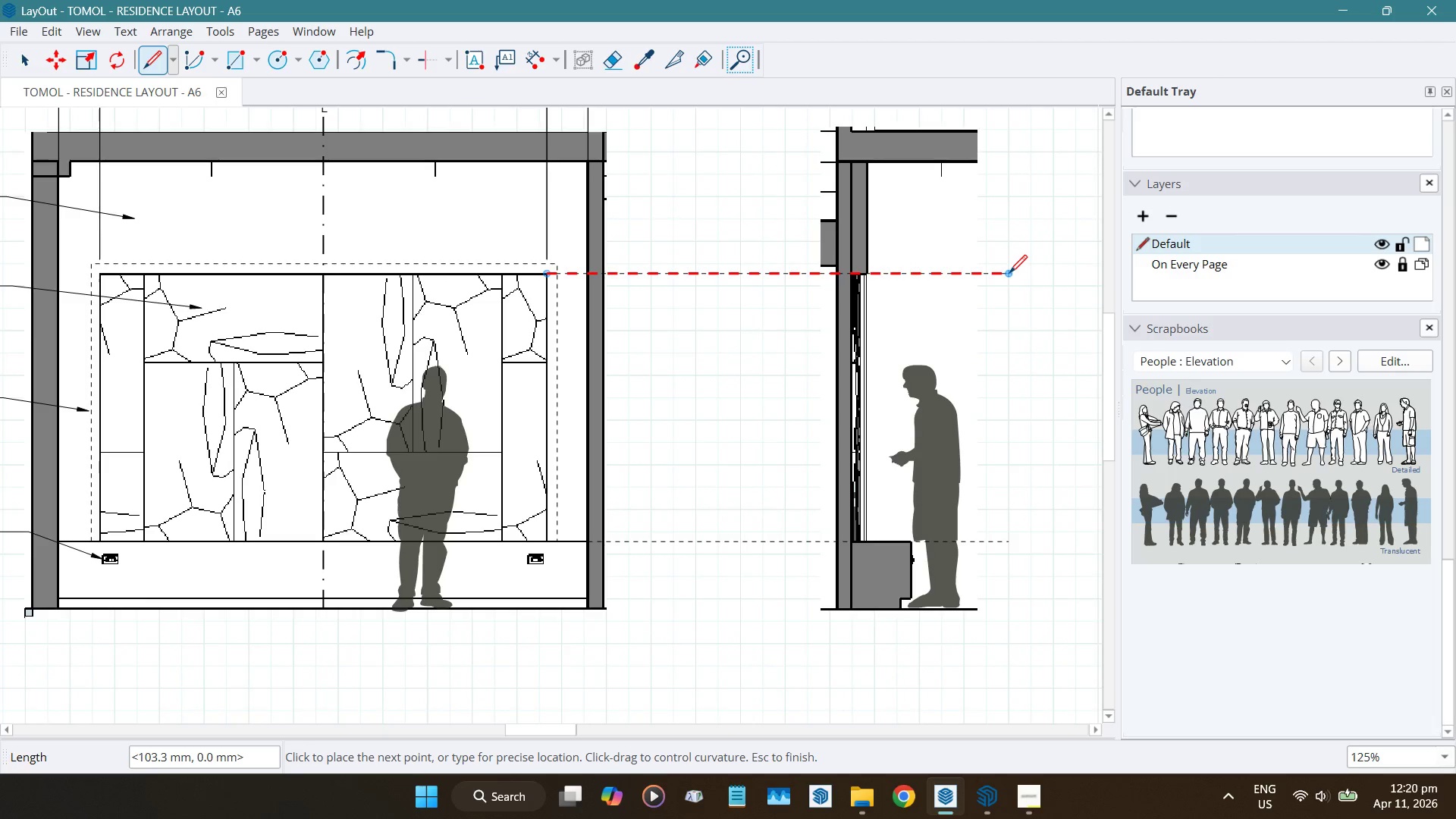 
left_click([1009, 272])
 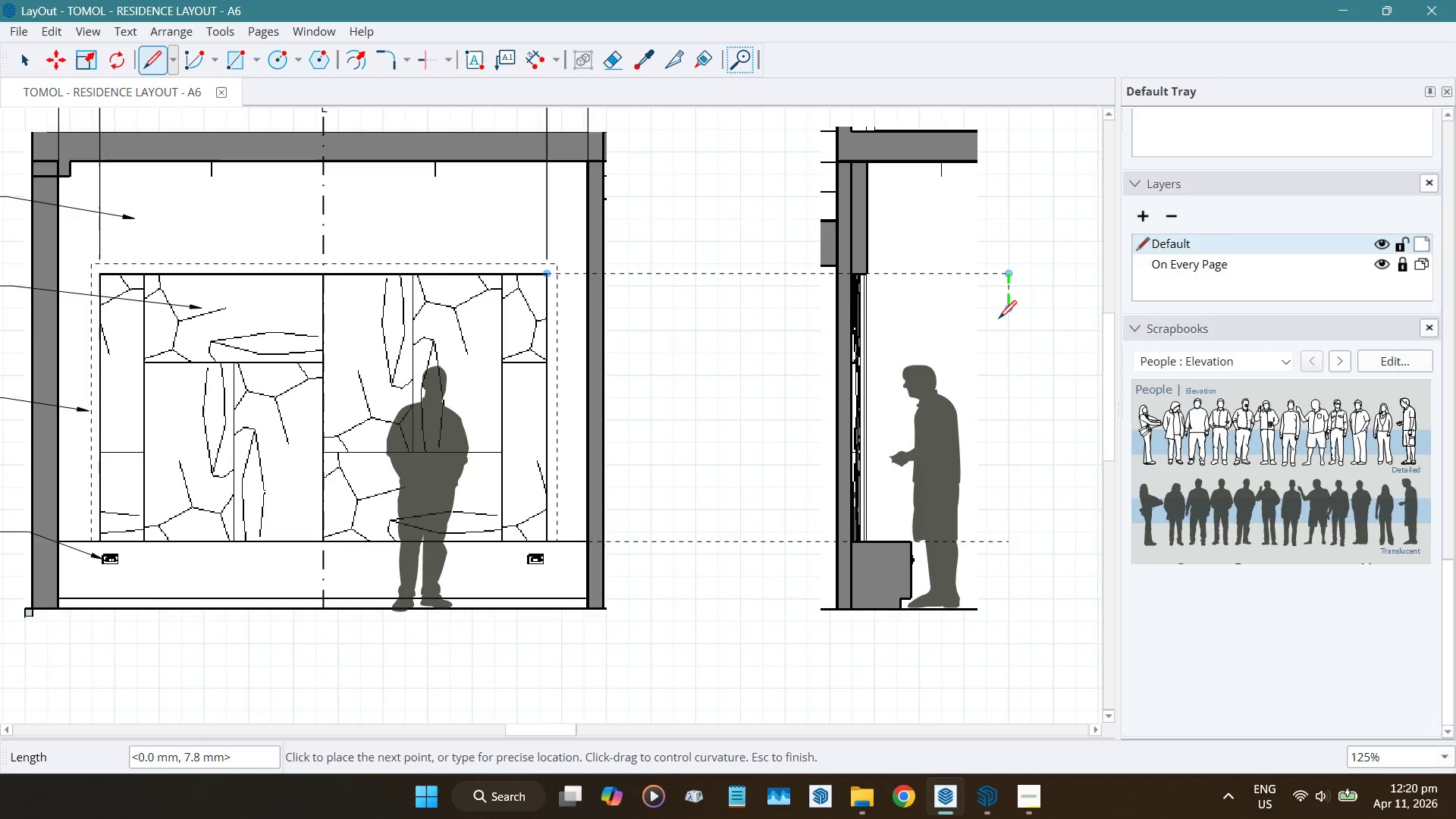 
key(Space)
 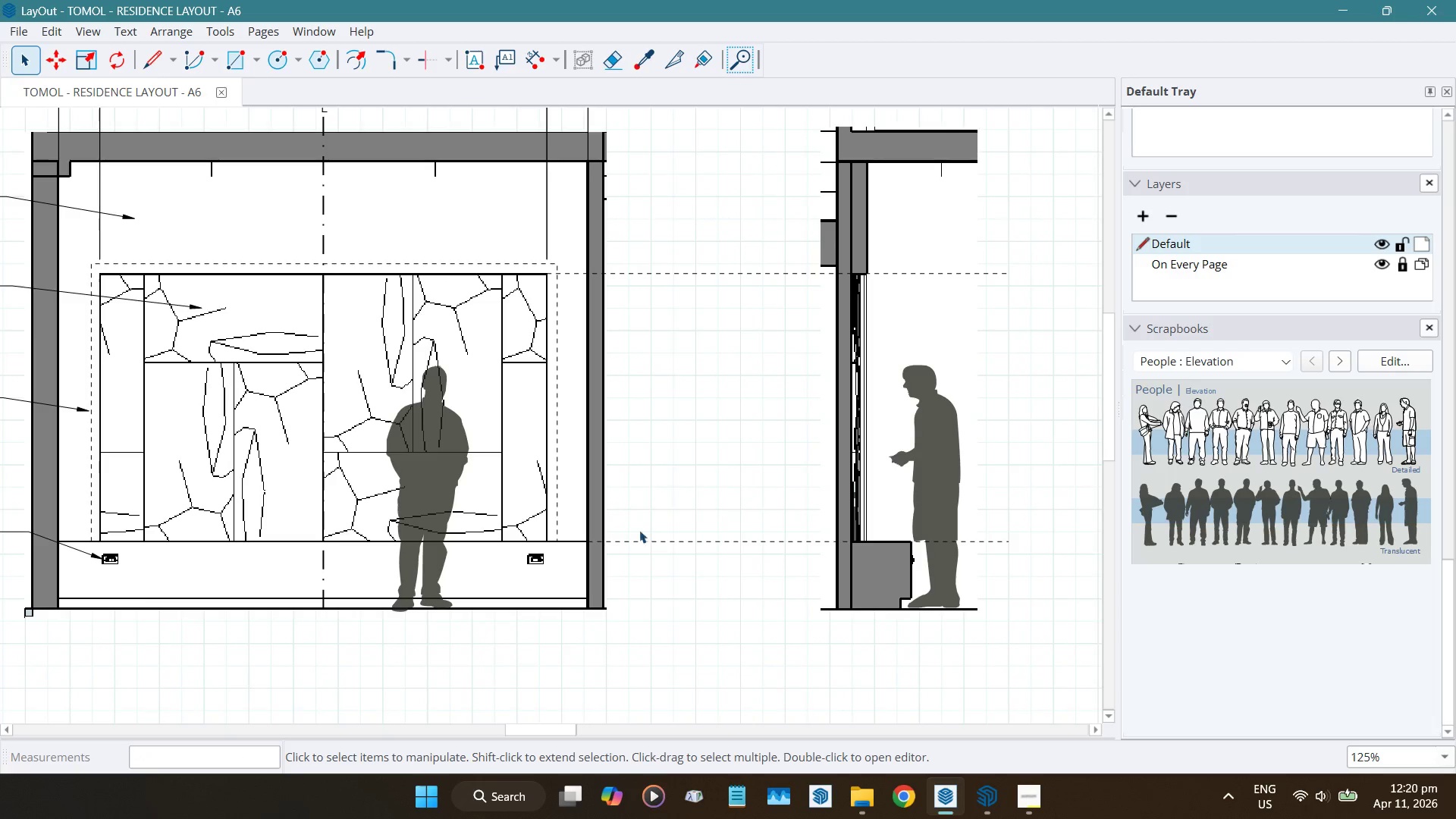 
scroll: coordinate [626, 604], scroll_direction: down, amount: 3.0
 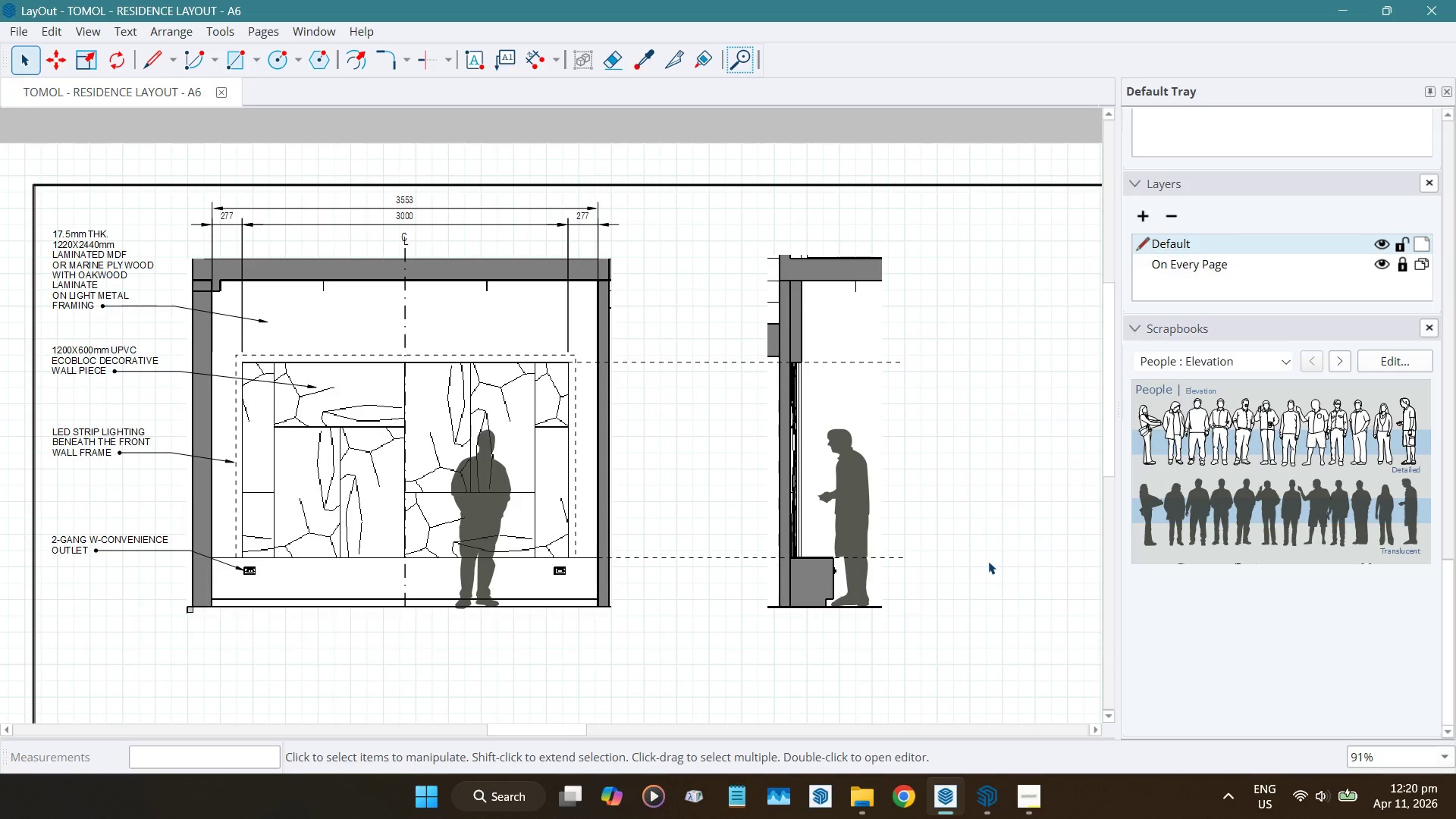 
wait(7.63)
 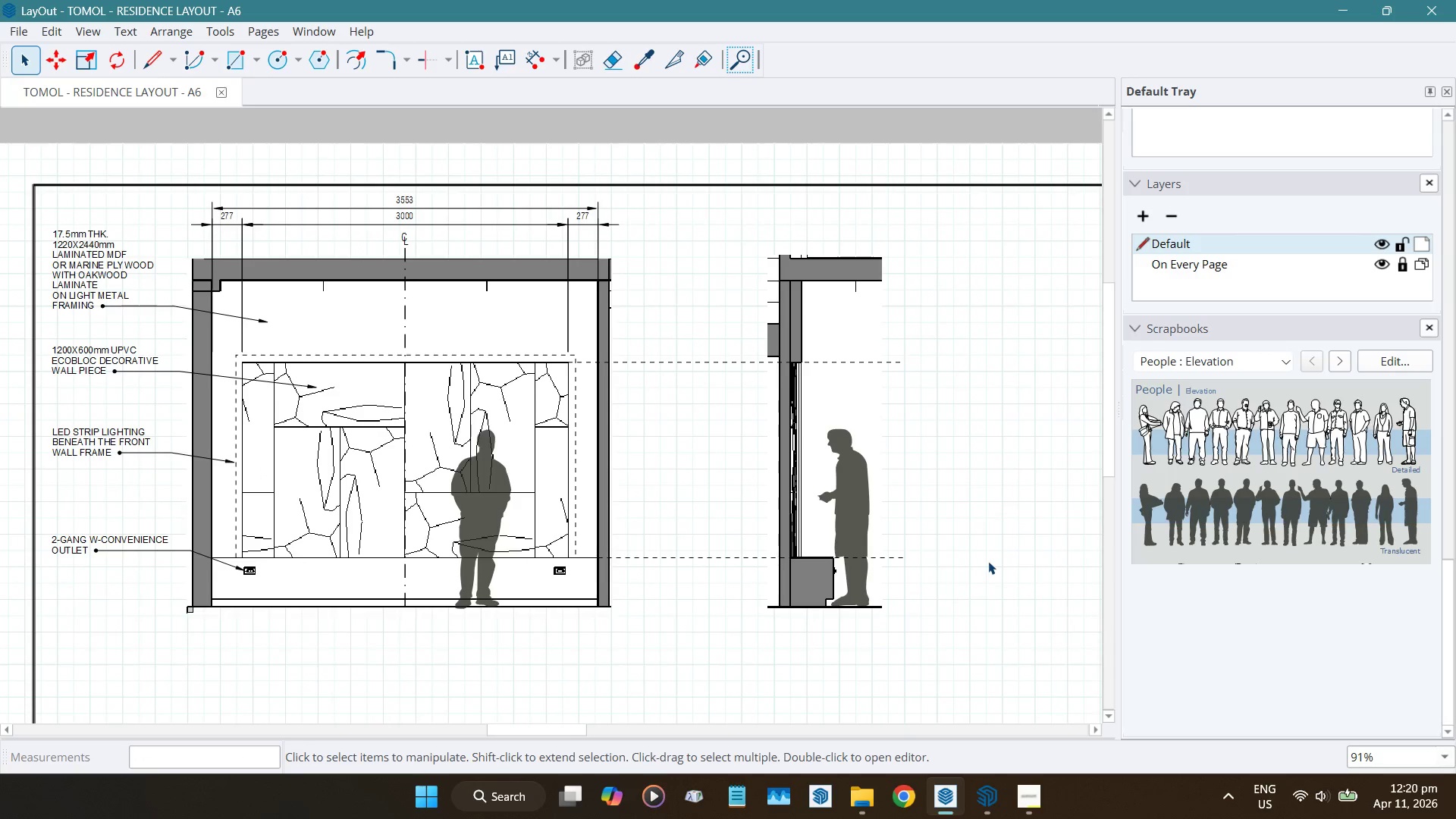 
scroll: coordinate [566, 617], scroll_direction: up, amount: 10.0
 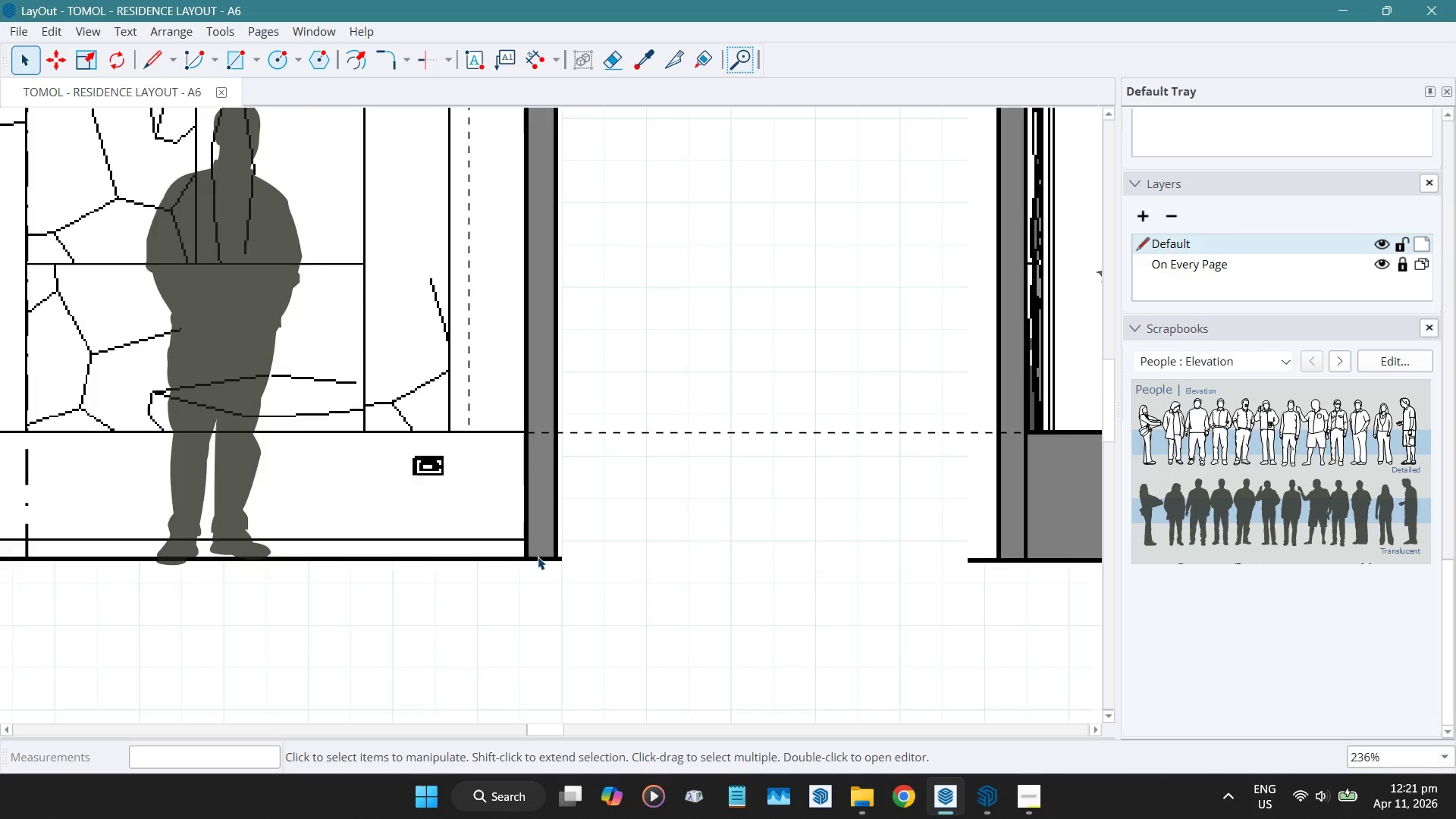 
key(L)
 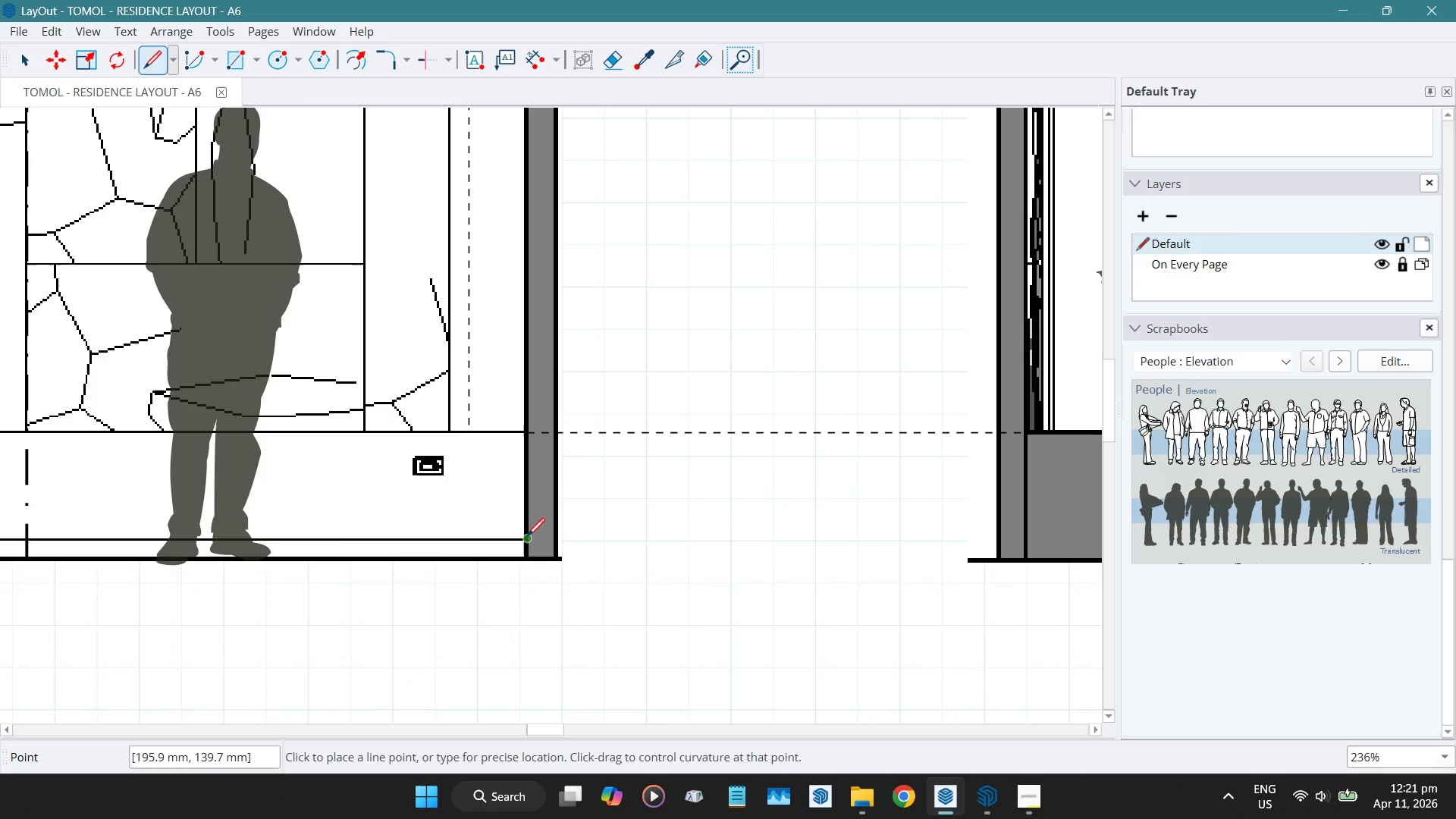 
left_click([526, 535])
 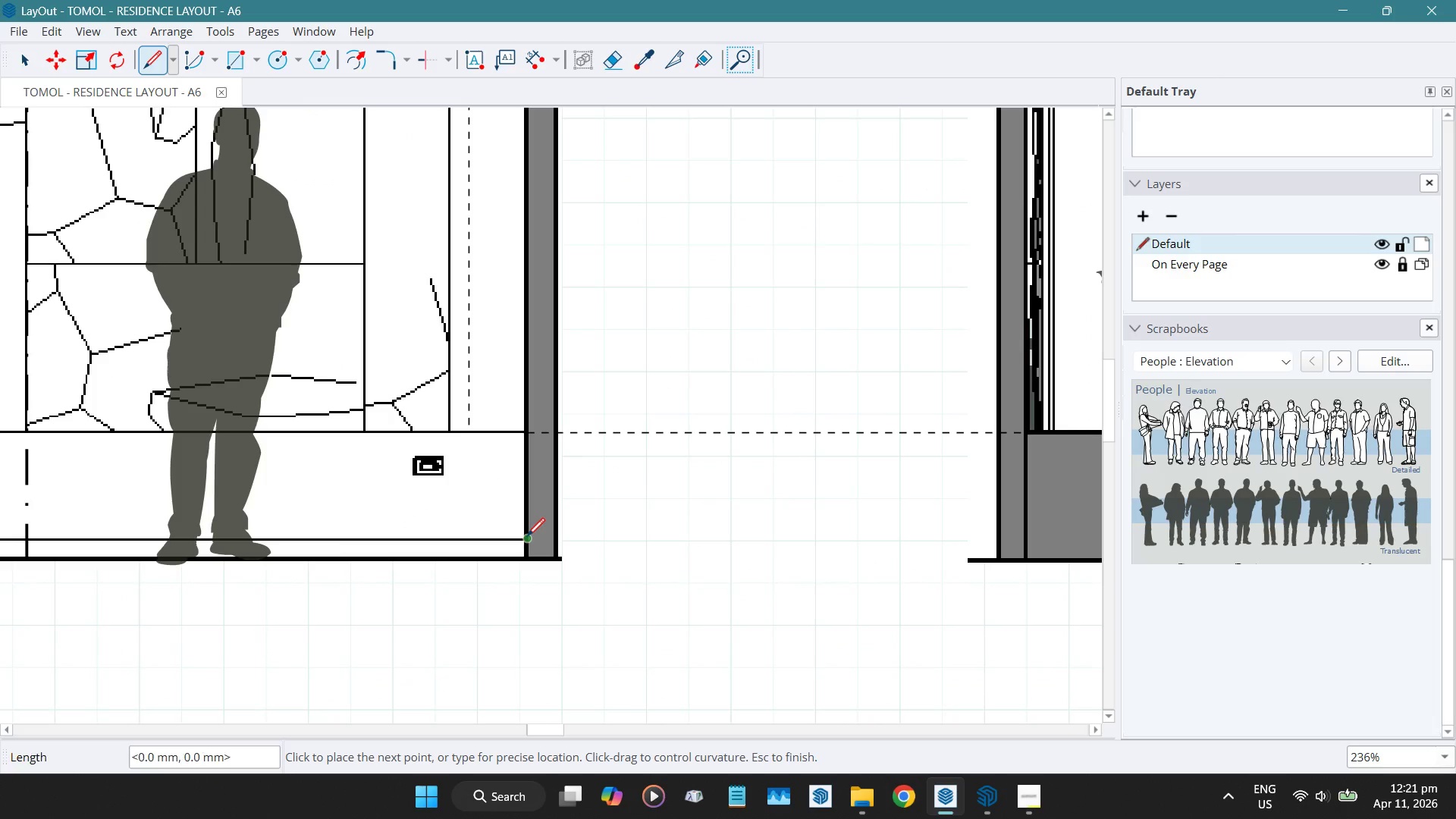 
scroll: coordinate [526, 535], scroll_direction: down, amount: 4.0
 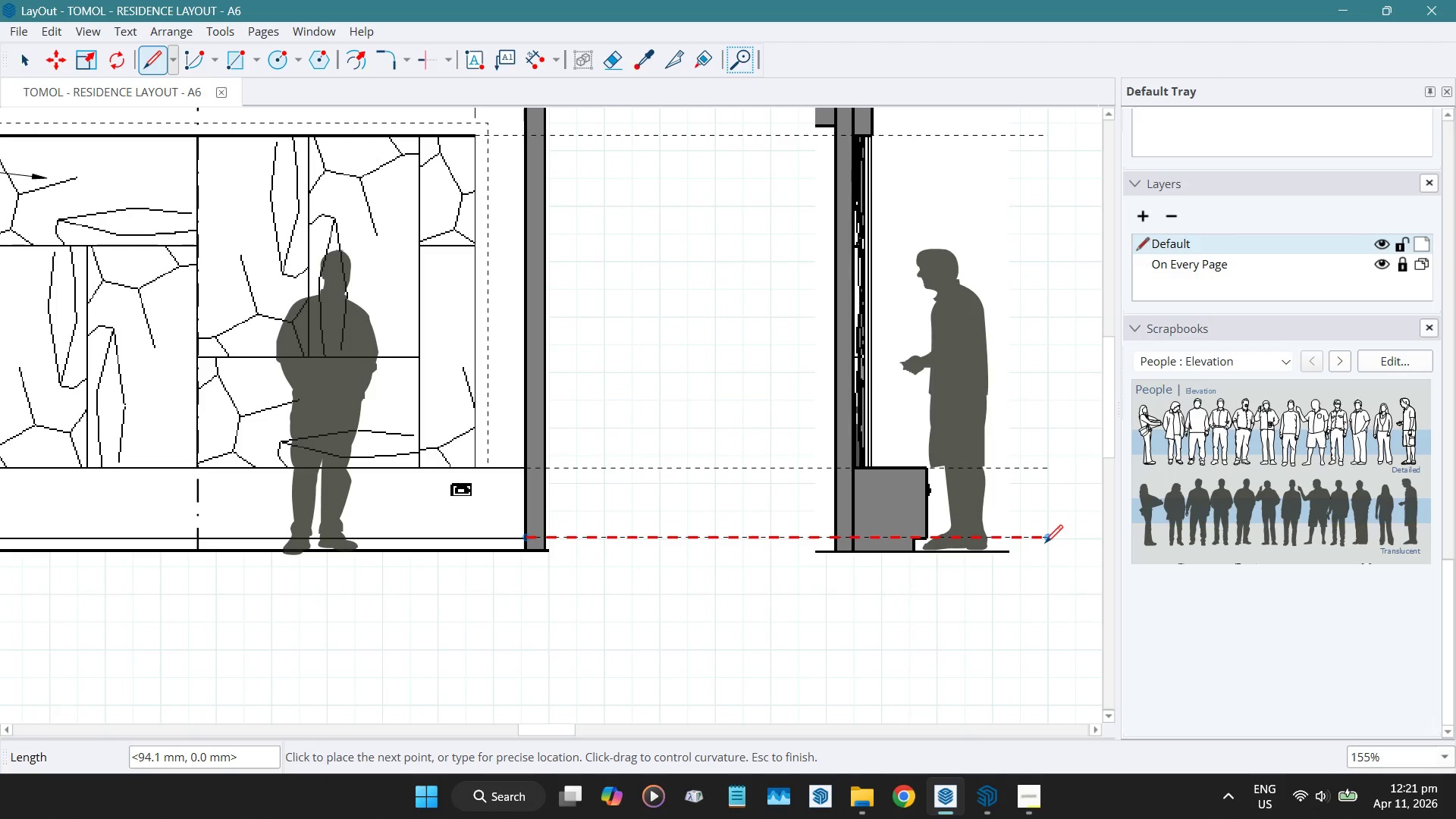 
left_click([1047, 541])
 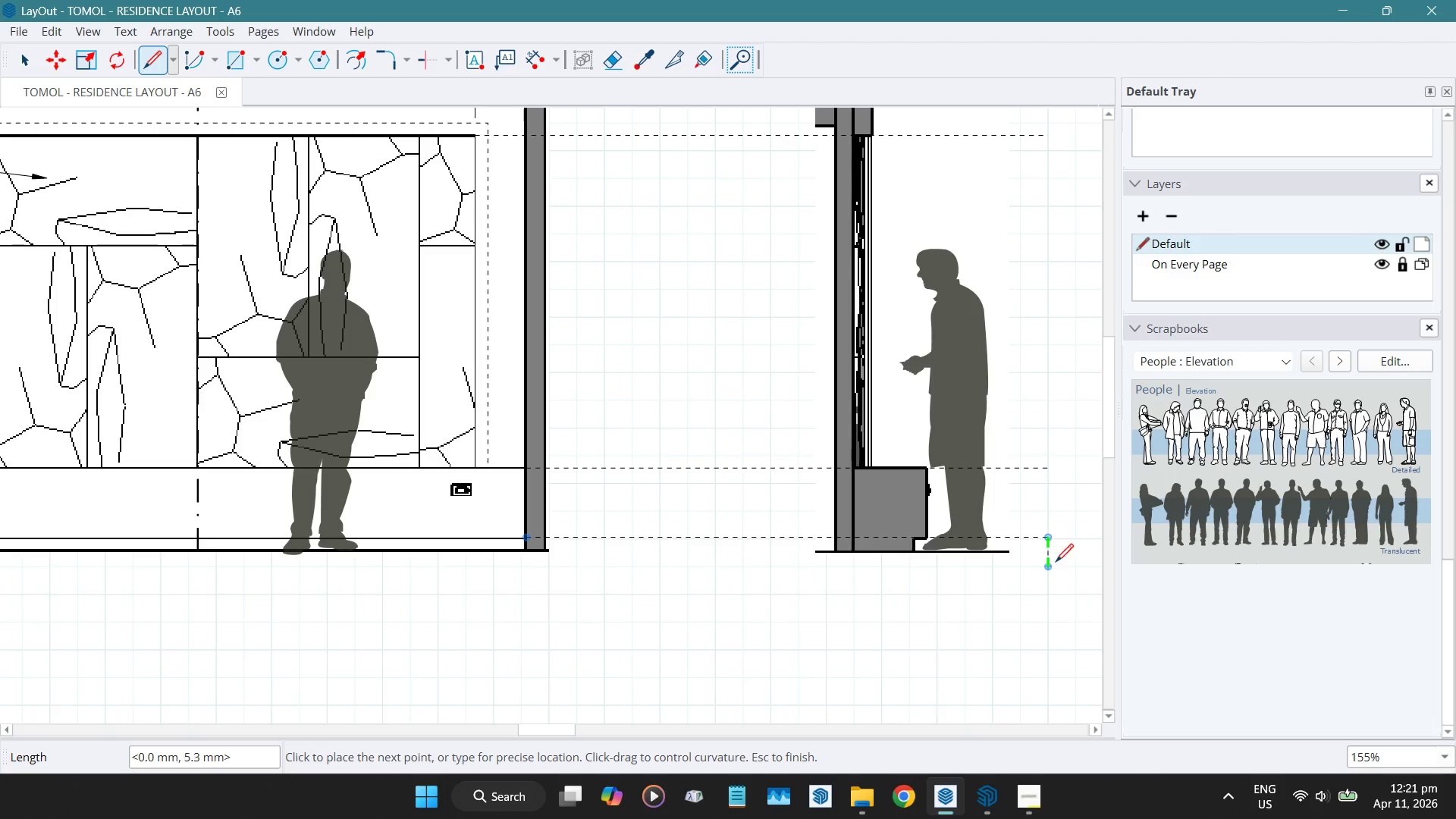 
key(Space)
 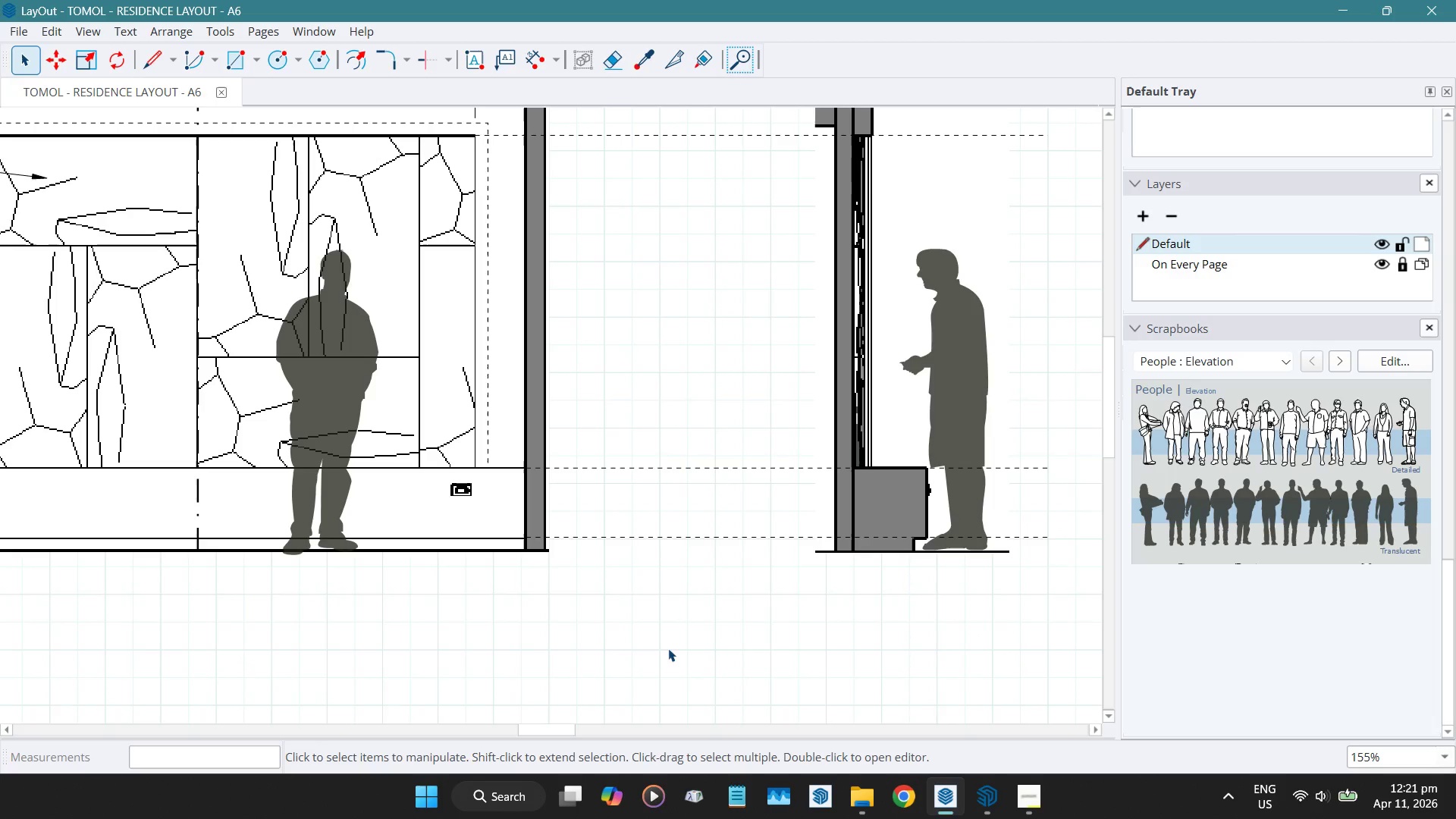 
scroll: coordinate [494, 502], scroll_direction: up, amount: 7.0
 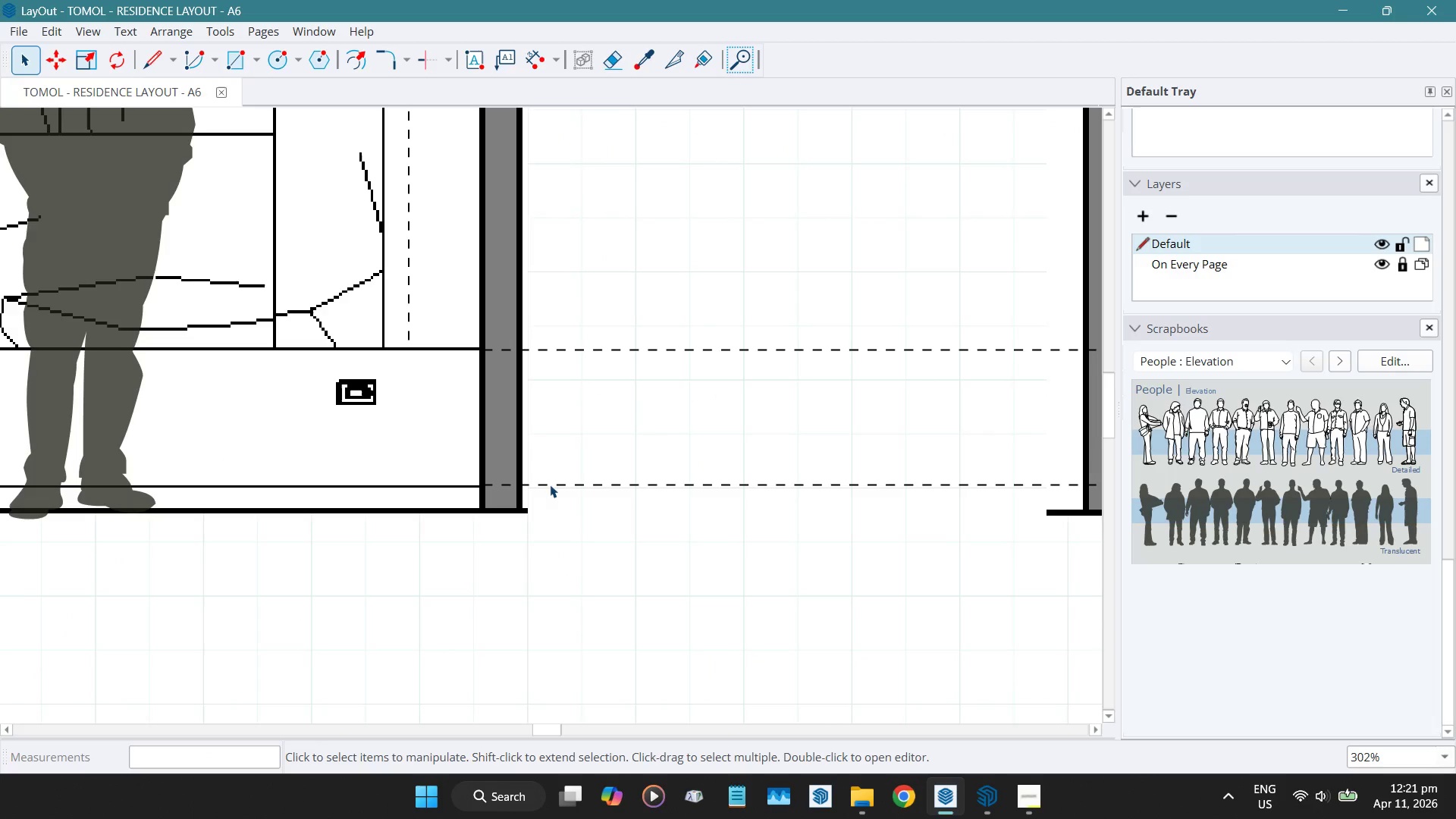 
left_click([554, 485])
 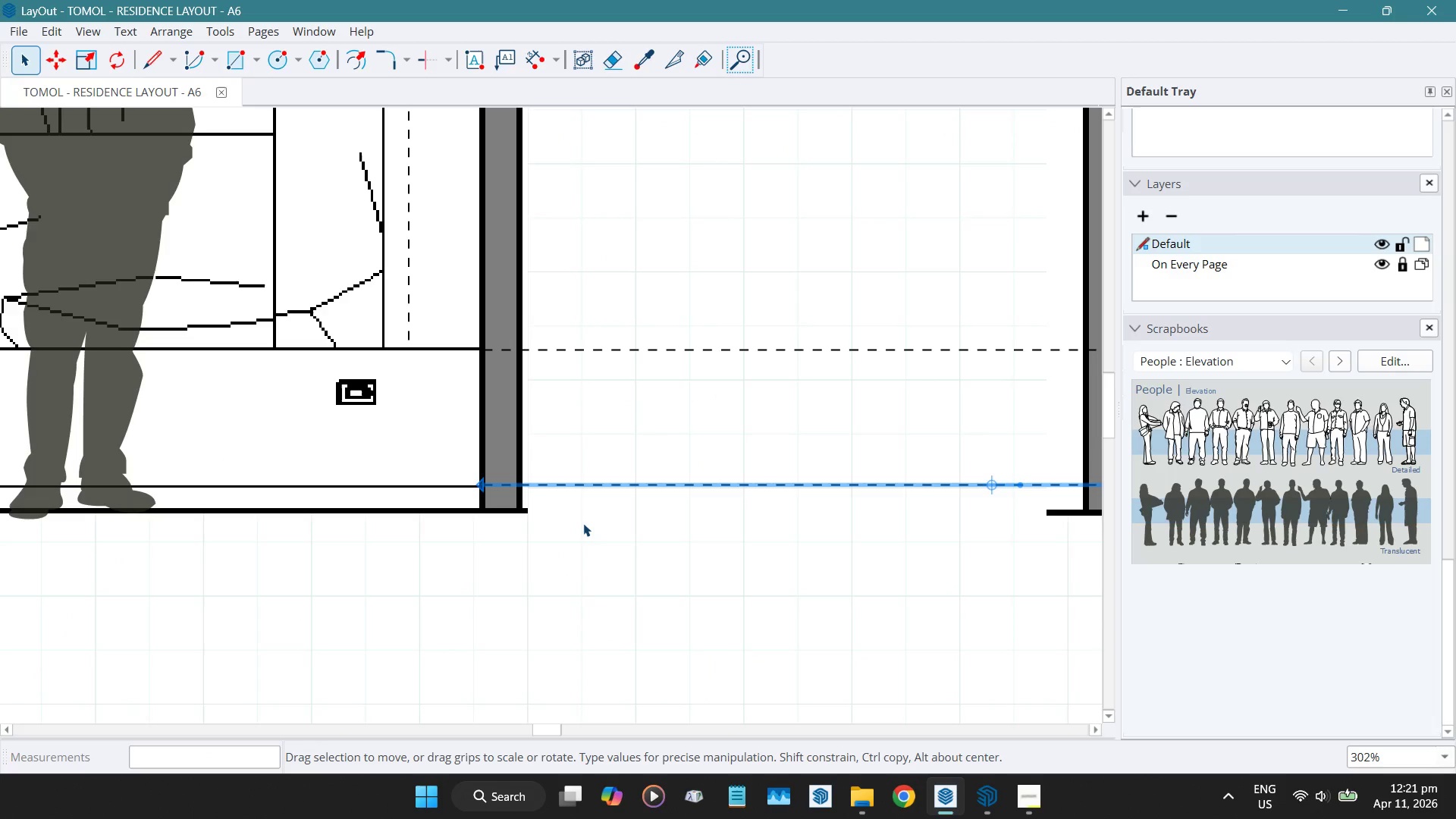 
key(ArrowDown)
 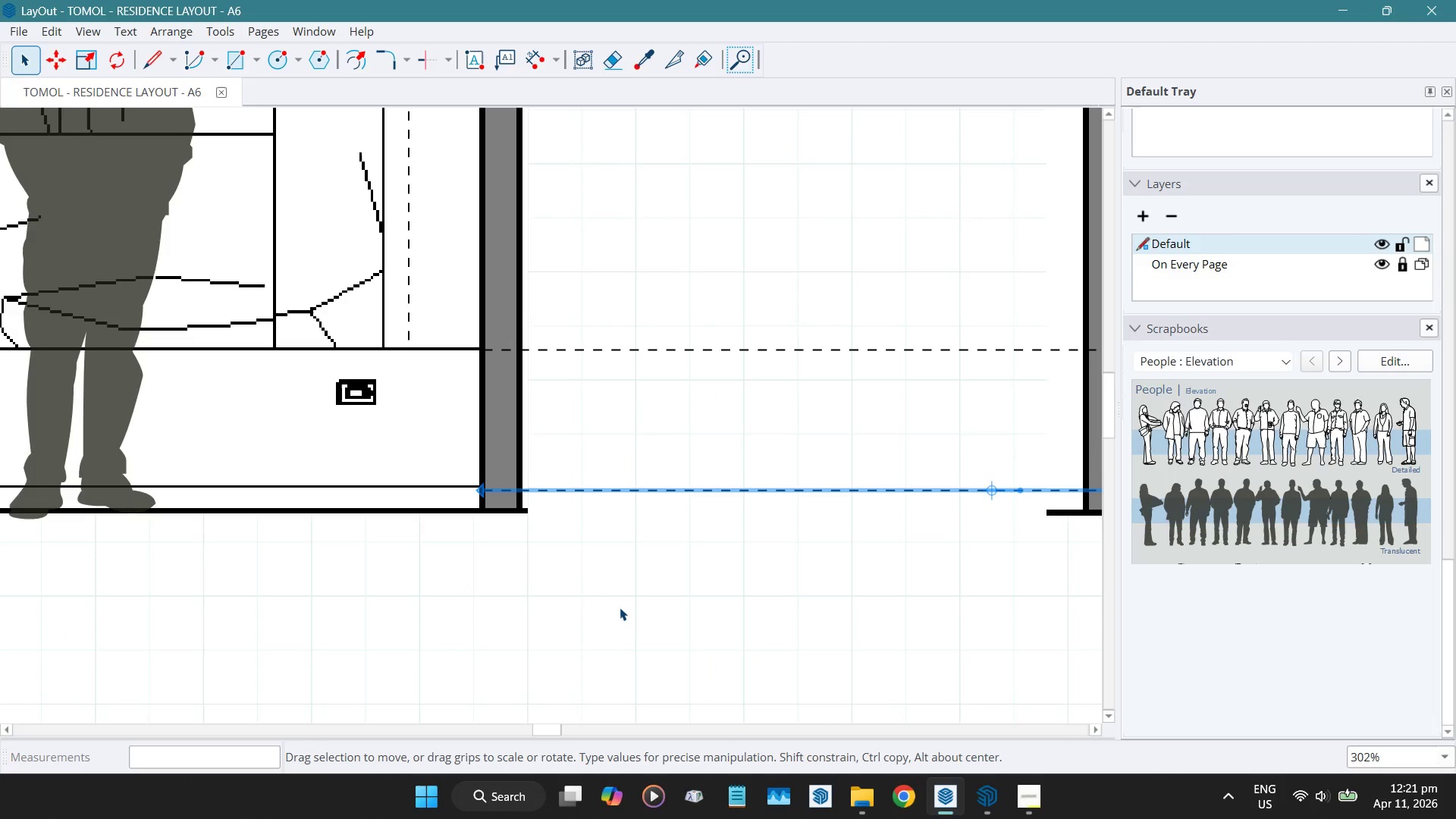 
key(ArrowUp)
 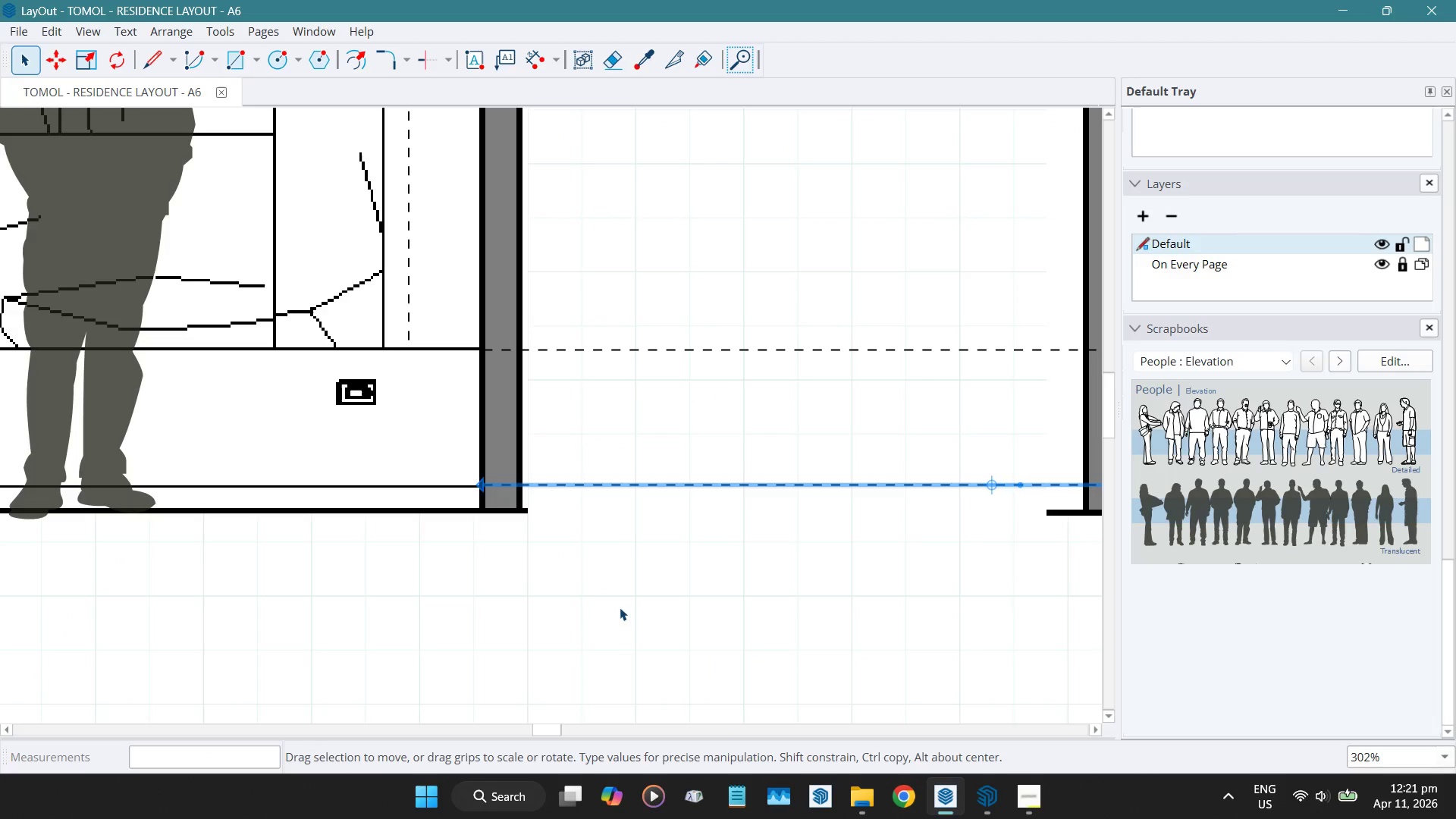 
left_click([620, 607])
 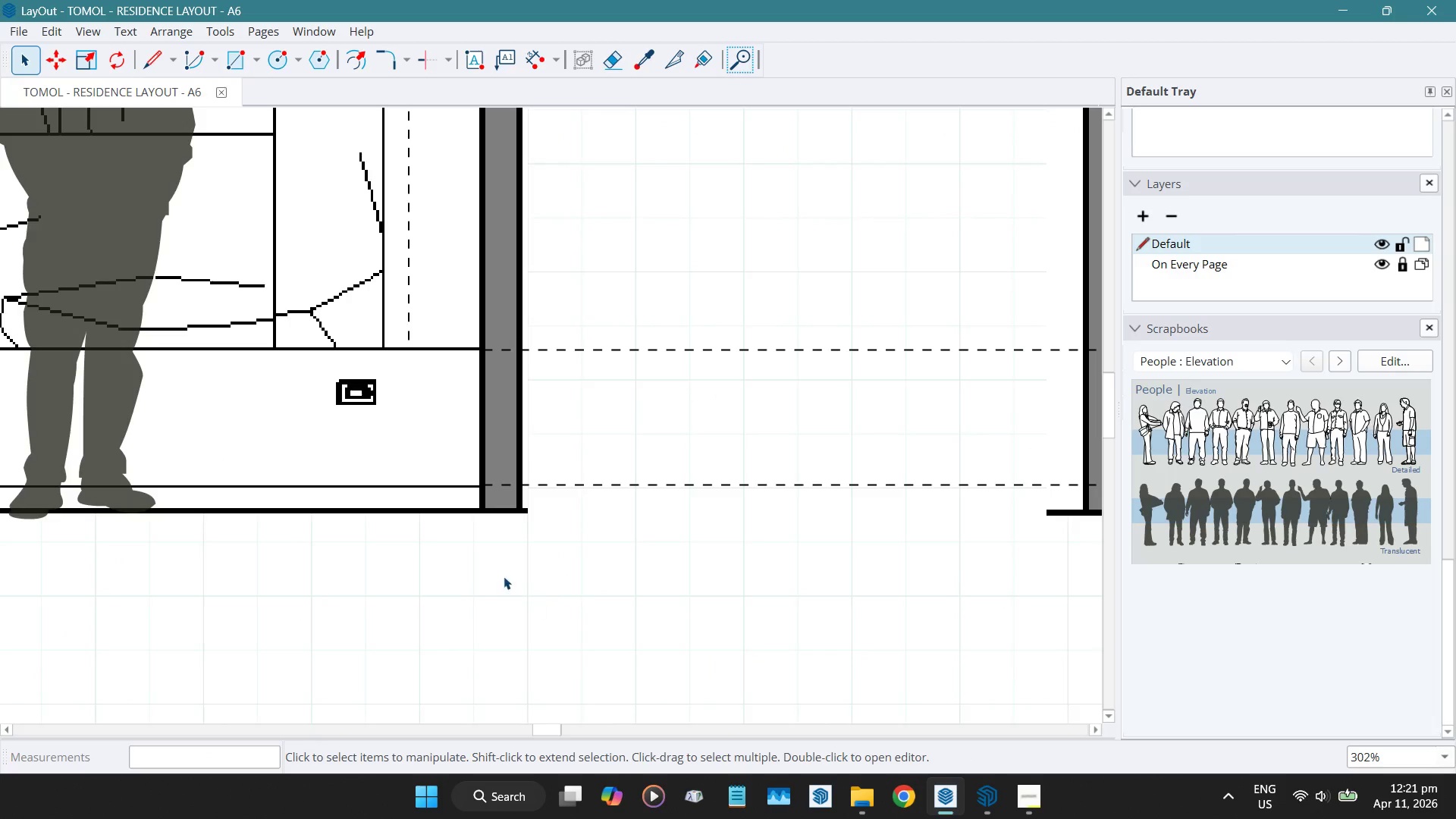 
scroll: coordinate [498, 565], scroll_direction: down, amount: 9.0
 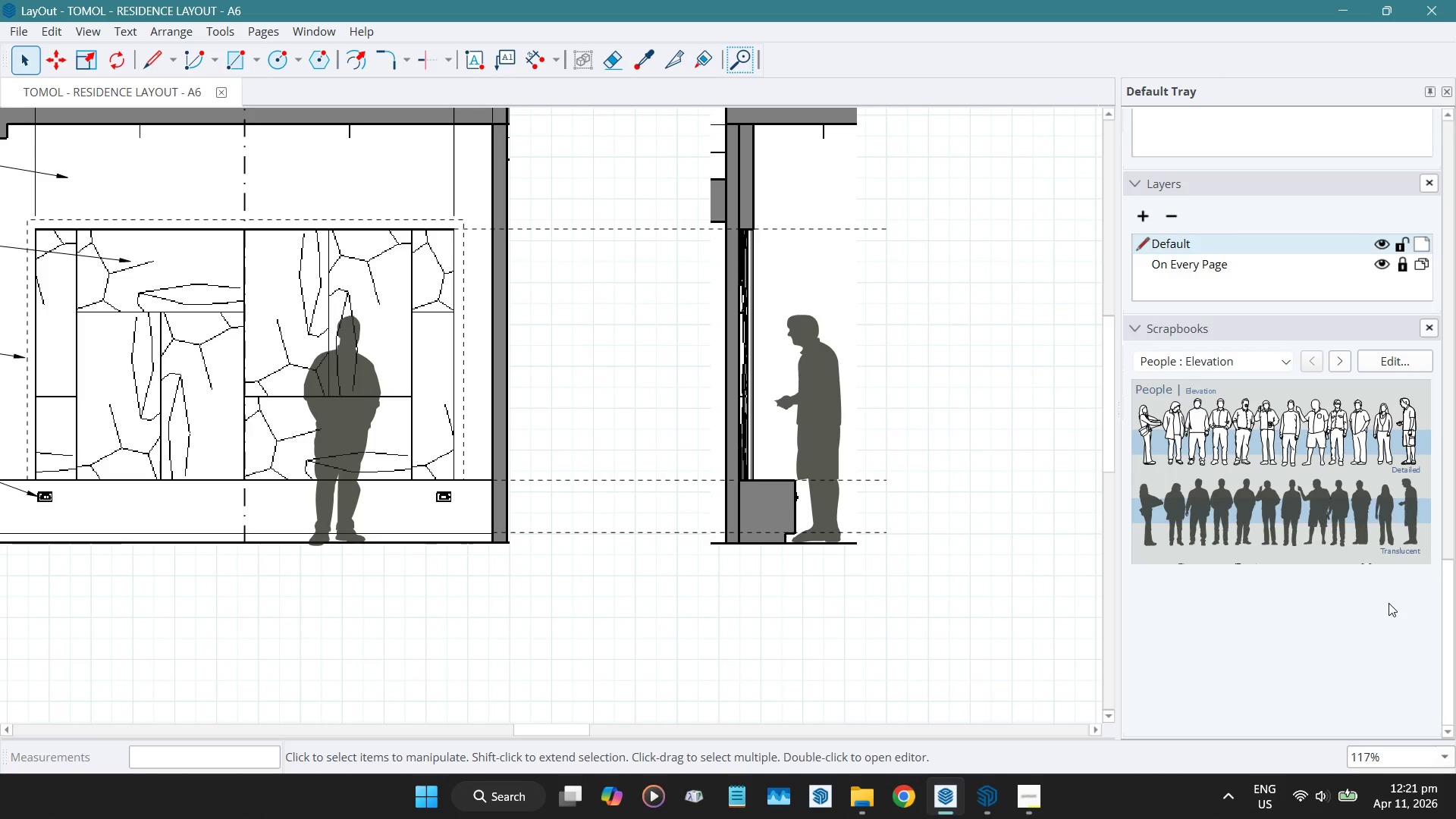 
wait(22.63)
 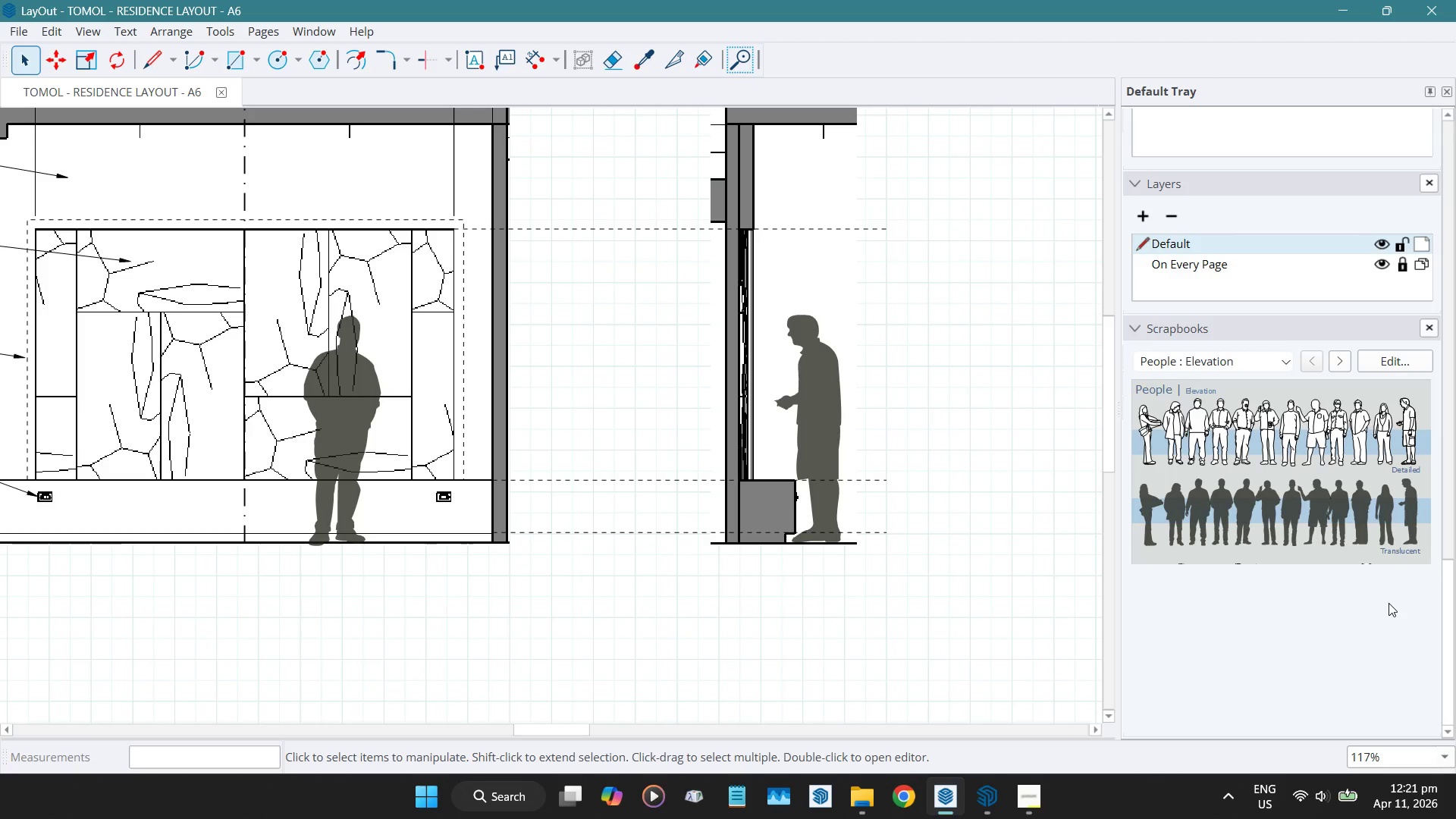 
scroll: coordinate [604, 573], scroll_direction: down, amount: 5.0
 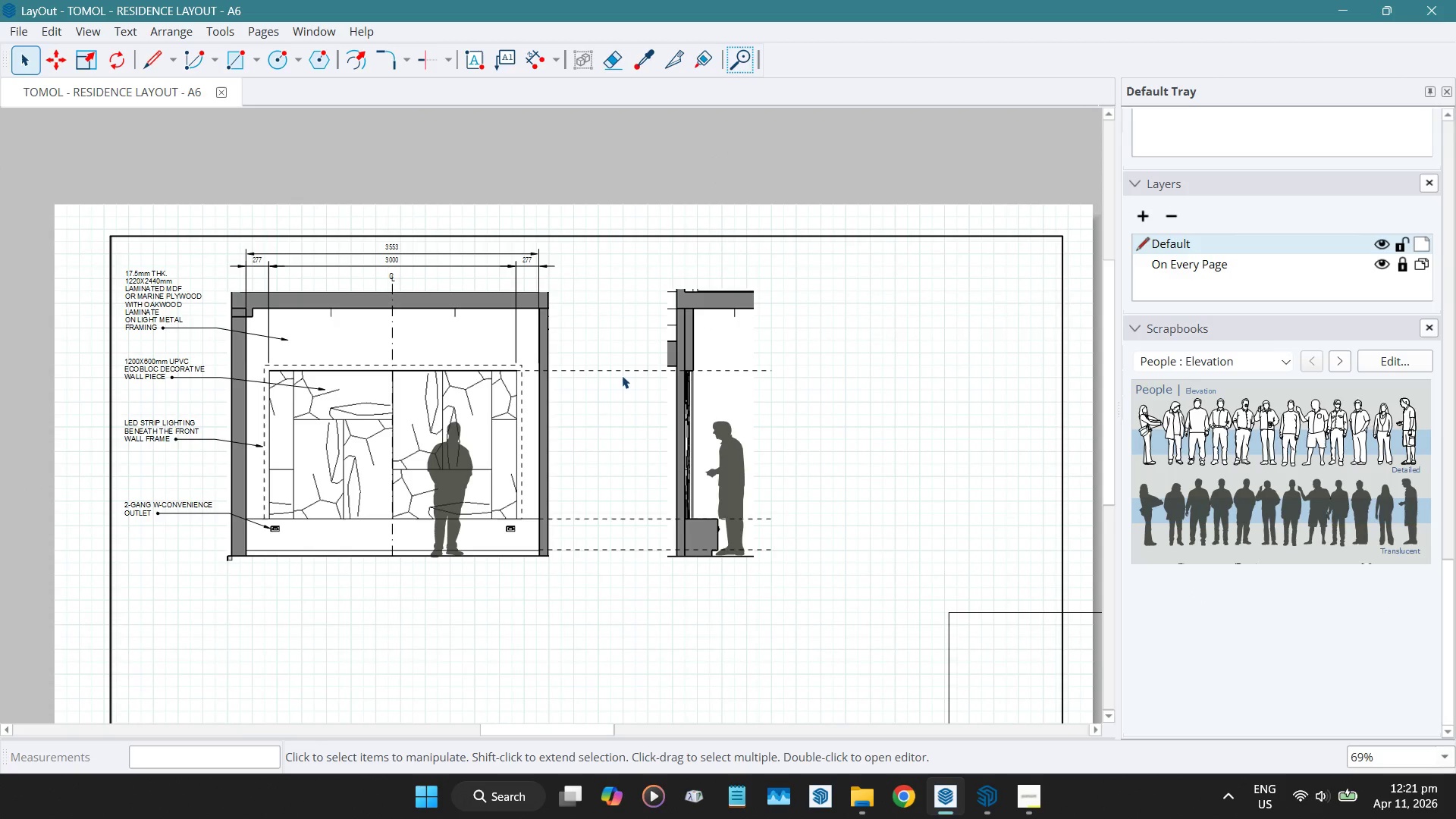 
wait(5.13)
 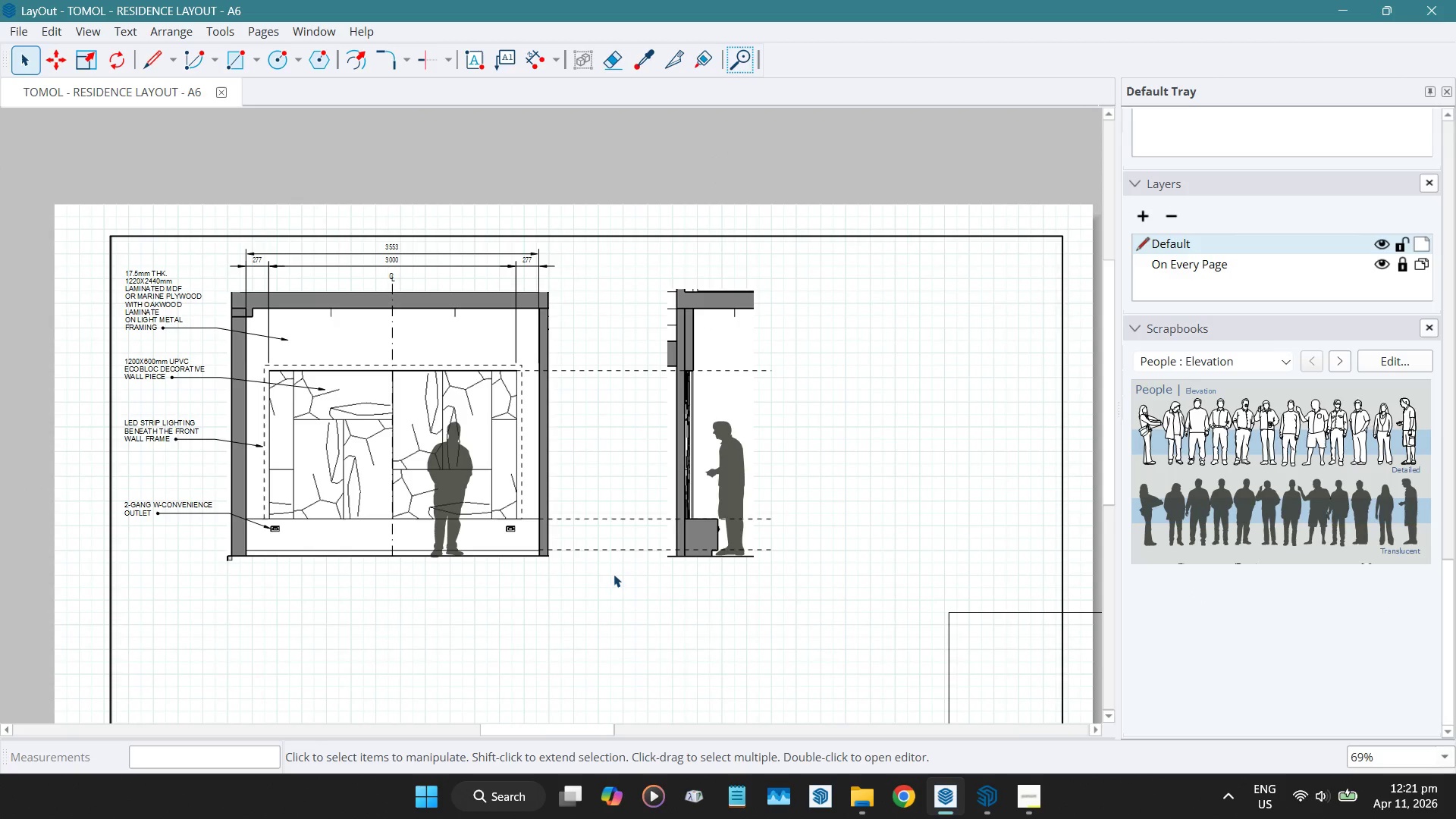 
scroll: coordinate [491, 363], scroll_direction: up, amount: 4.0
 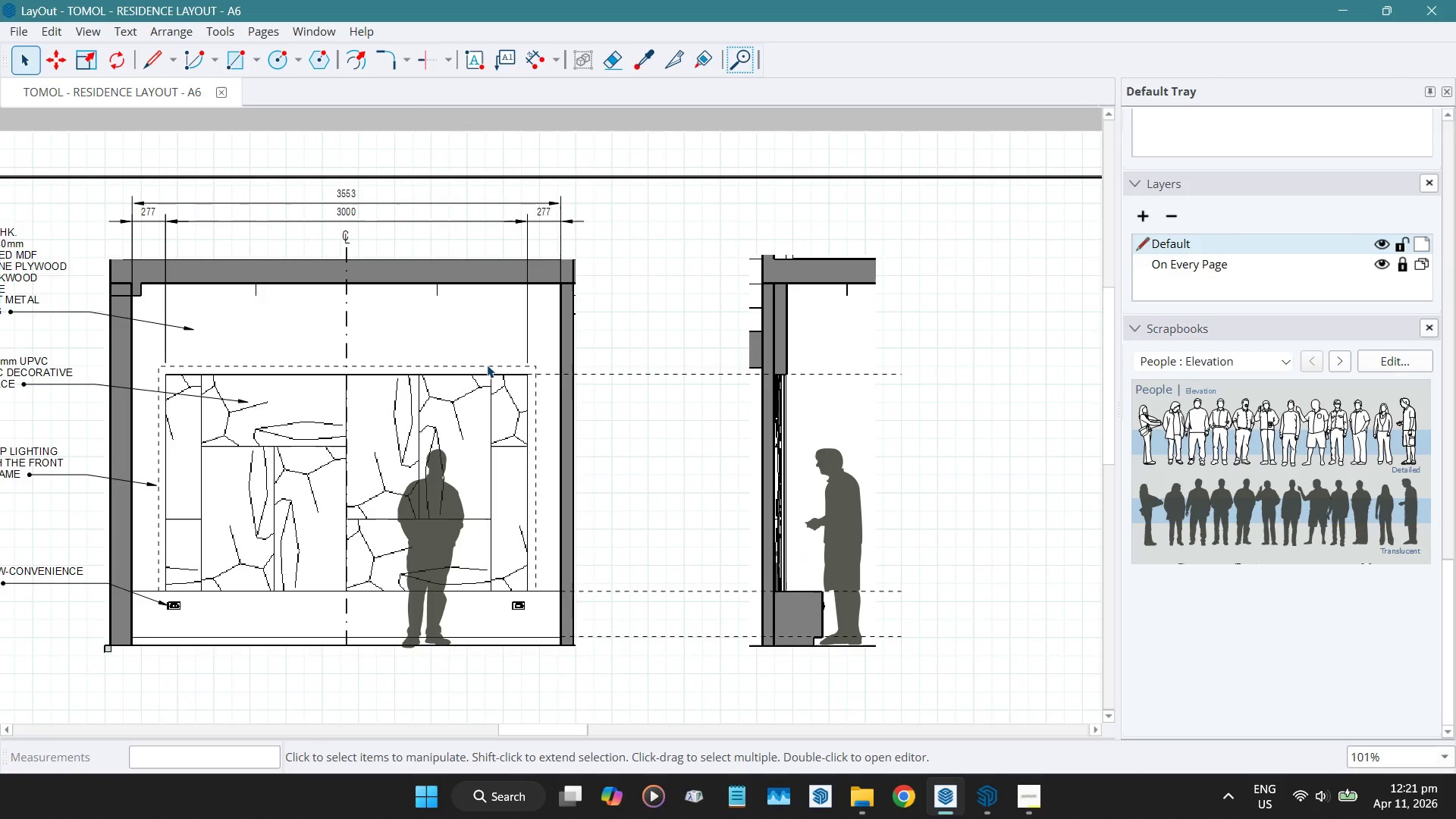 
left_click([487, 365])
 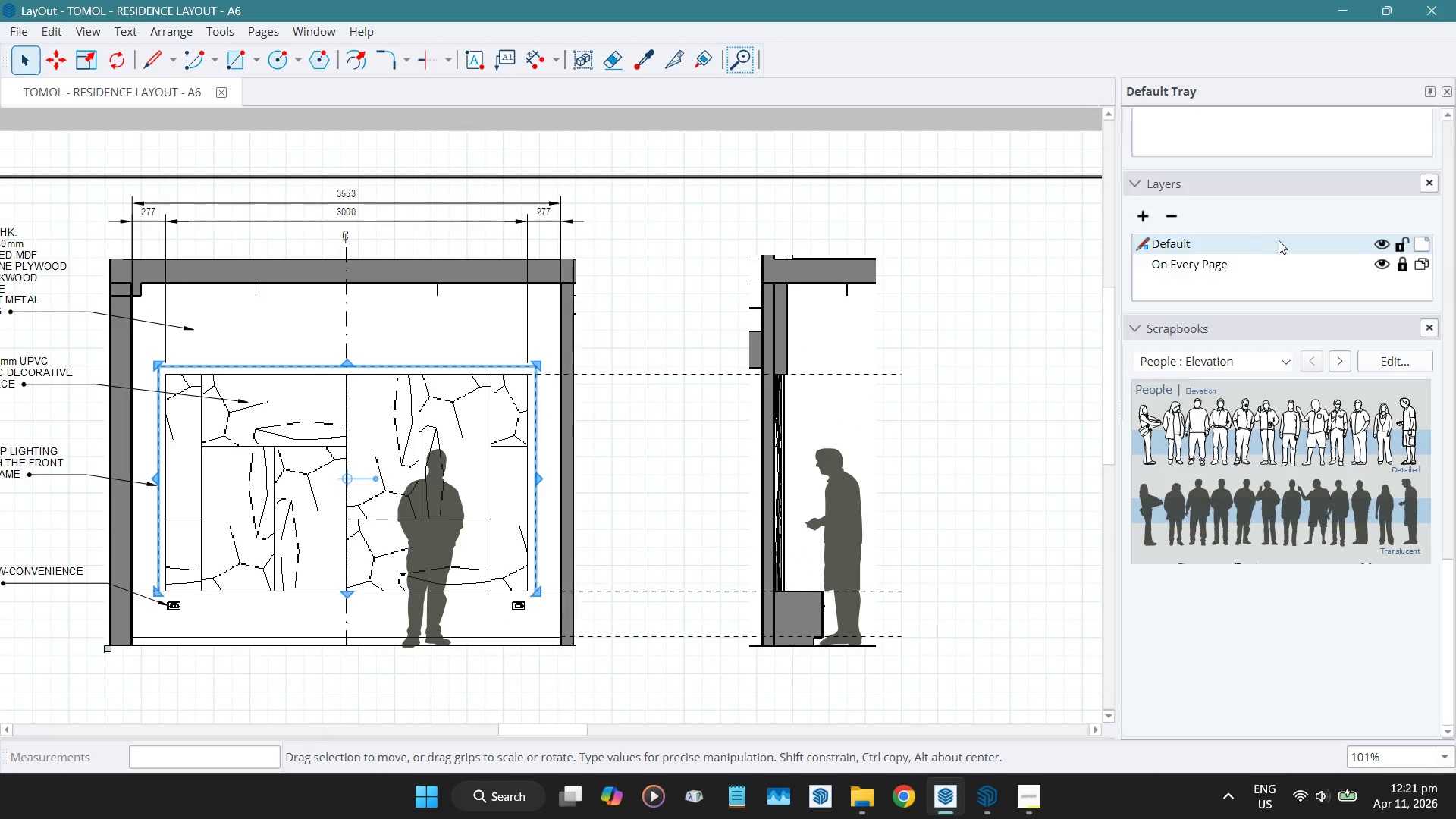 
scroll: coordinate [1401, 188], scroll_direction: up, amount: 31.0
 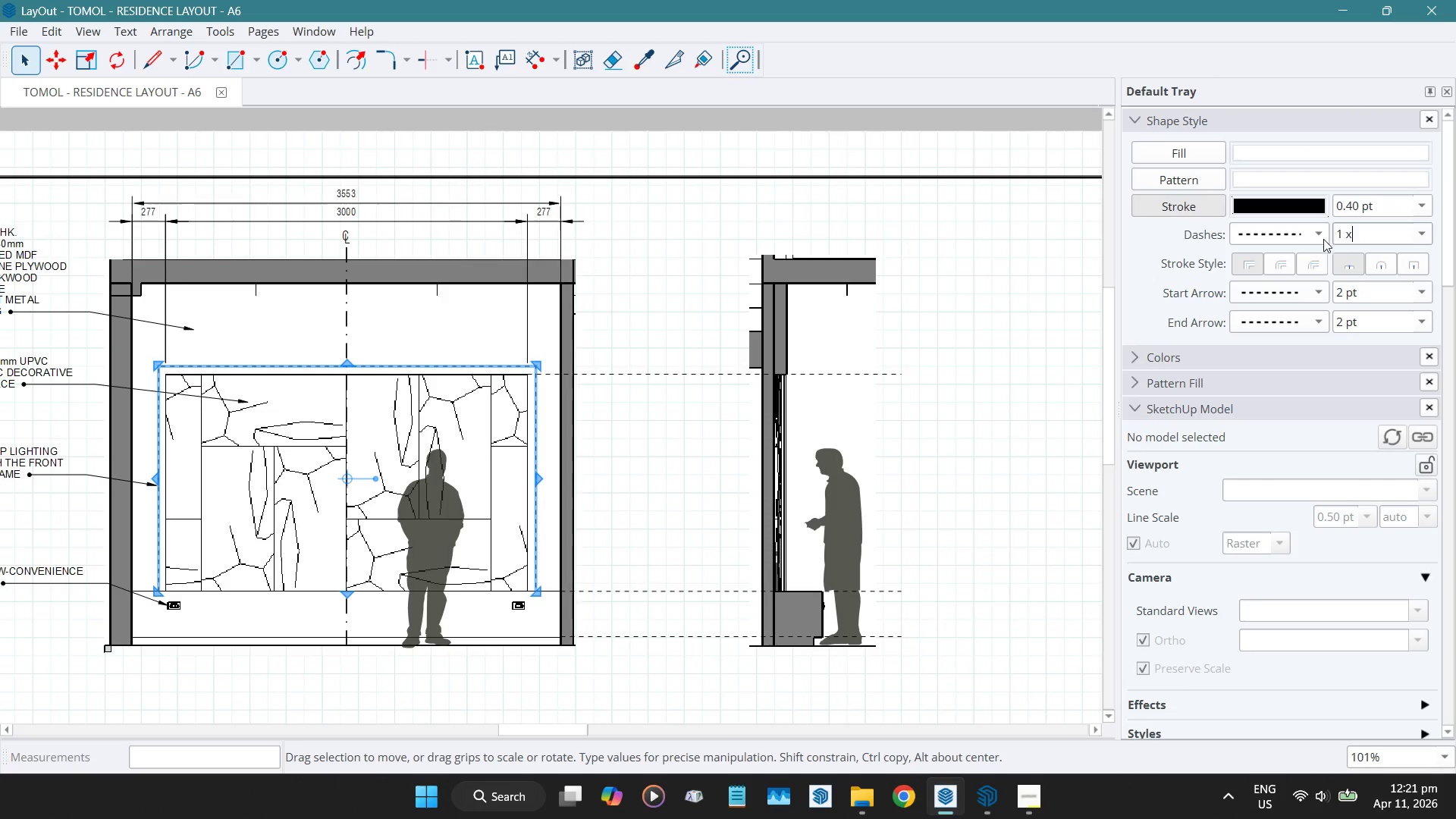 
left_click([1318, 232])
 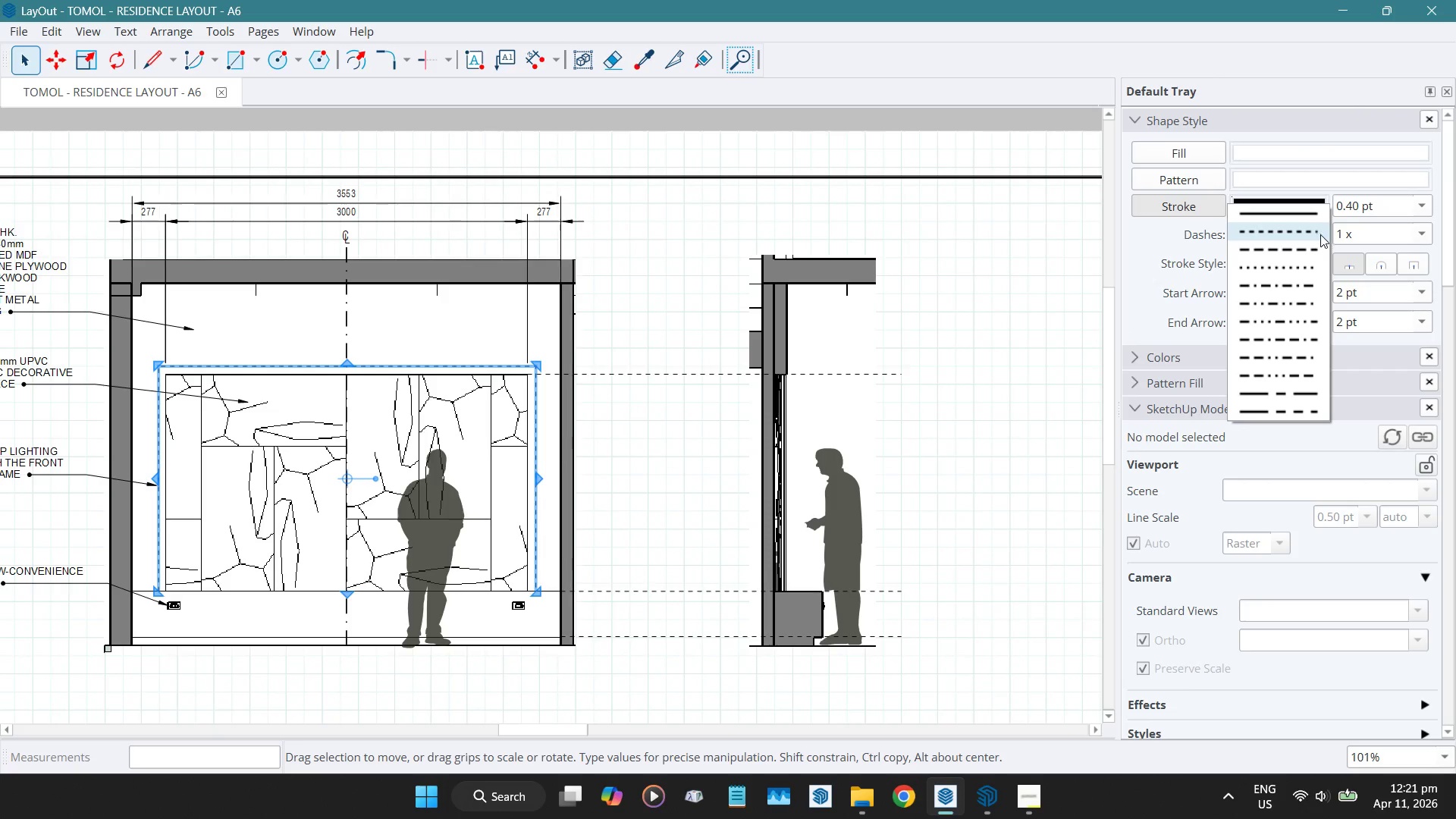 
left_click([1288, 261])
 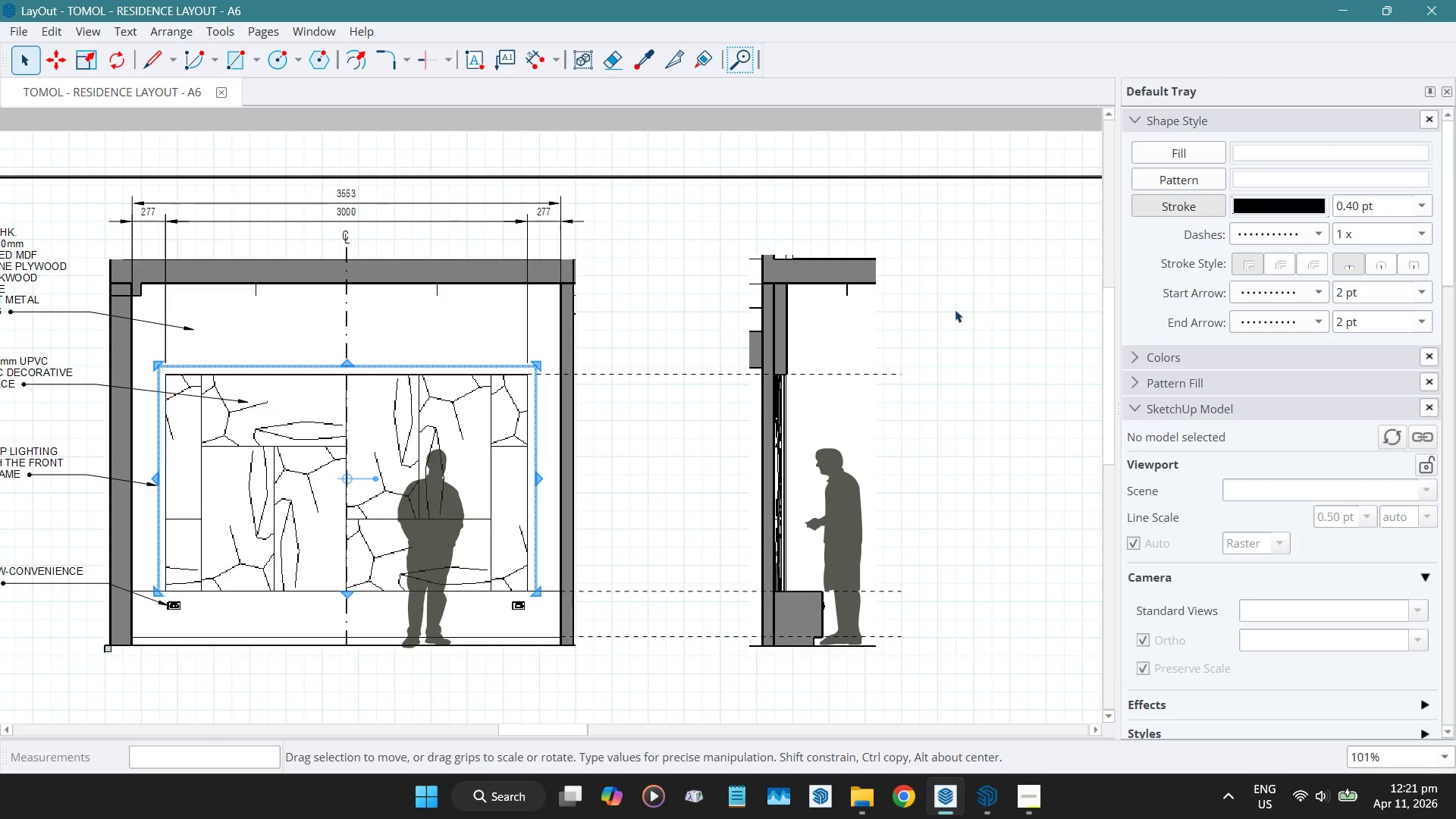 
left_click([959, 309])
 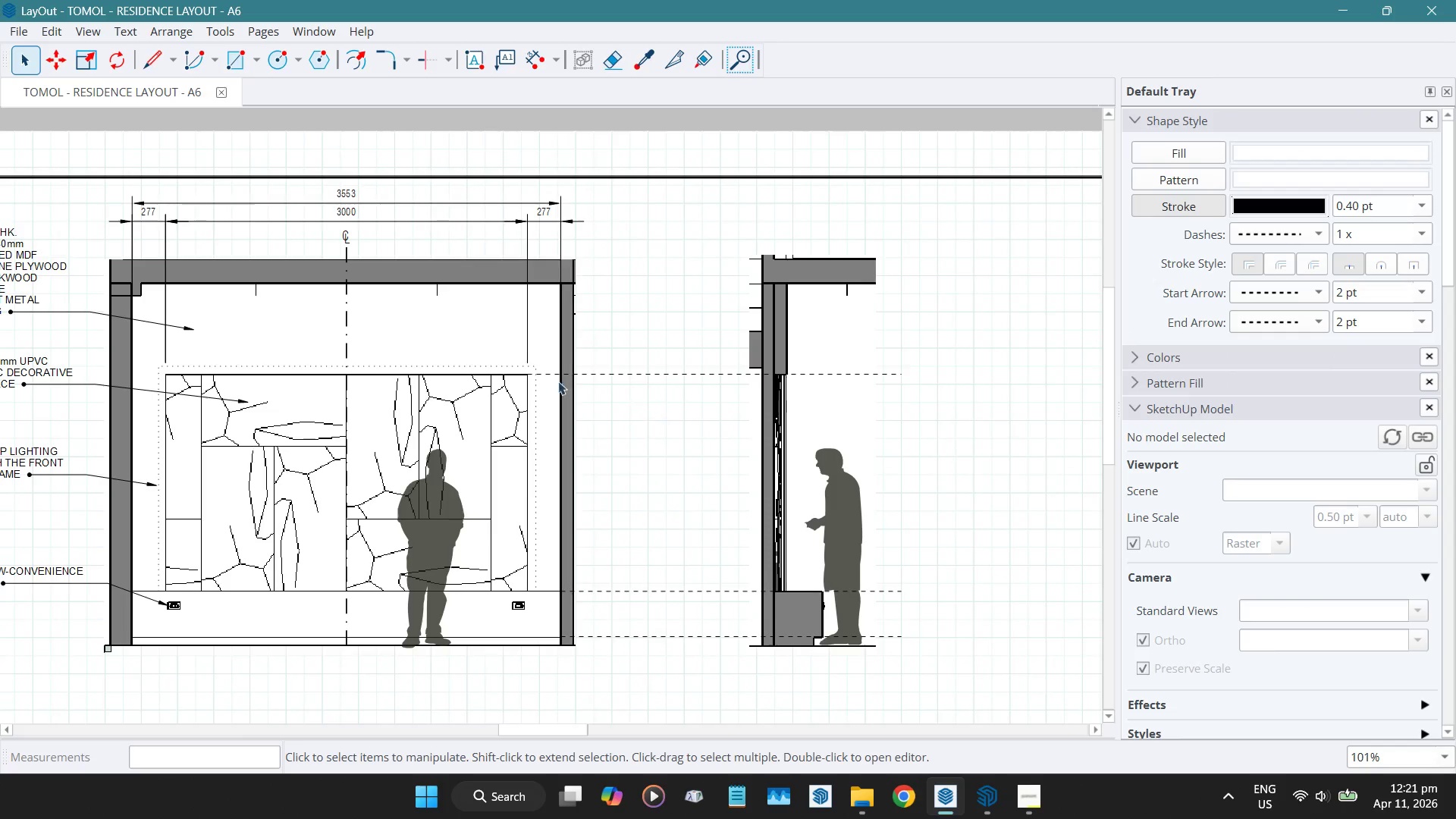 
left_click([509, 366])
 